 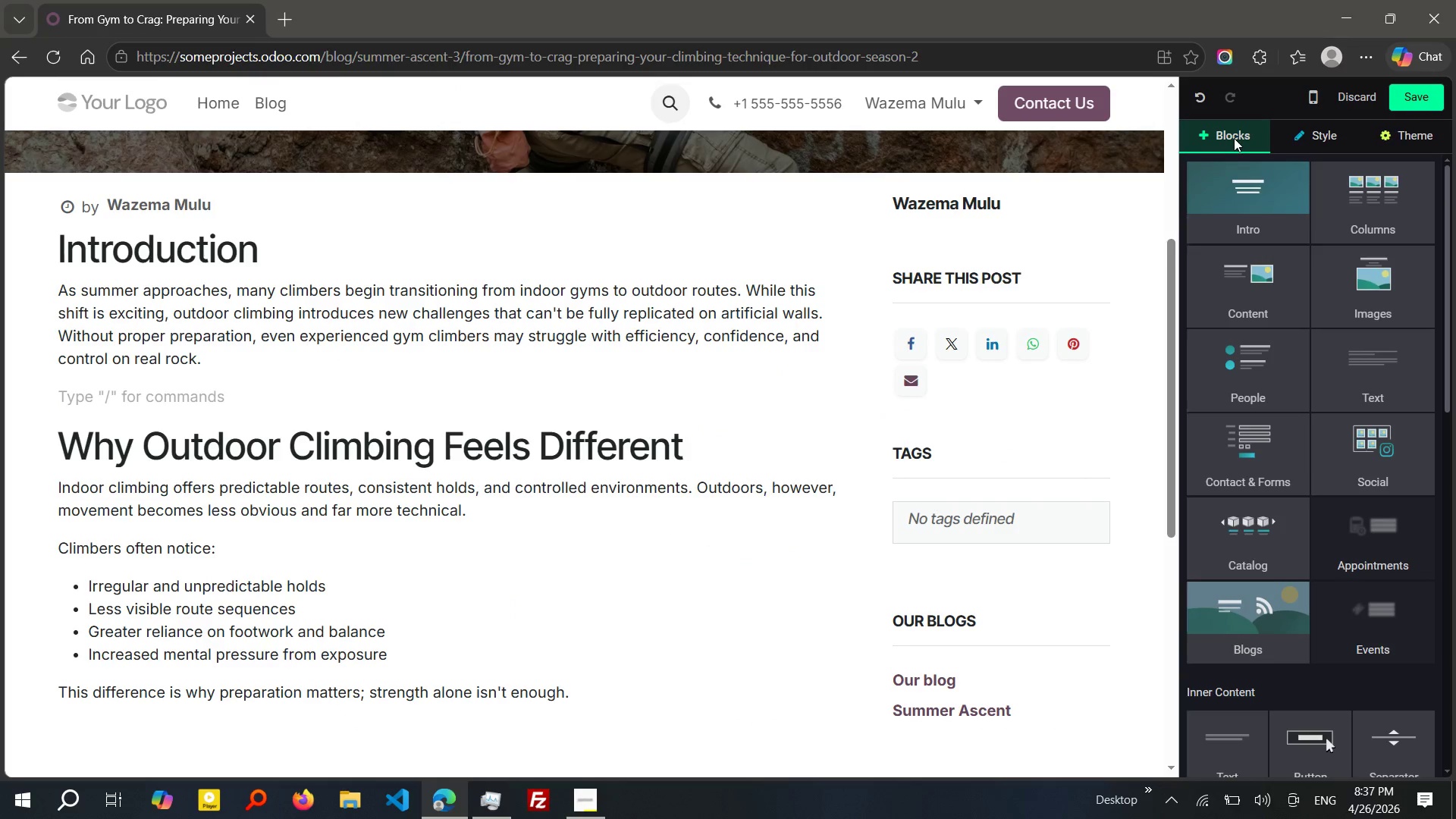 
left_click([1370, 290])
 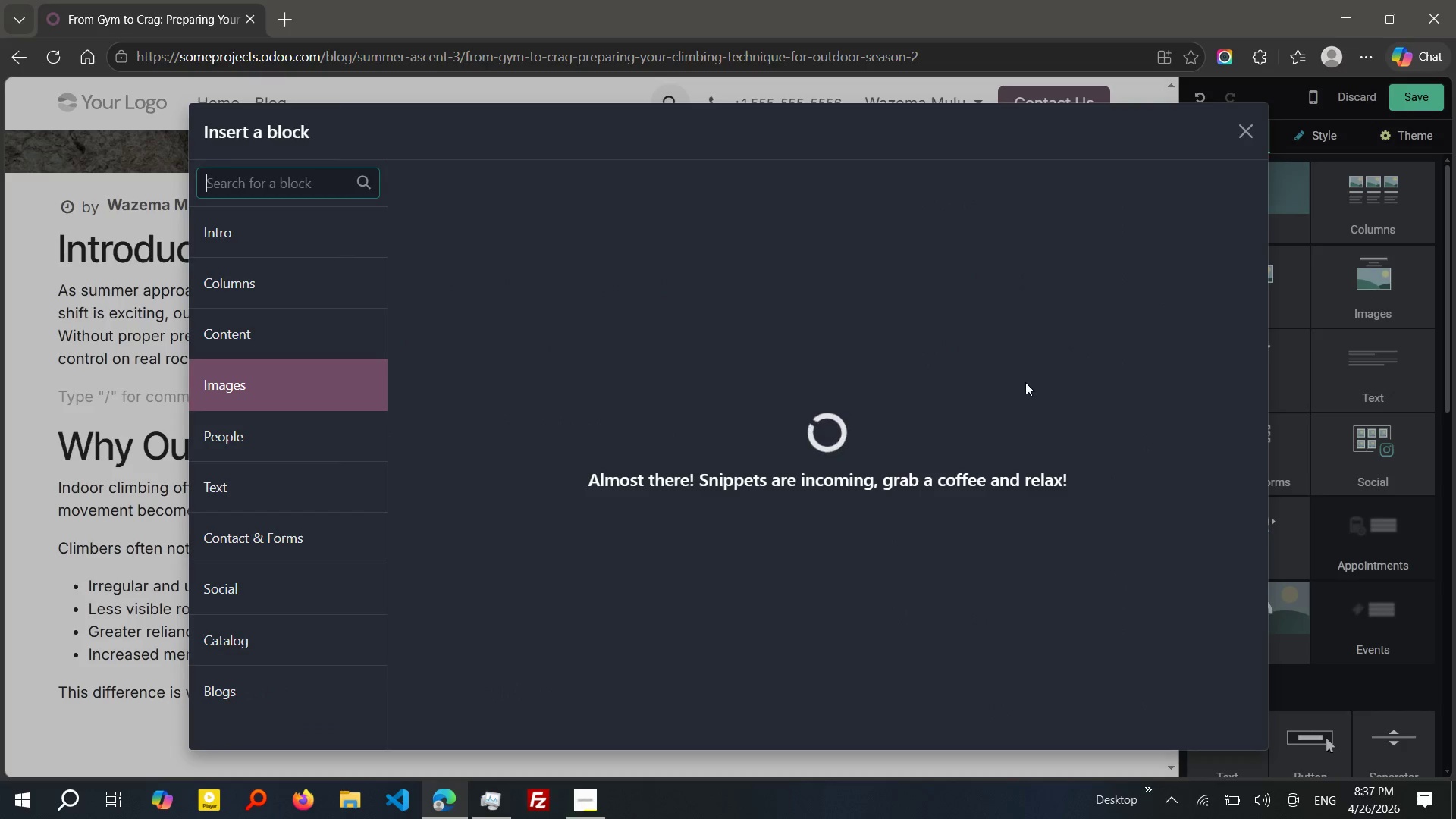 
mouse_move([1012, 382])
 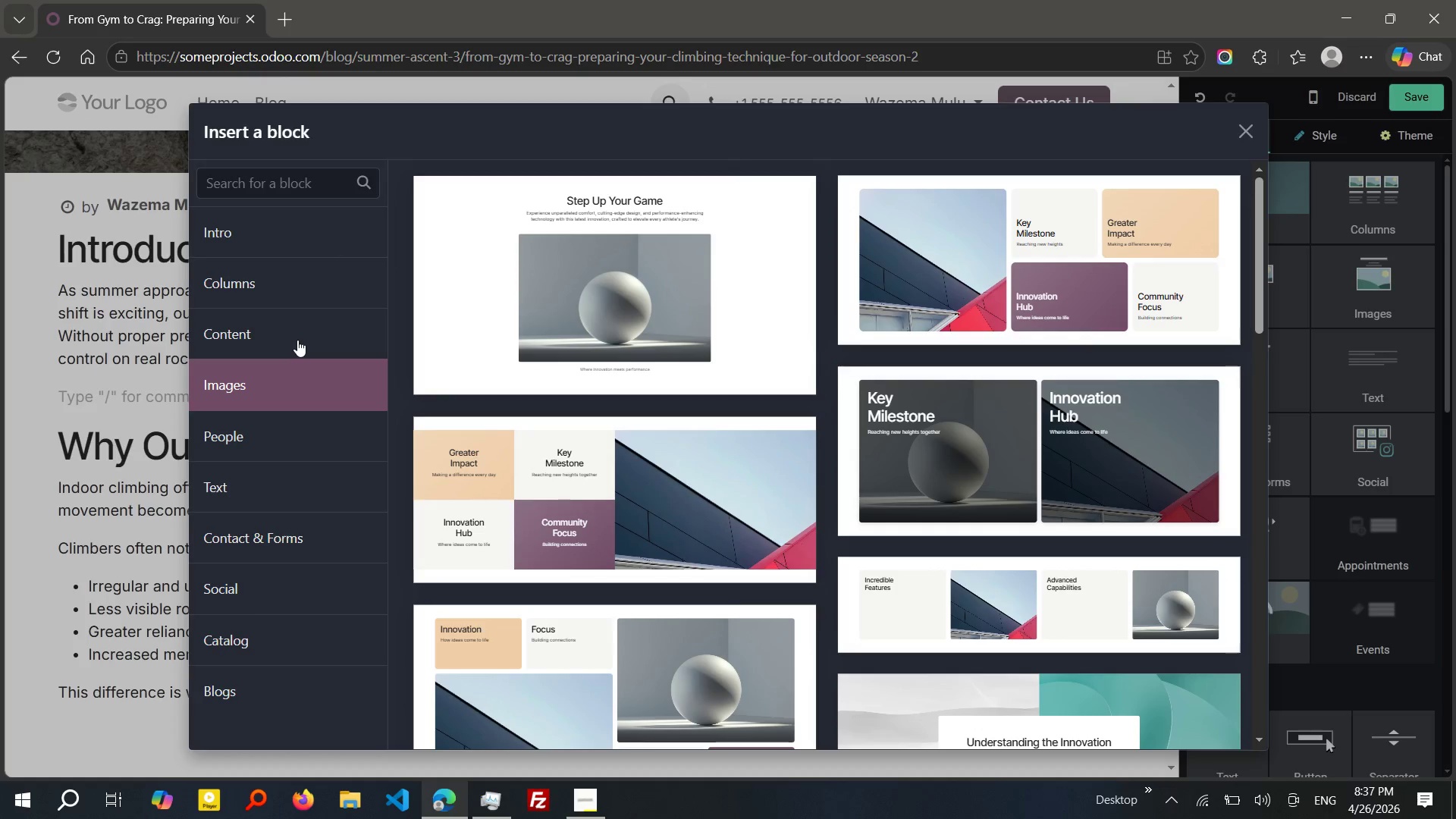 
left_click([297, 340])
 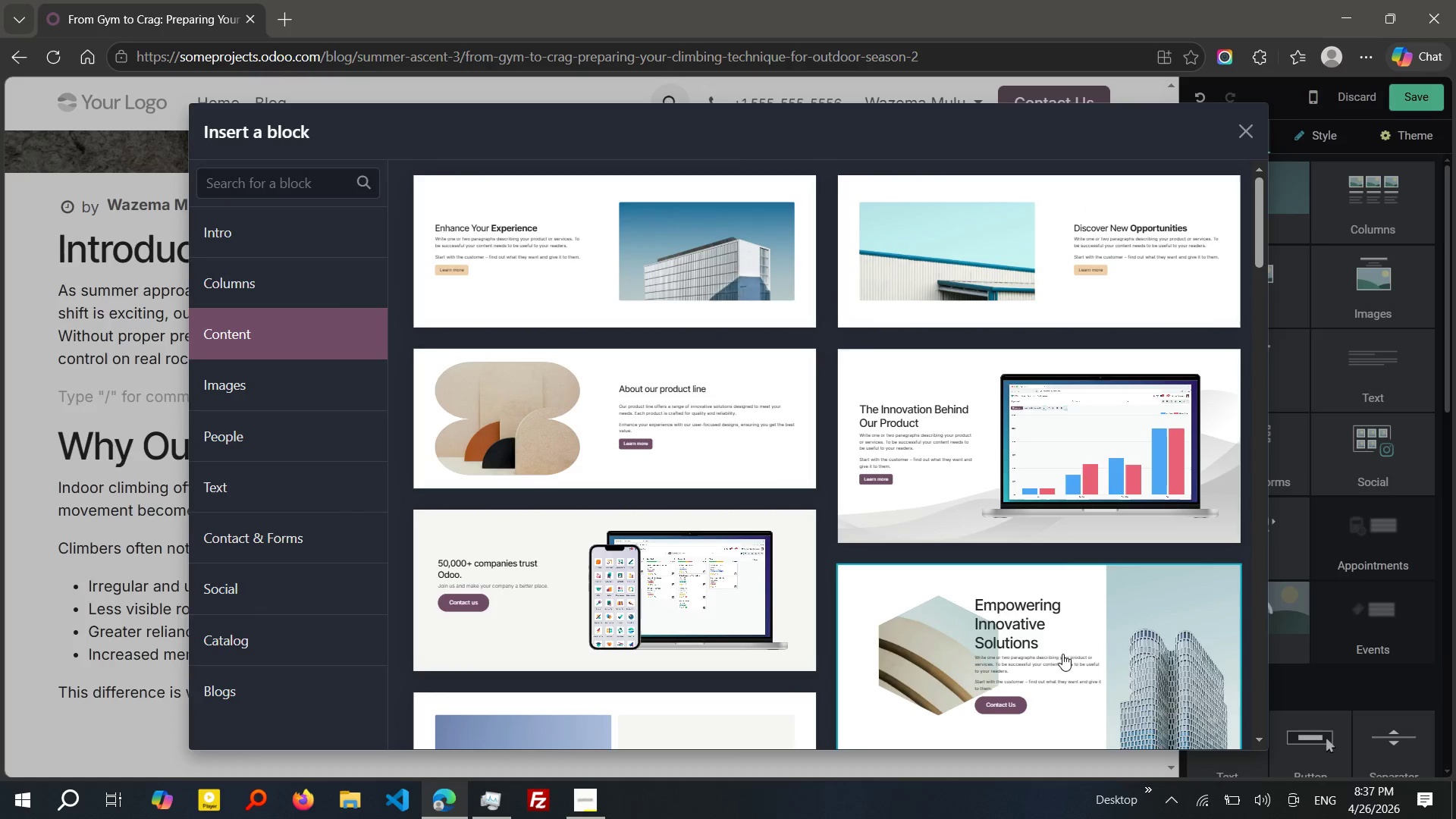 
left_click([1072, 649])
 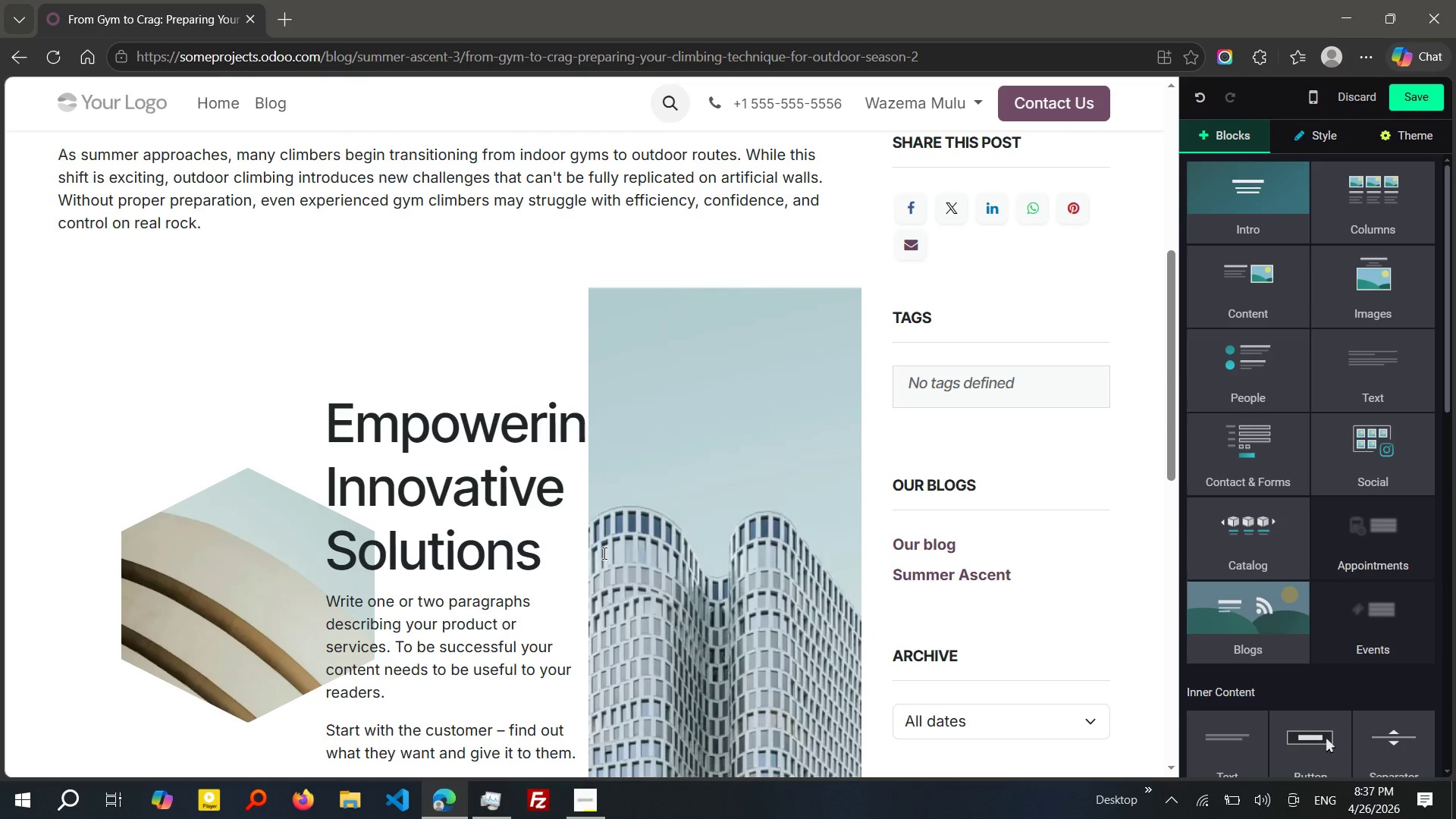 
wait(7.44)
 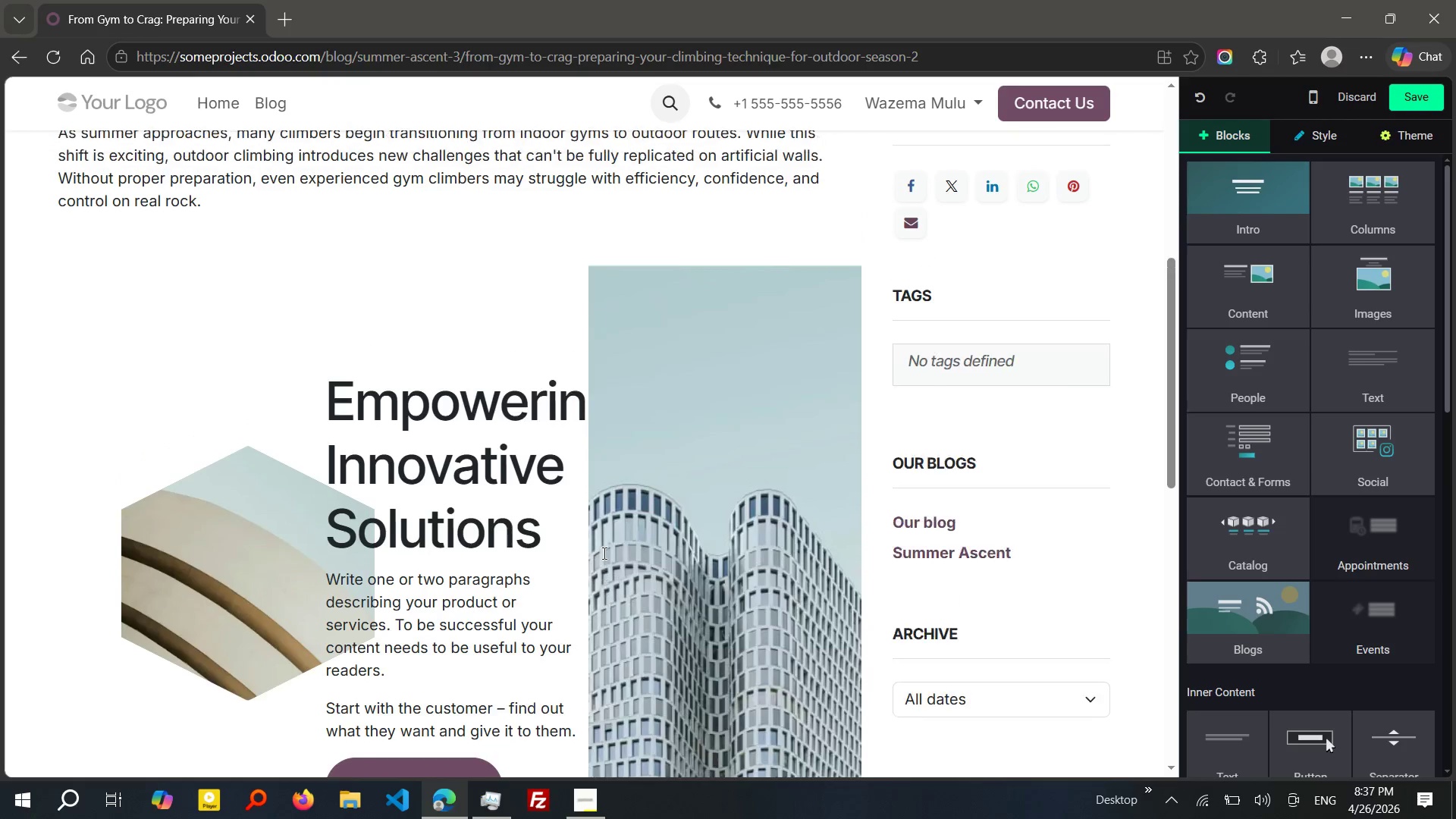 
left_click([216, 594])
 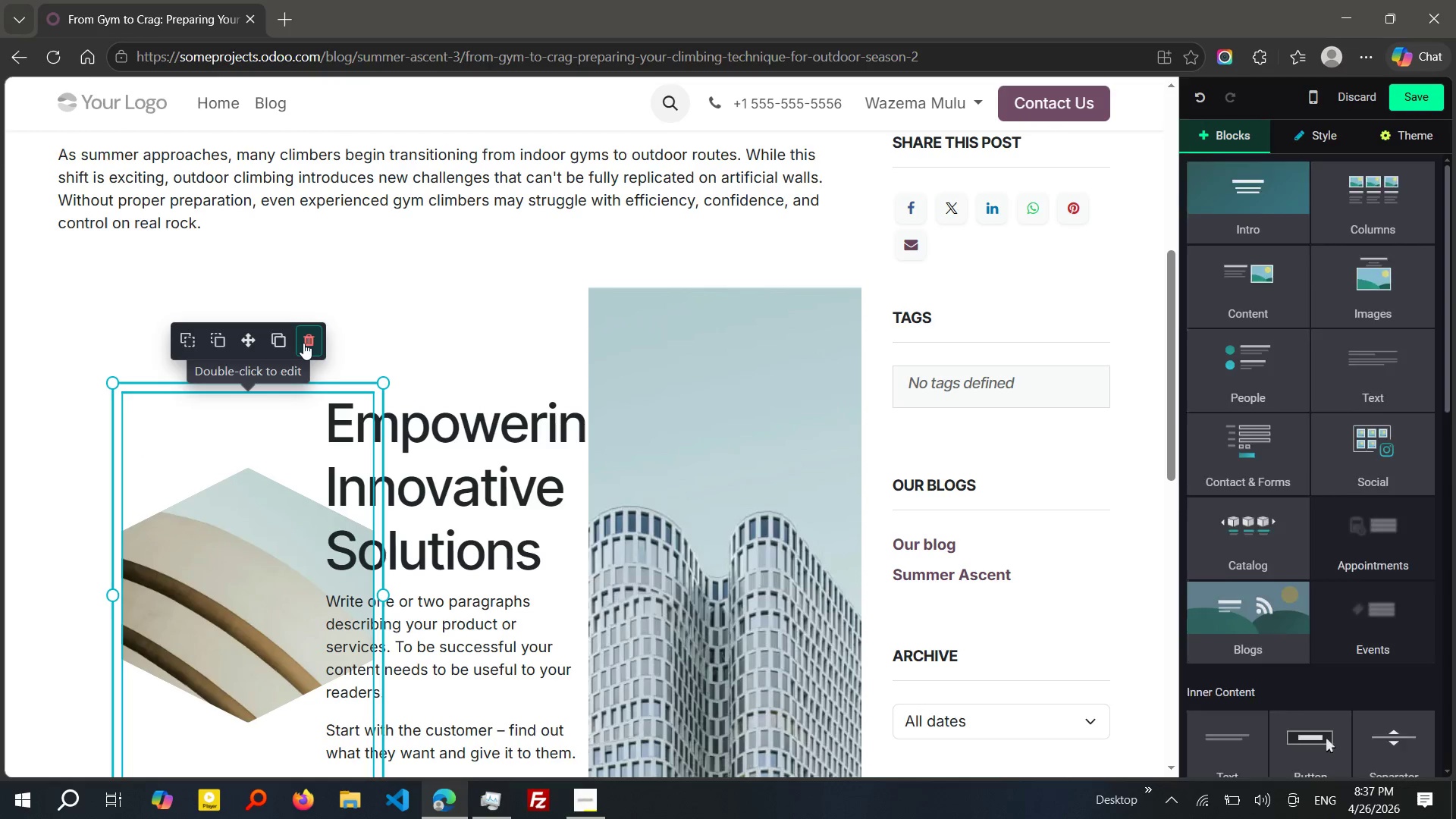 
left_click([303, 343])
 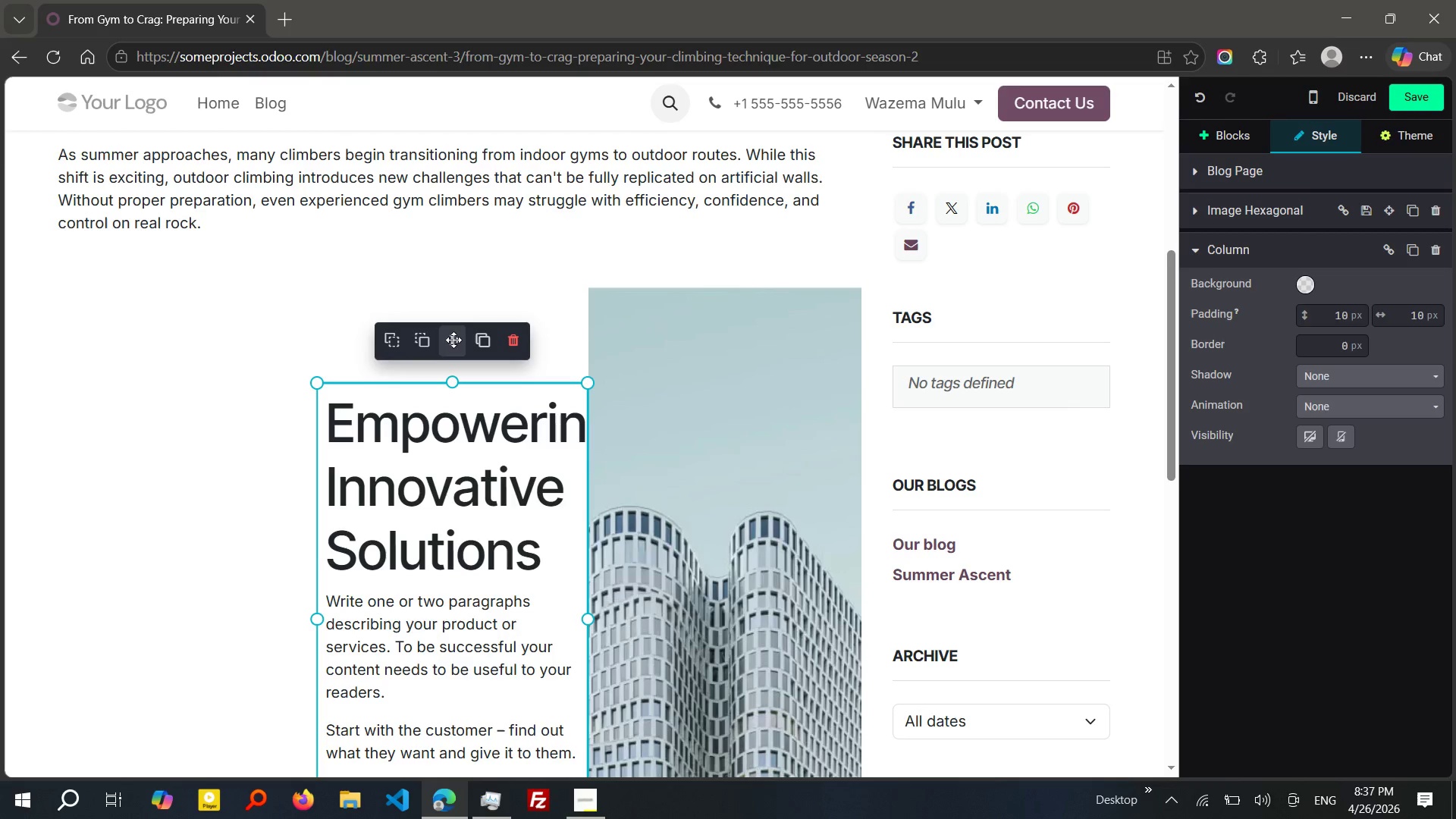 
left_click_drag(start_coordinate=[455, 340], to_coordinate=[173, 287])
 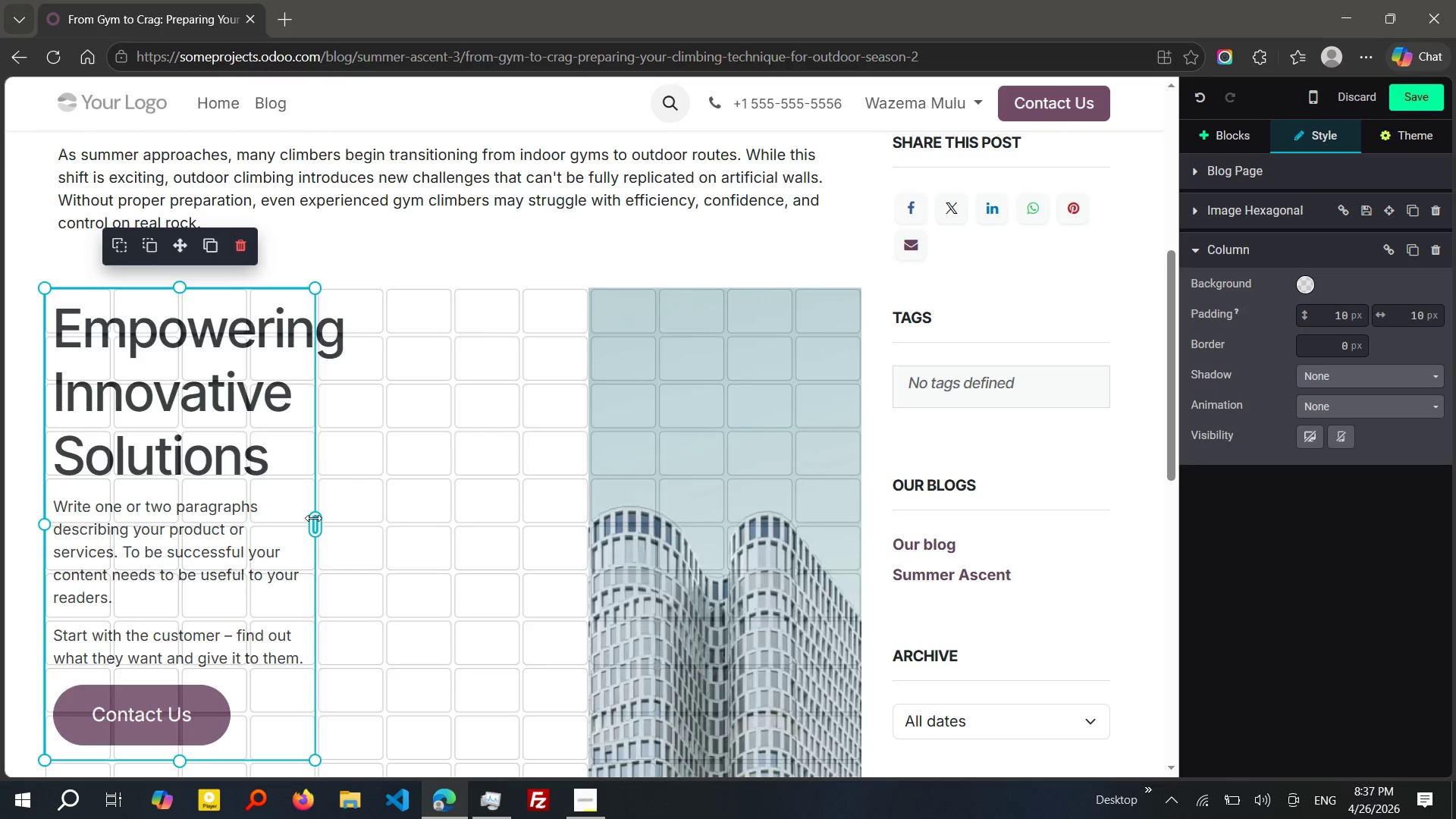 
left_click_drag(start_coordinate=[313, 518], to_coordinate=[462, 504])
 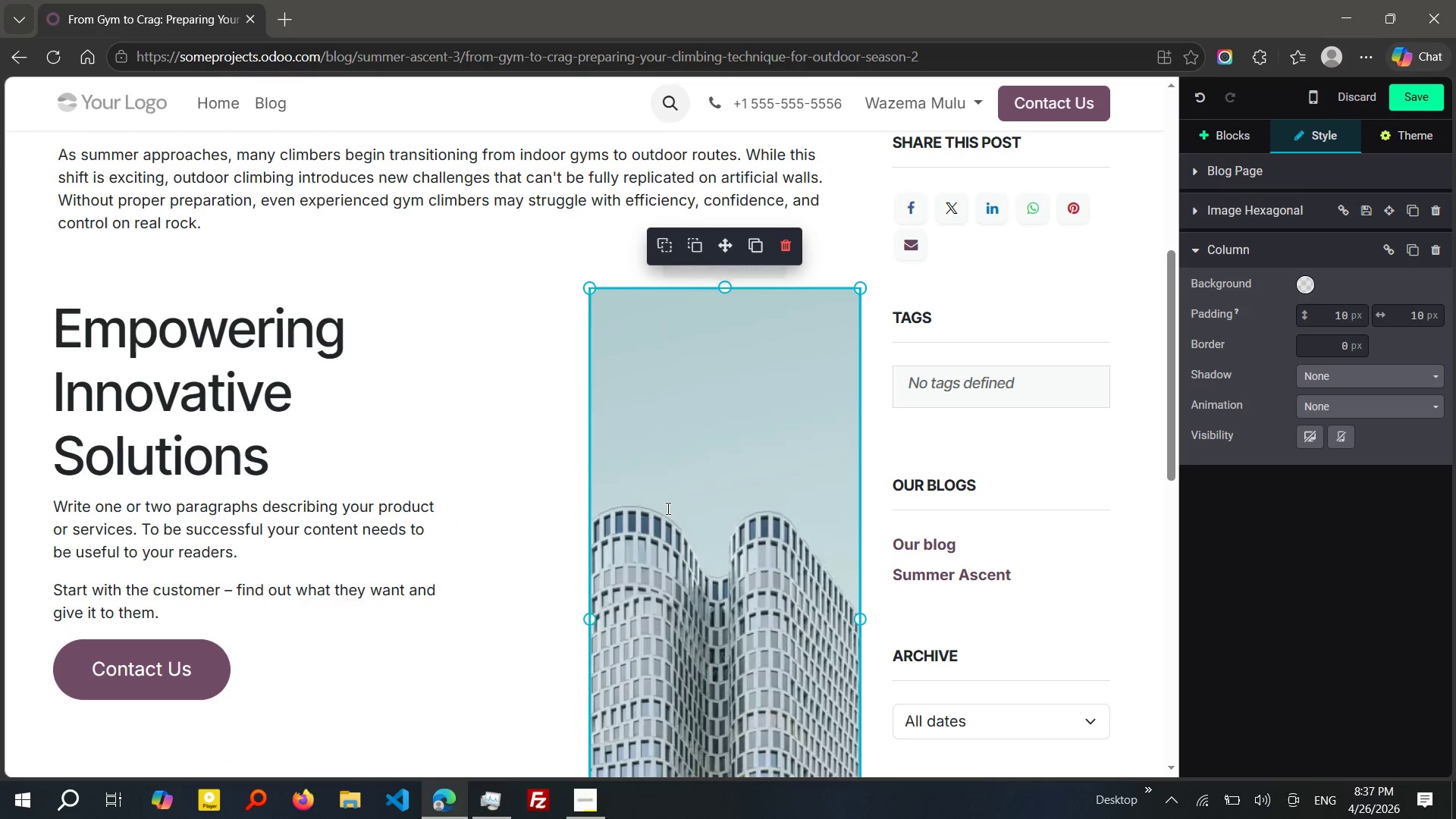 
left_click([667, 508])
 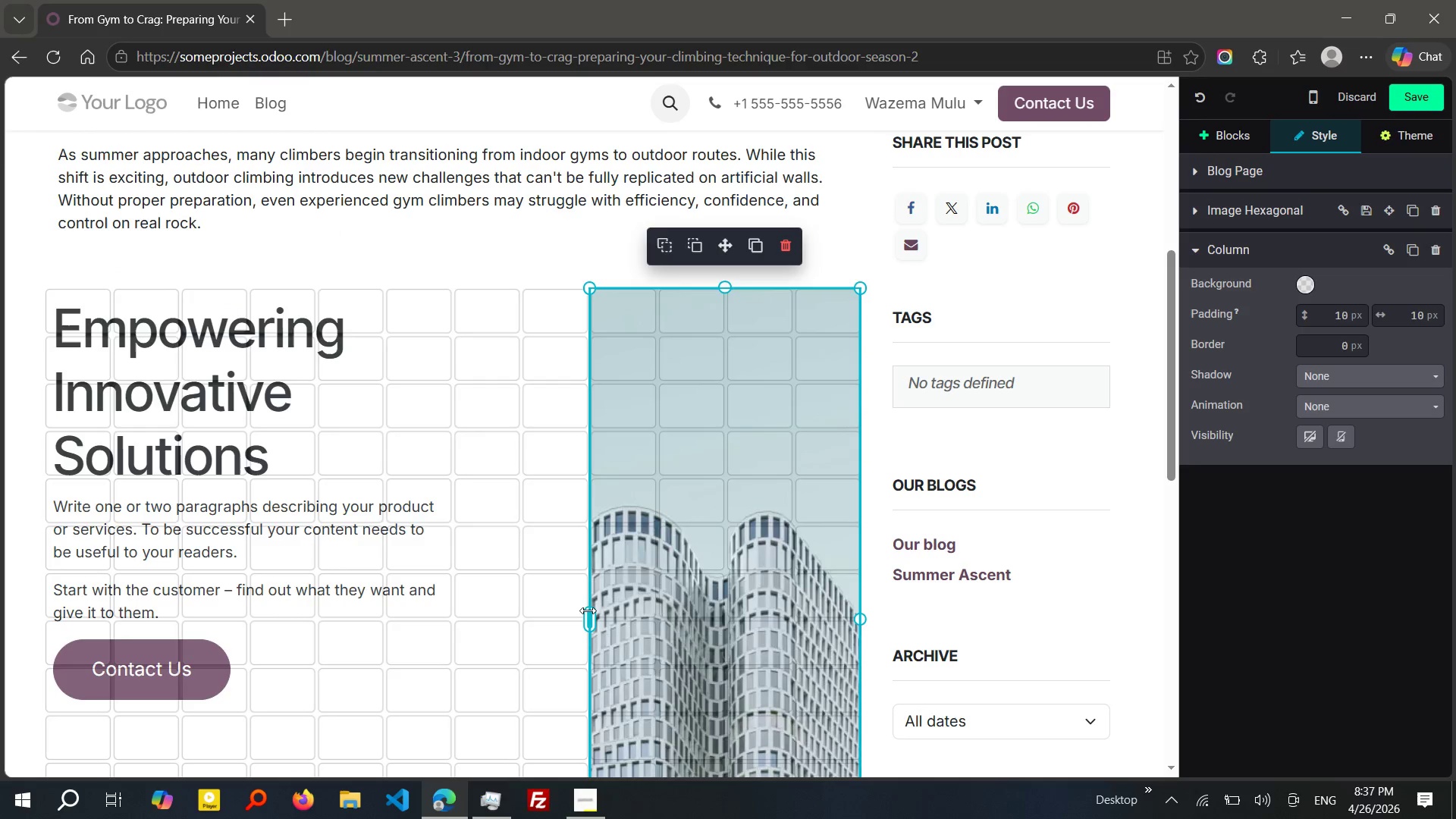 
left_click_drag(start_coordinate=[588, 610], to_coordinate=[473, 613])
 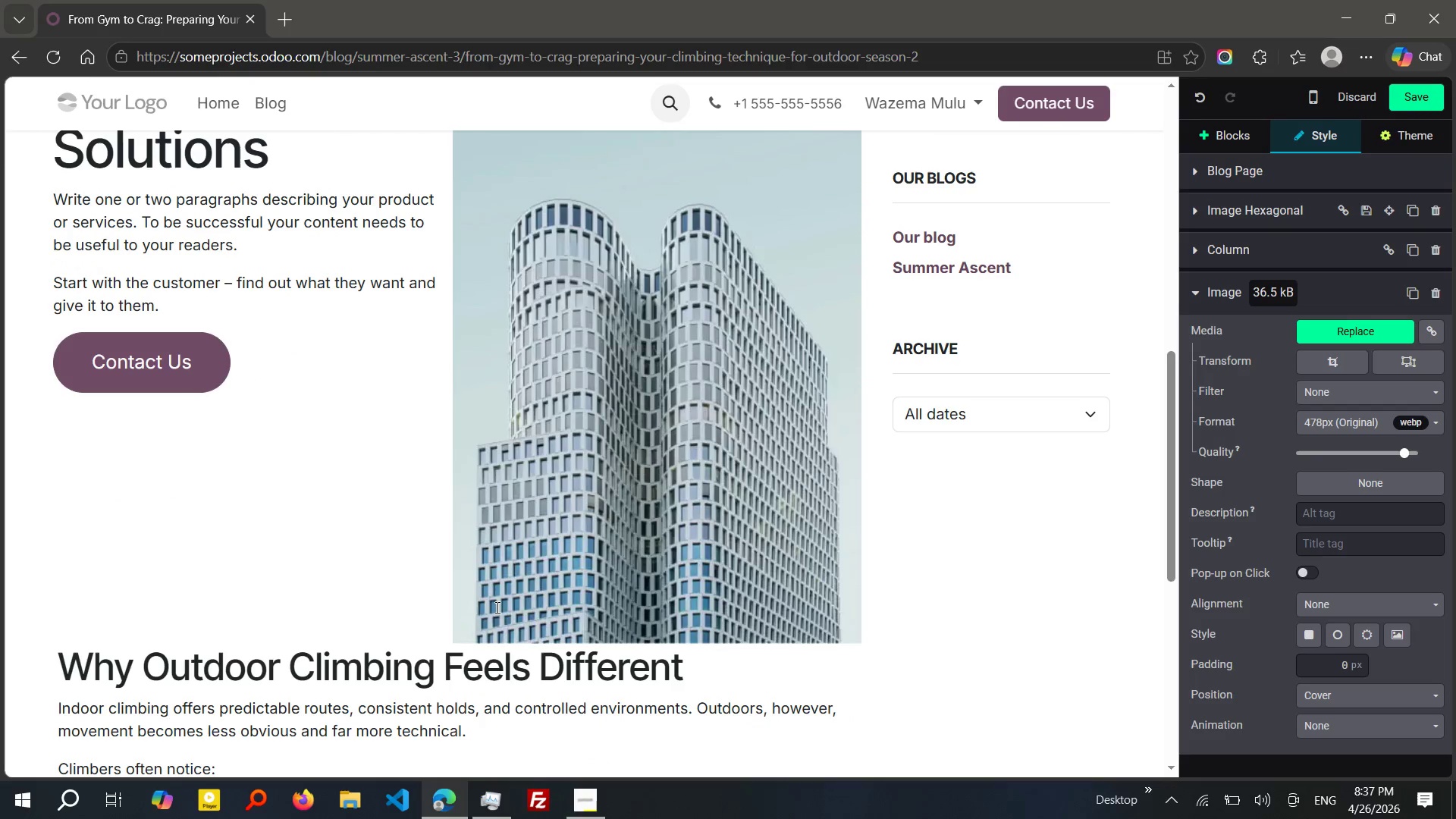 
left_click([610, 586])
 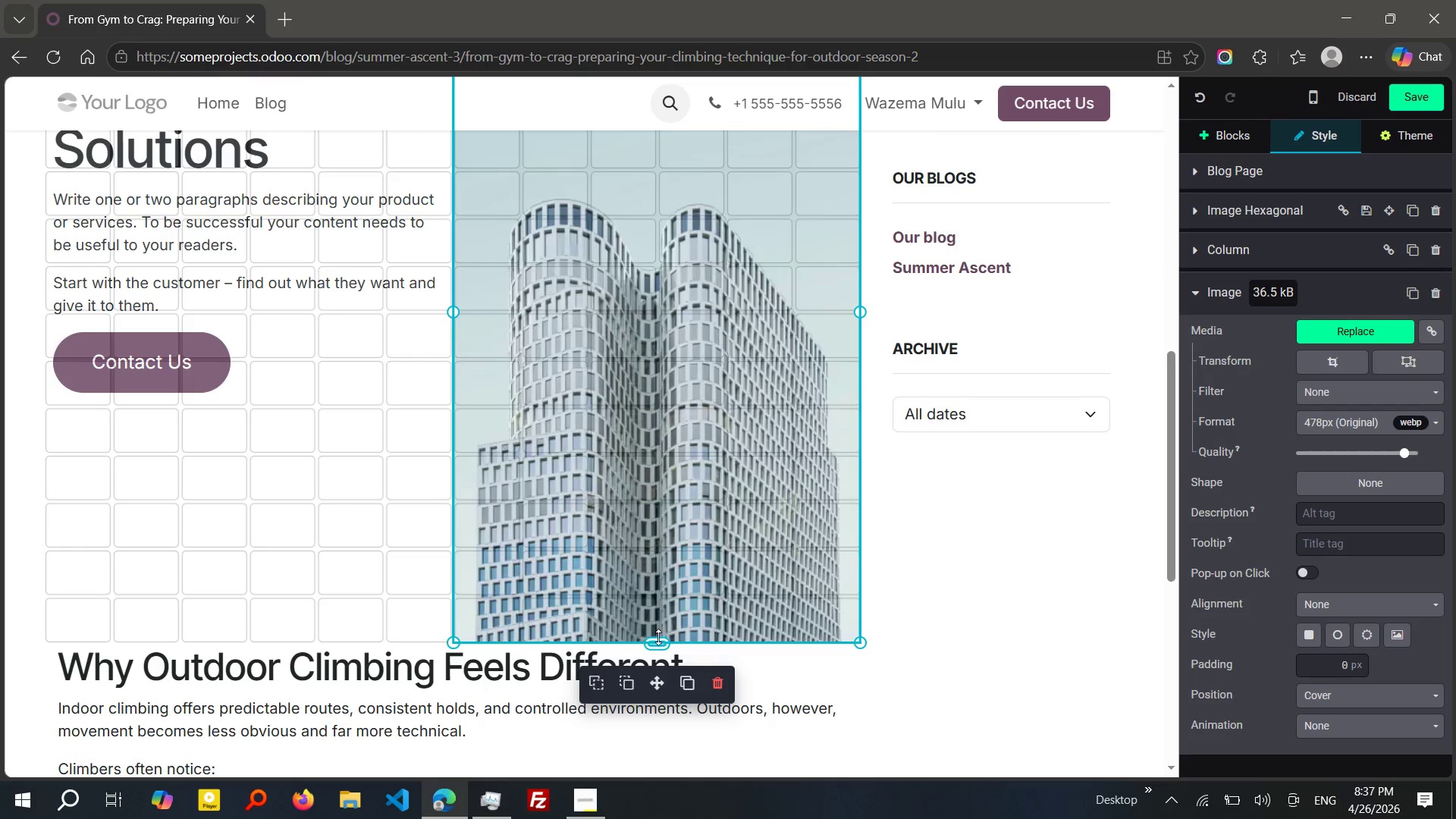 
left_click_drag(start_coordinate=[658, 639], to_coordinate=[623, 487])
 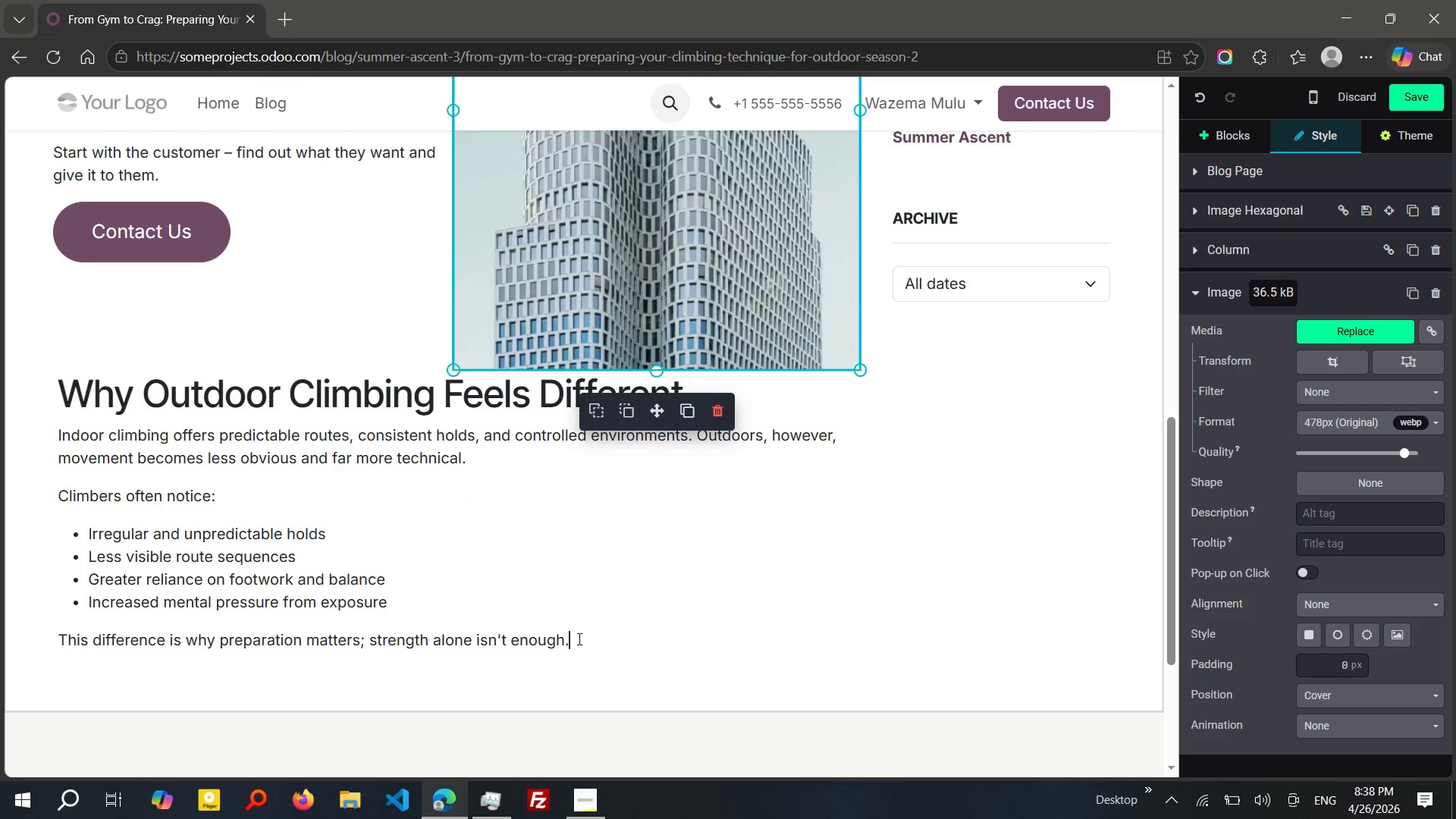 
left_click_drag(start_coordinate=[578, 639], to_coordinate=[49, 403])
 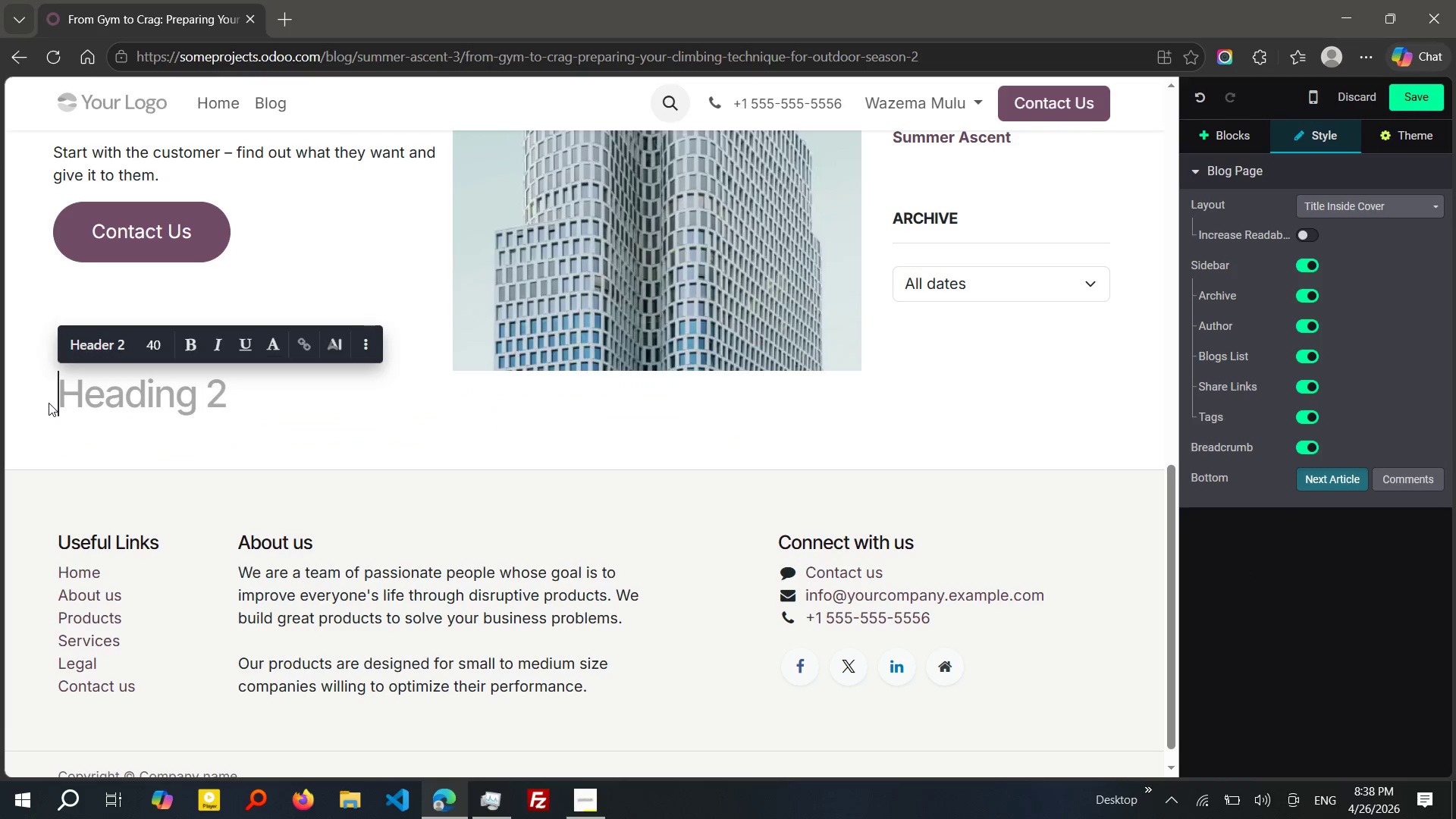 
key(Control+X)
 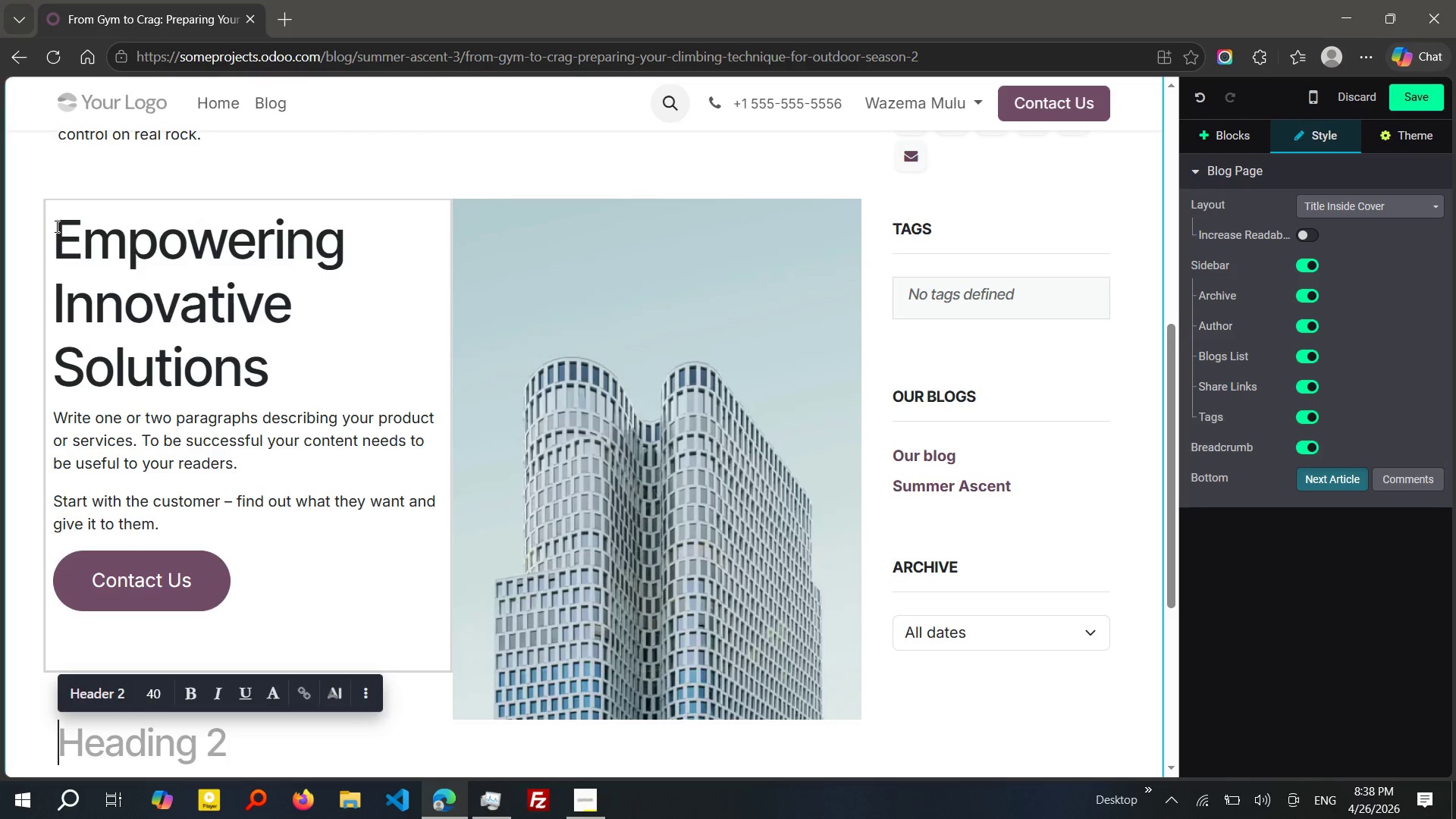 
left_click_drag(start_coordinate=[55, 226], to_coordinate=[194, 575])
 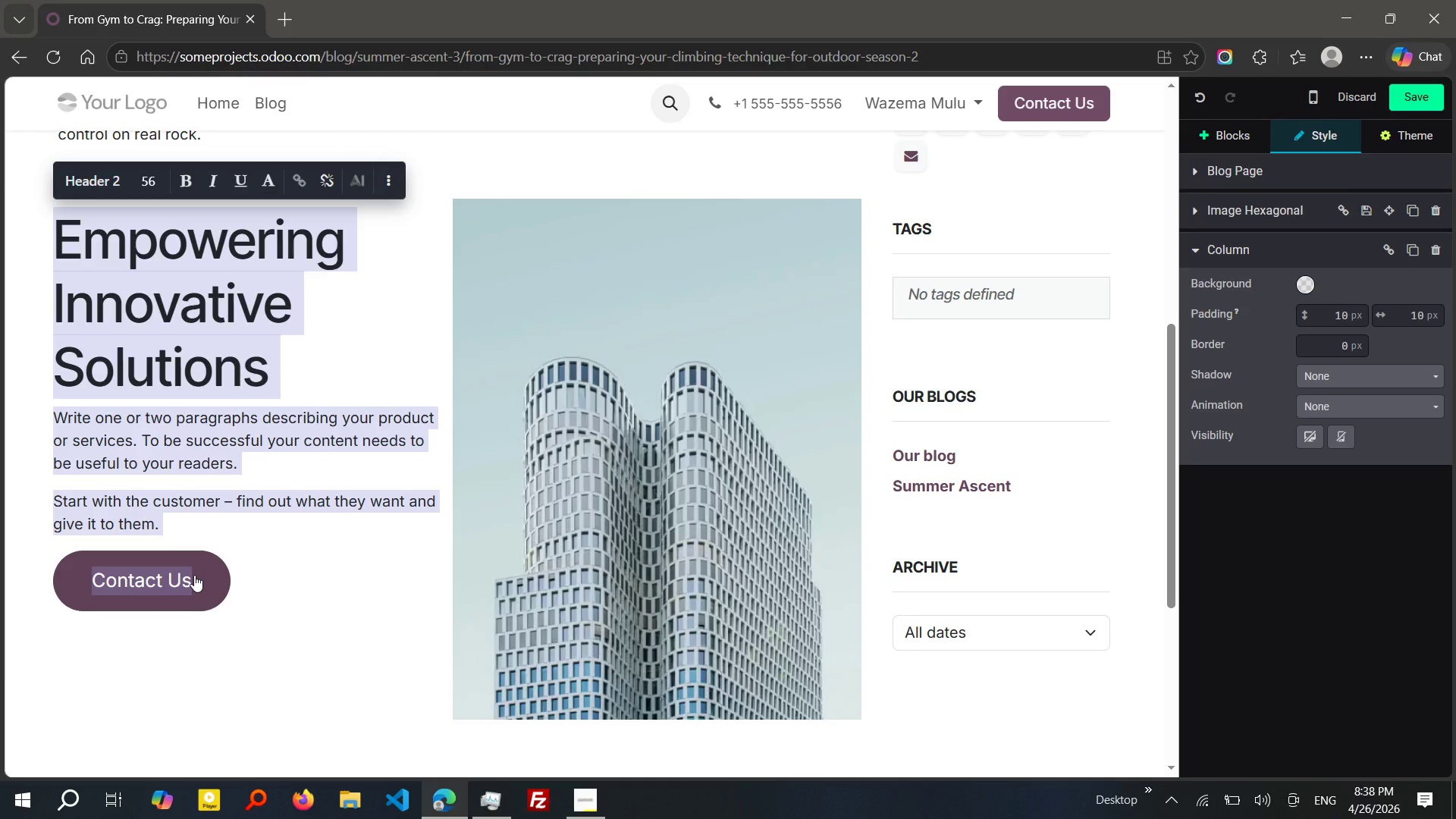 
key(Control+V)
 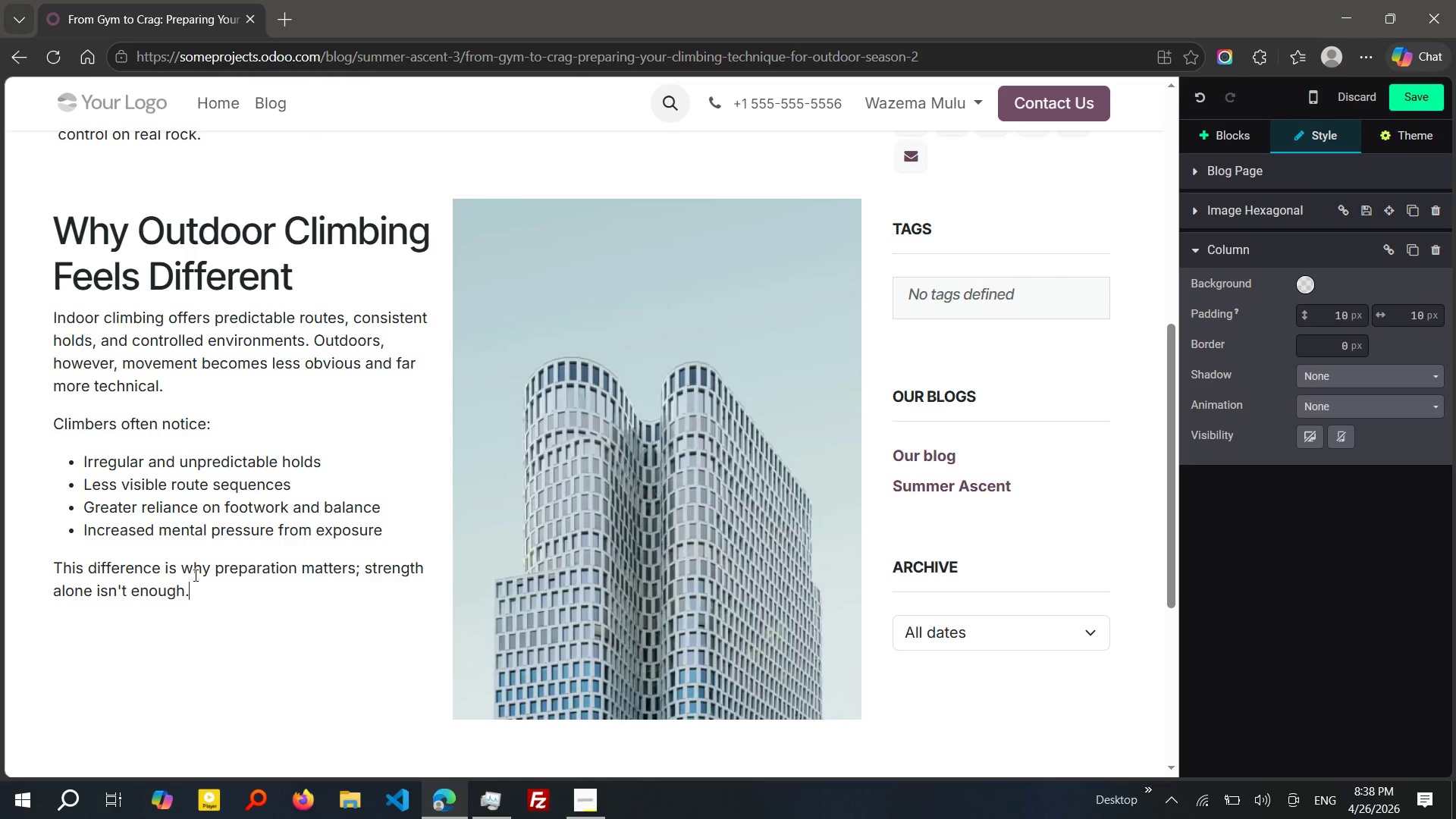 
wait(25.94)
 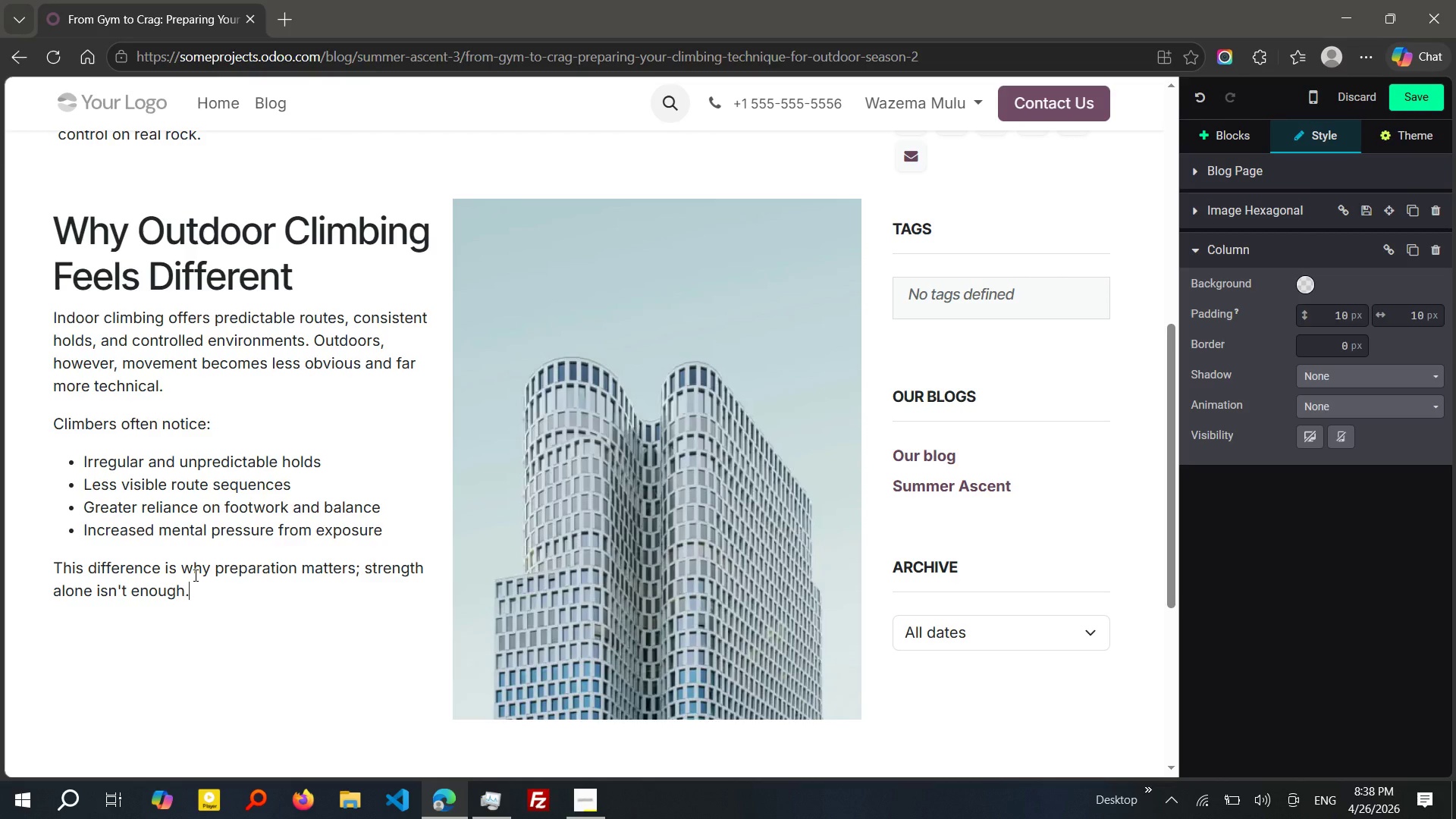 
left_click([498, 809])
 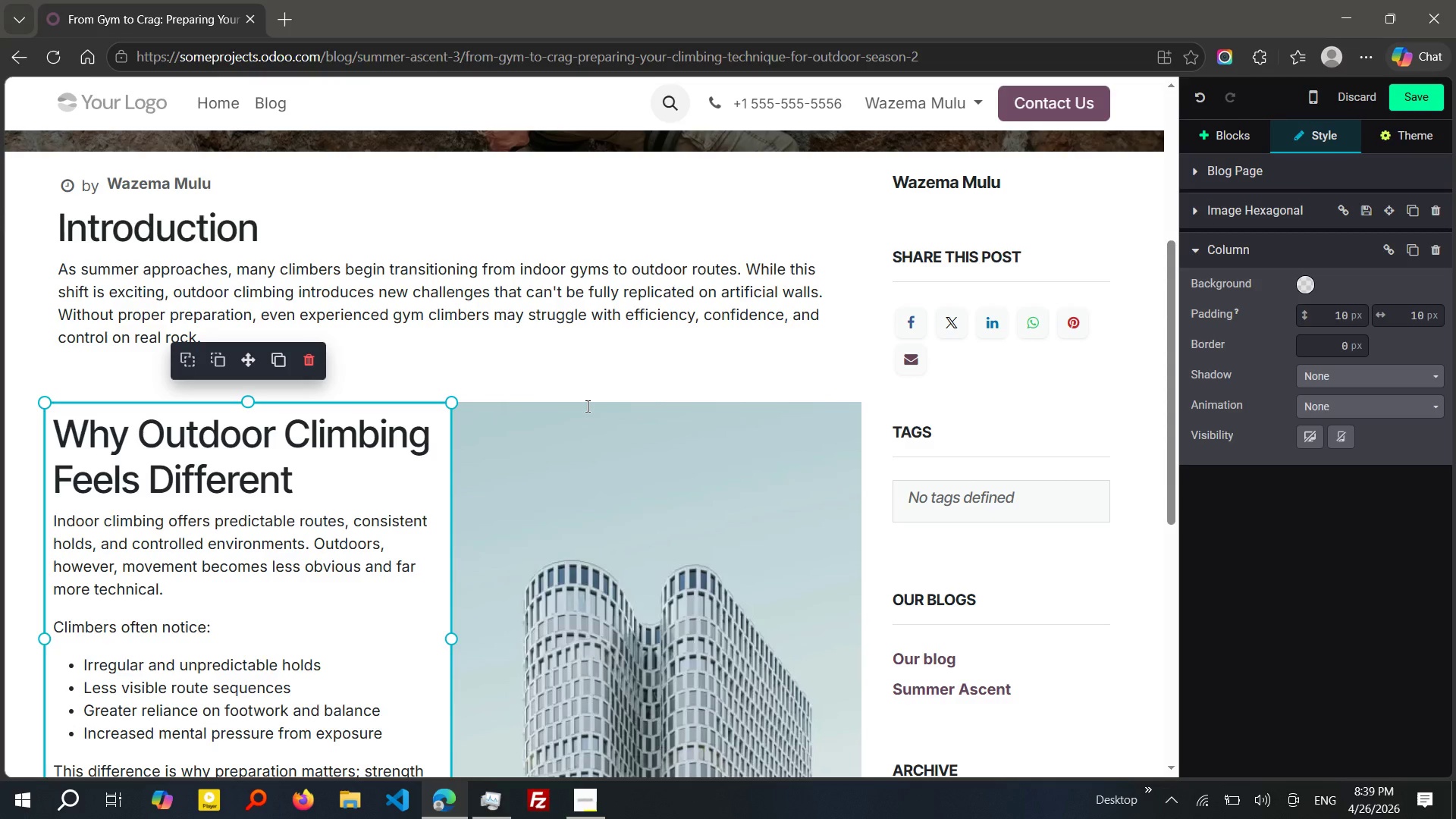 
wait(39.53)
 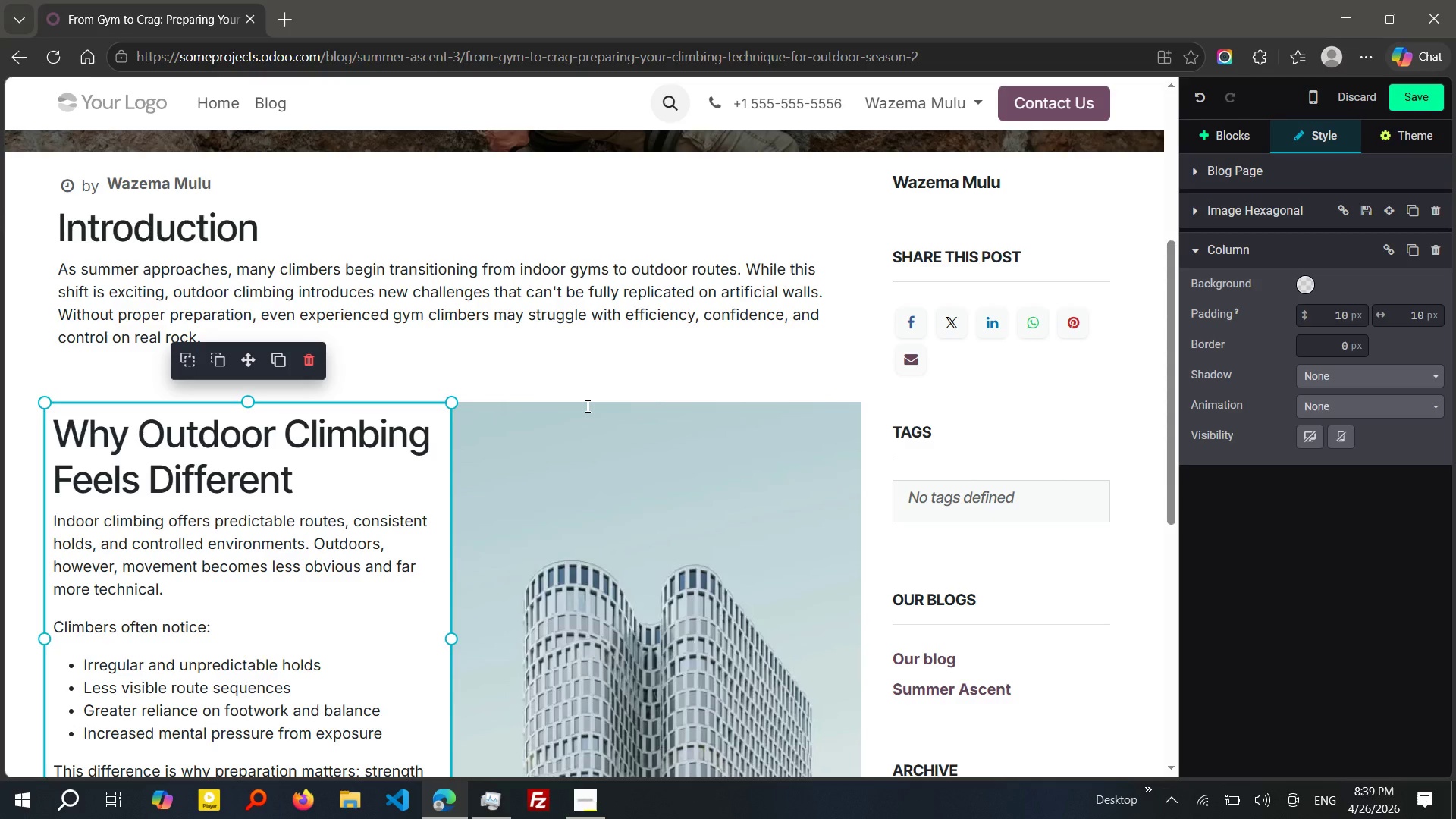 
double_click([598, 570])
 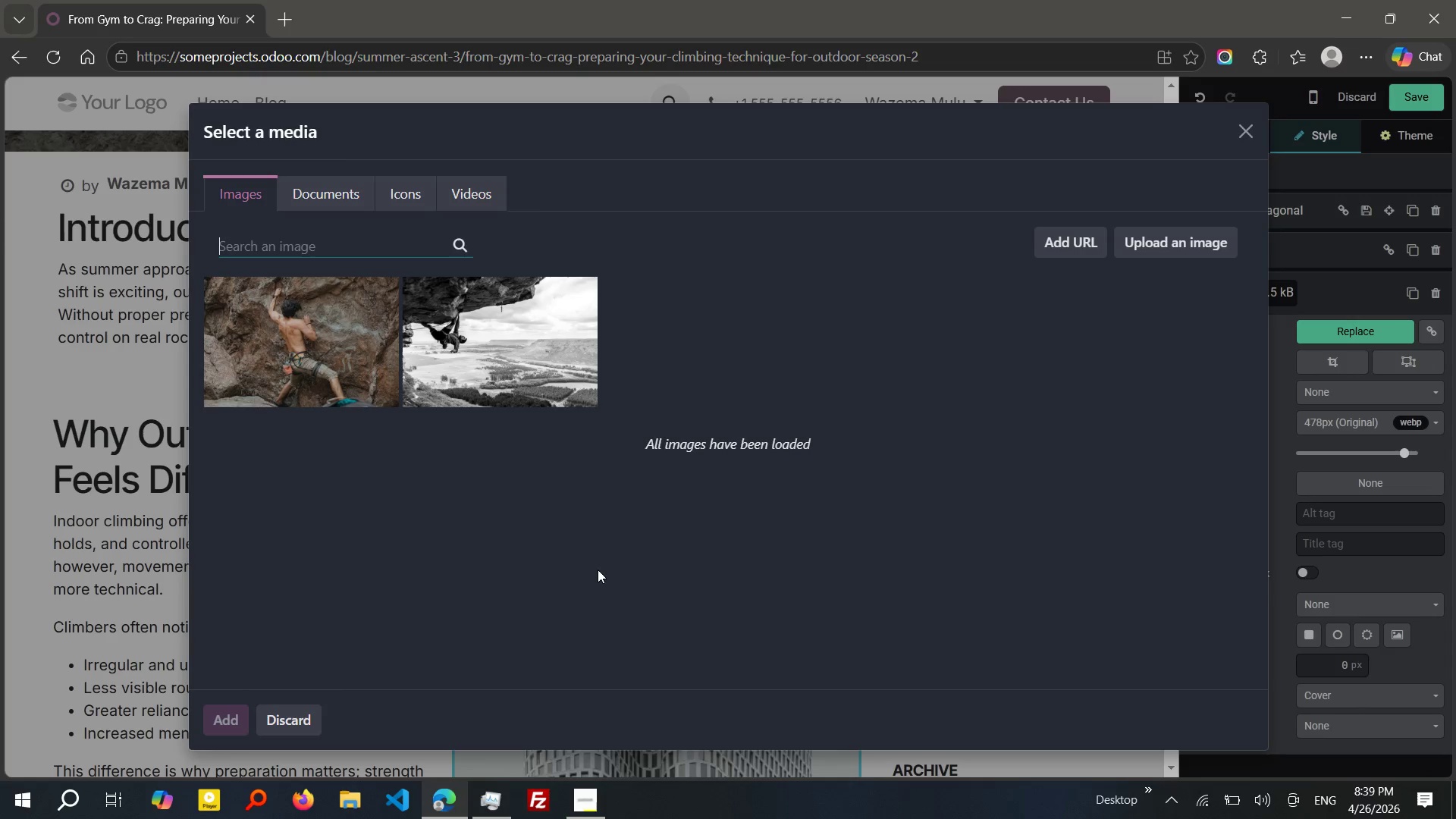 
type(rock climber)
 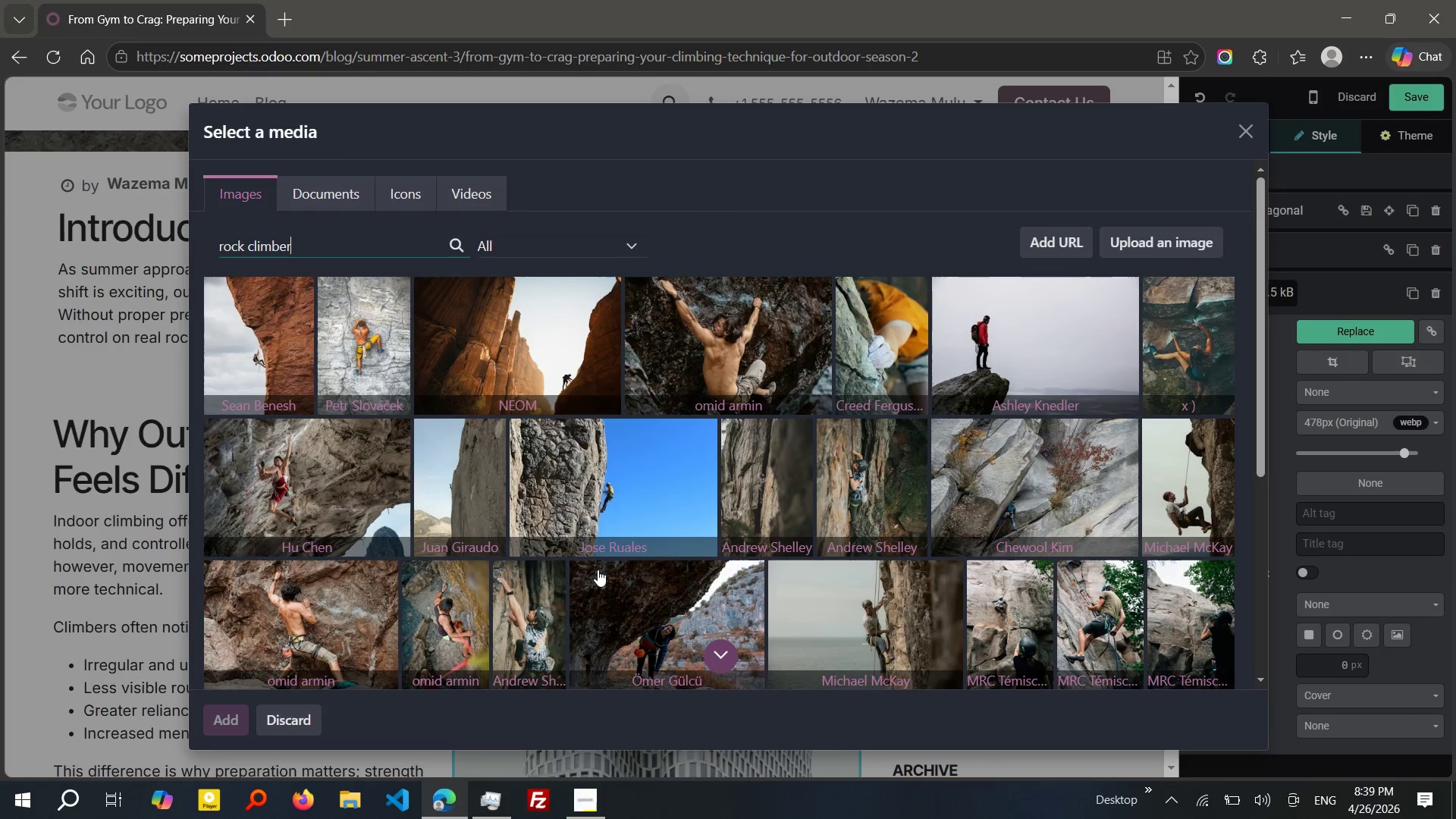 
wait(15.41)
 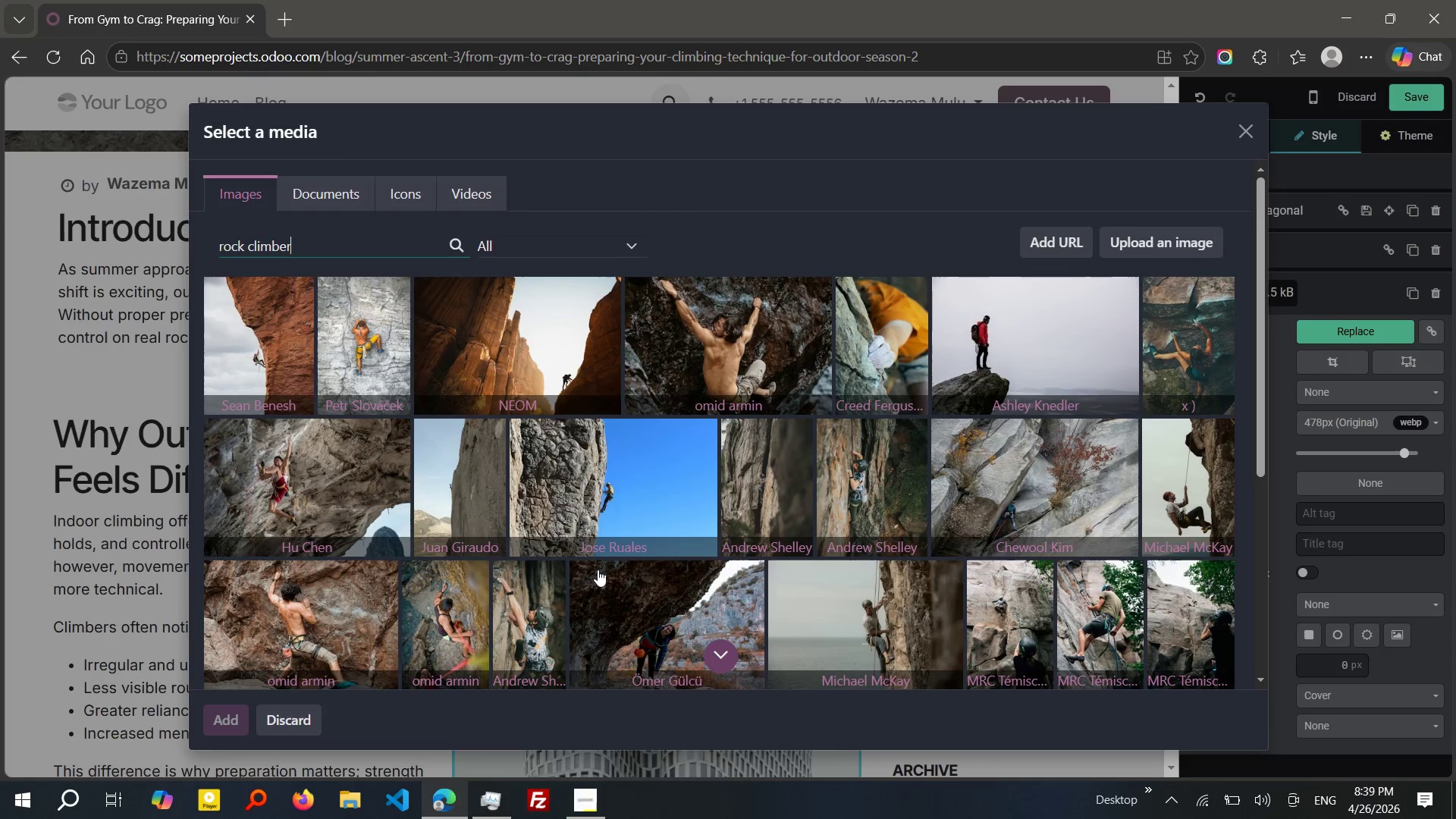 
mouse_move([867, 502])
 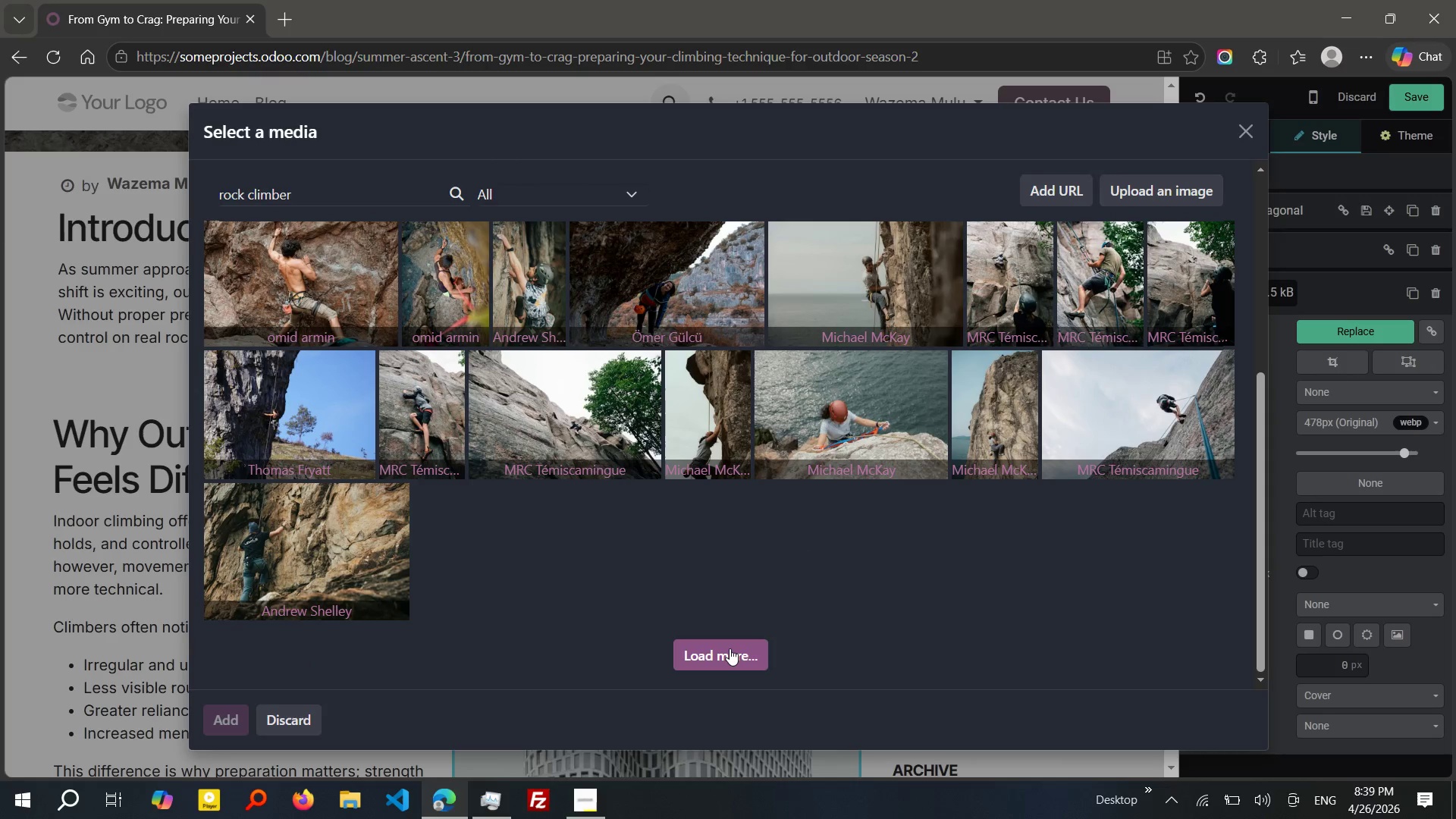 
left_click([730, 648])
 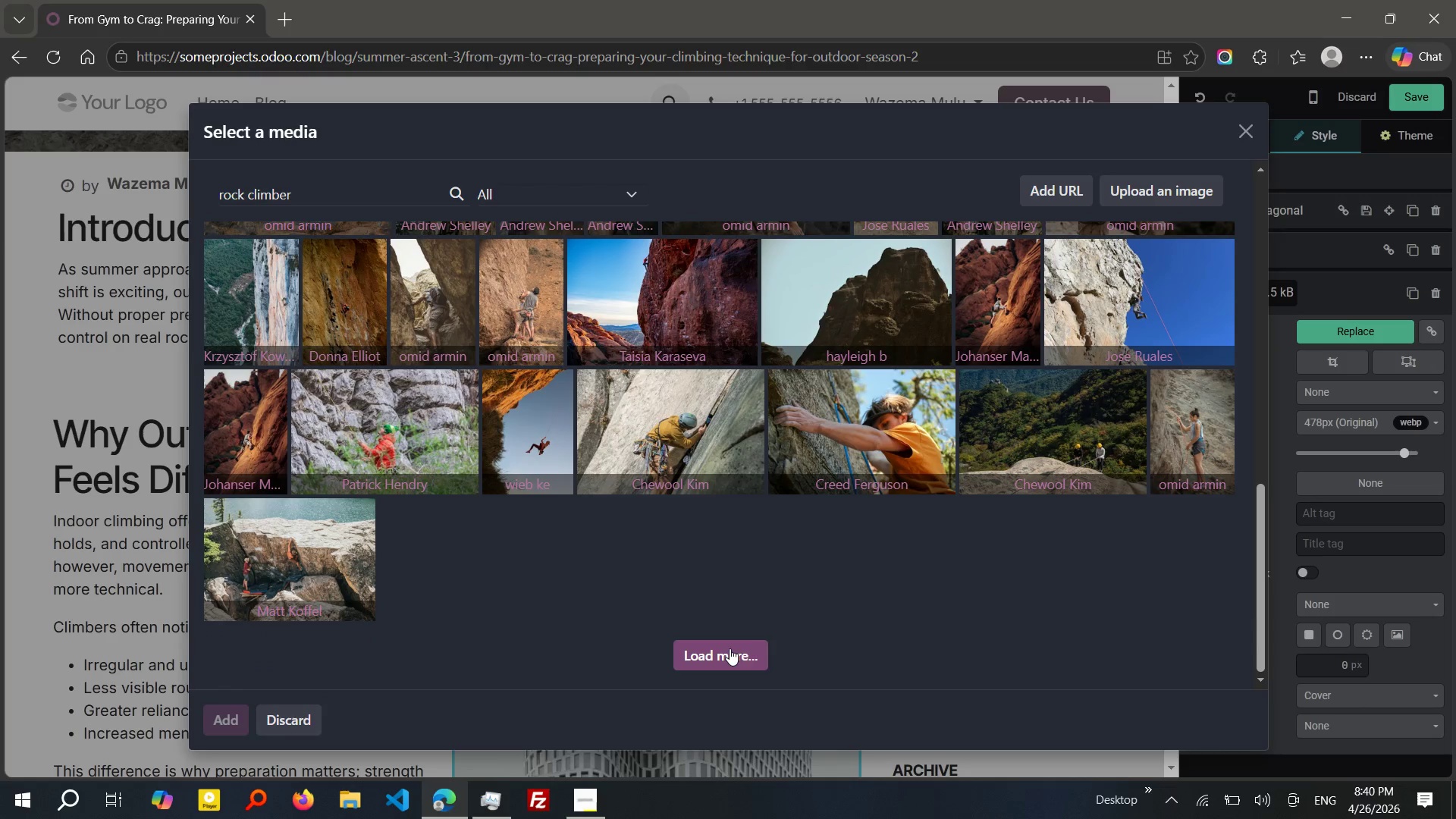 
wait(19.05)
 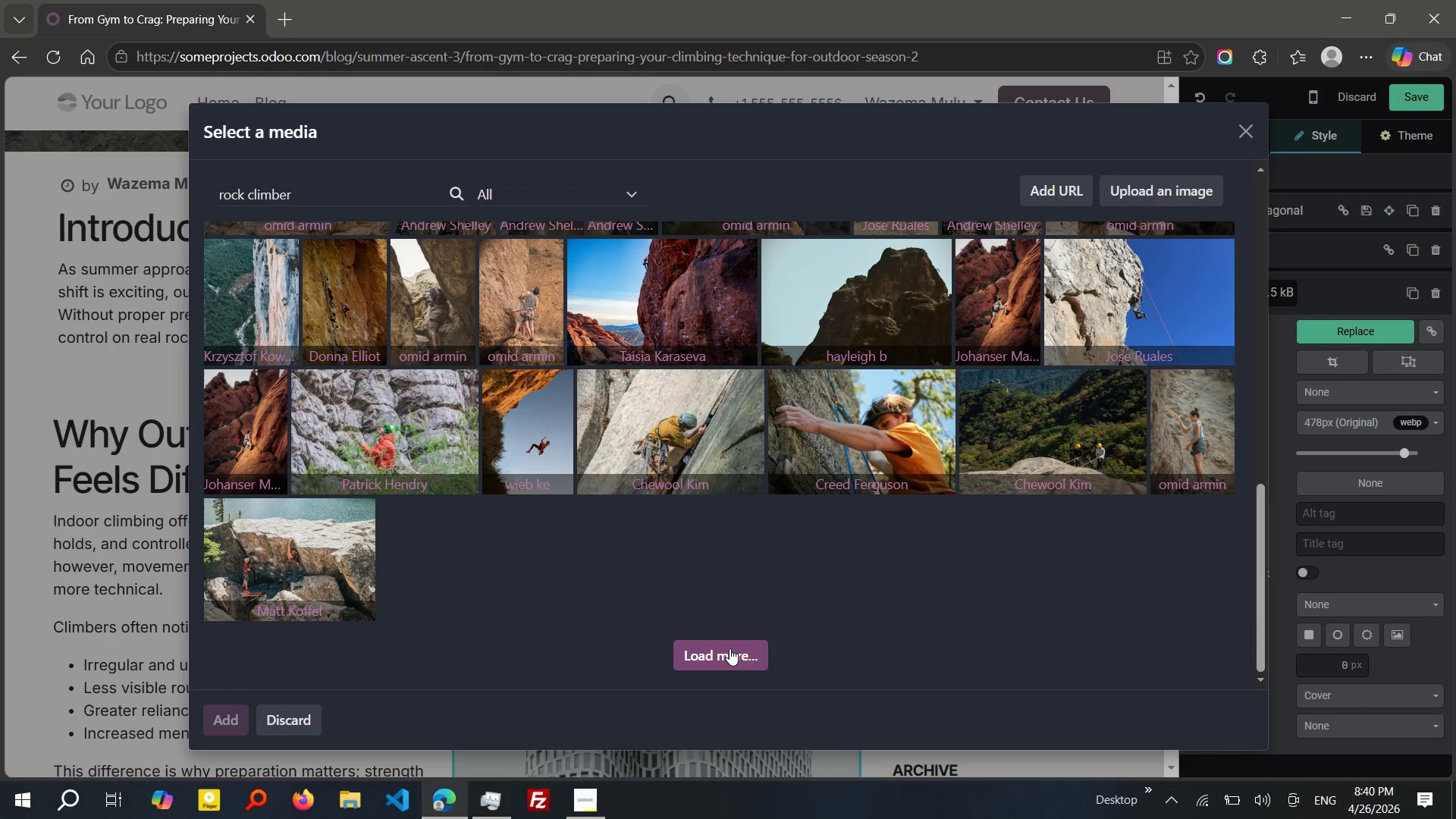 
left_click([1181, 438])
 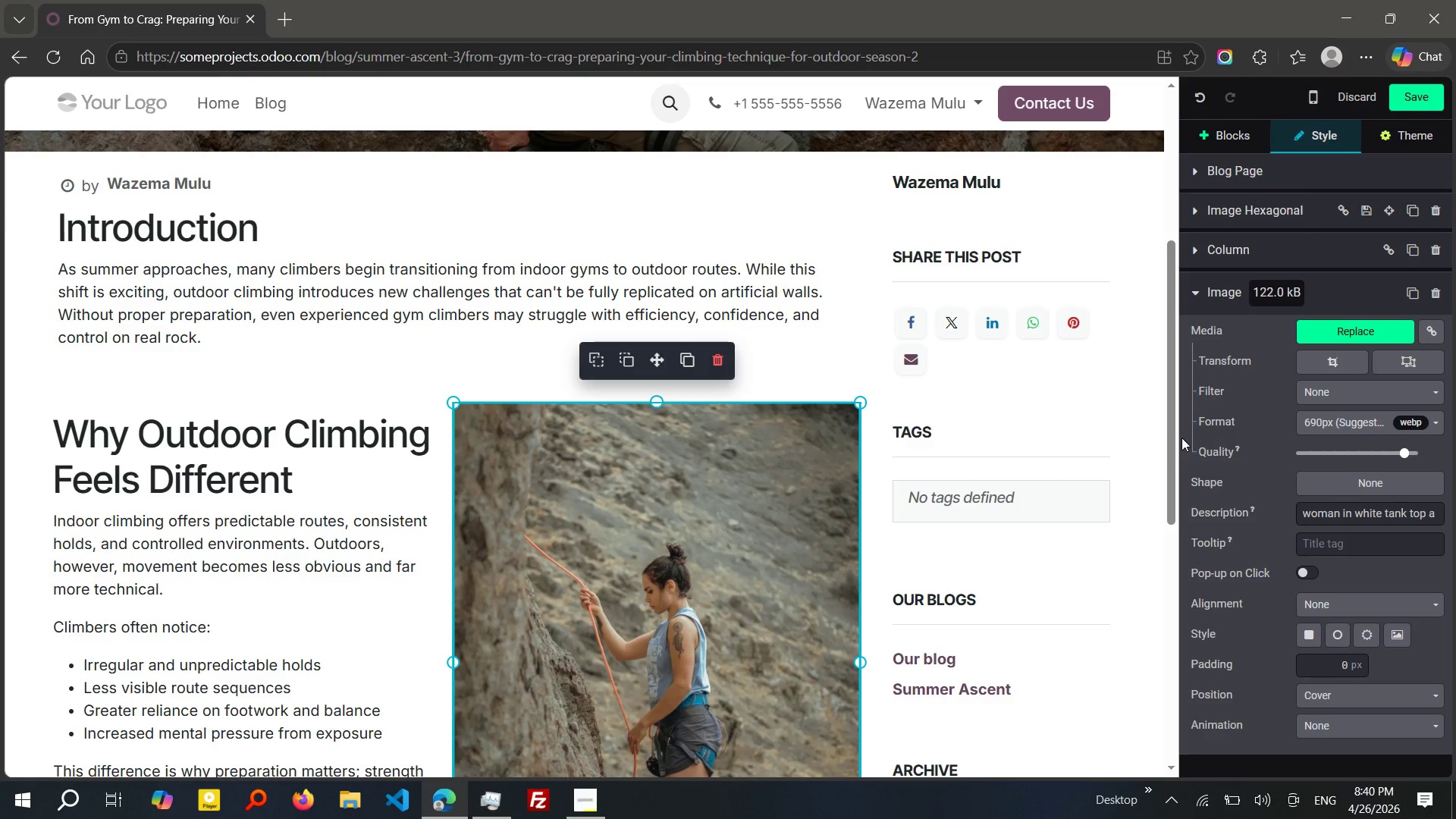 
wait(18.56)
 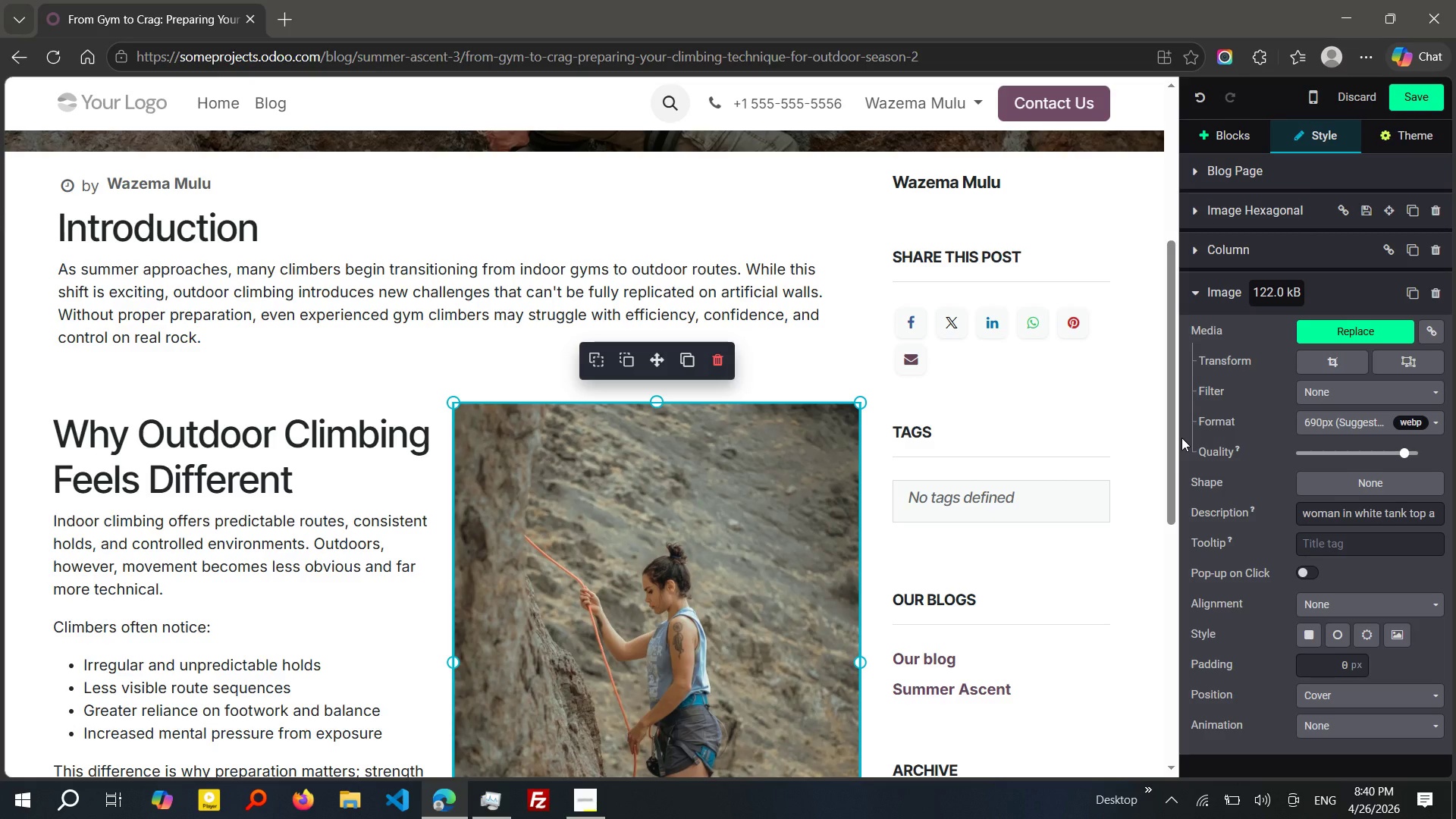 
left_click([295, 366])
 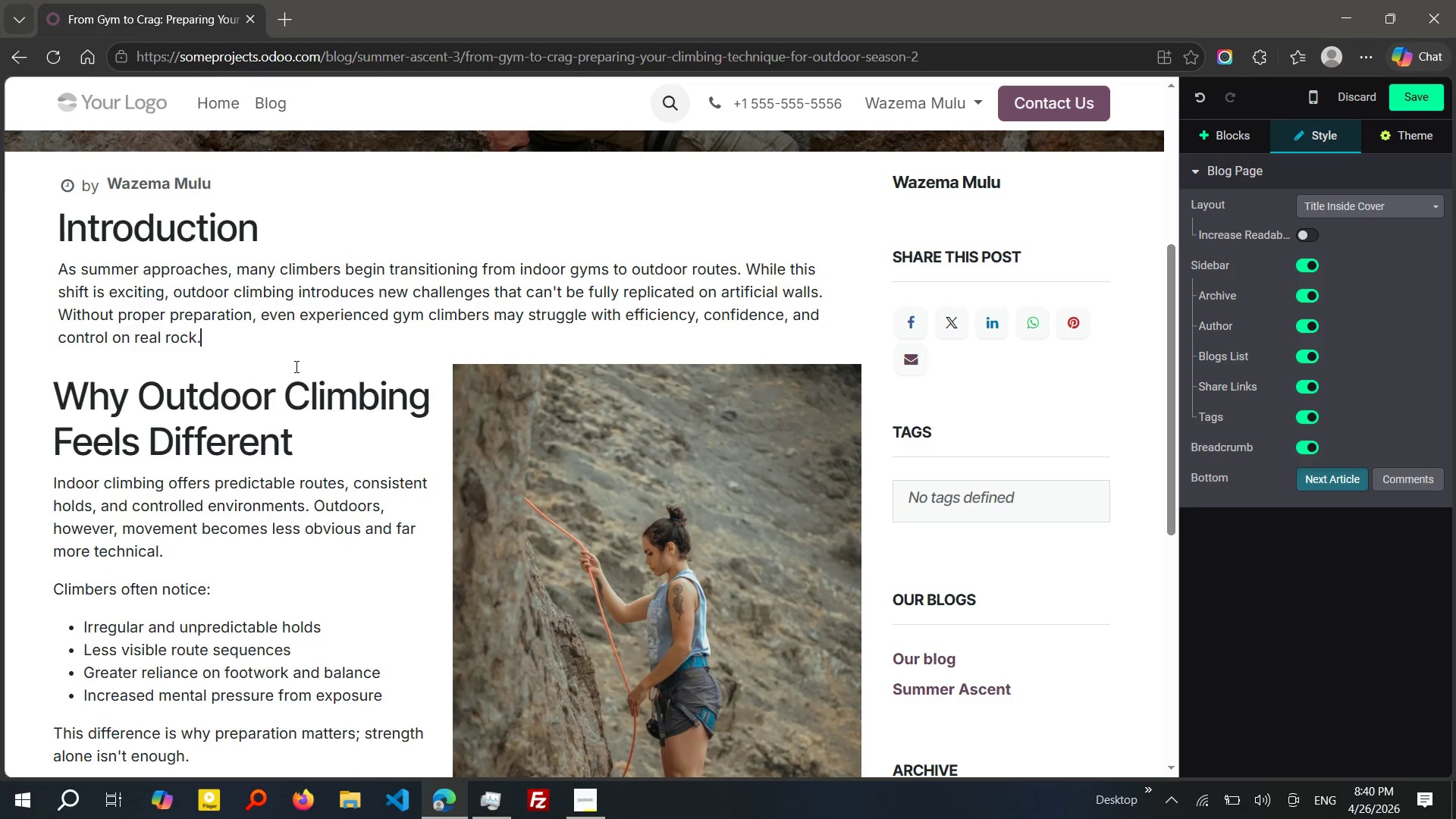 
key(Backspace)
 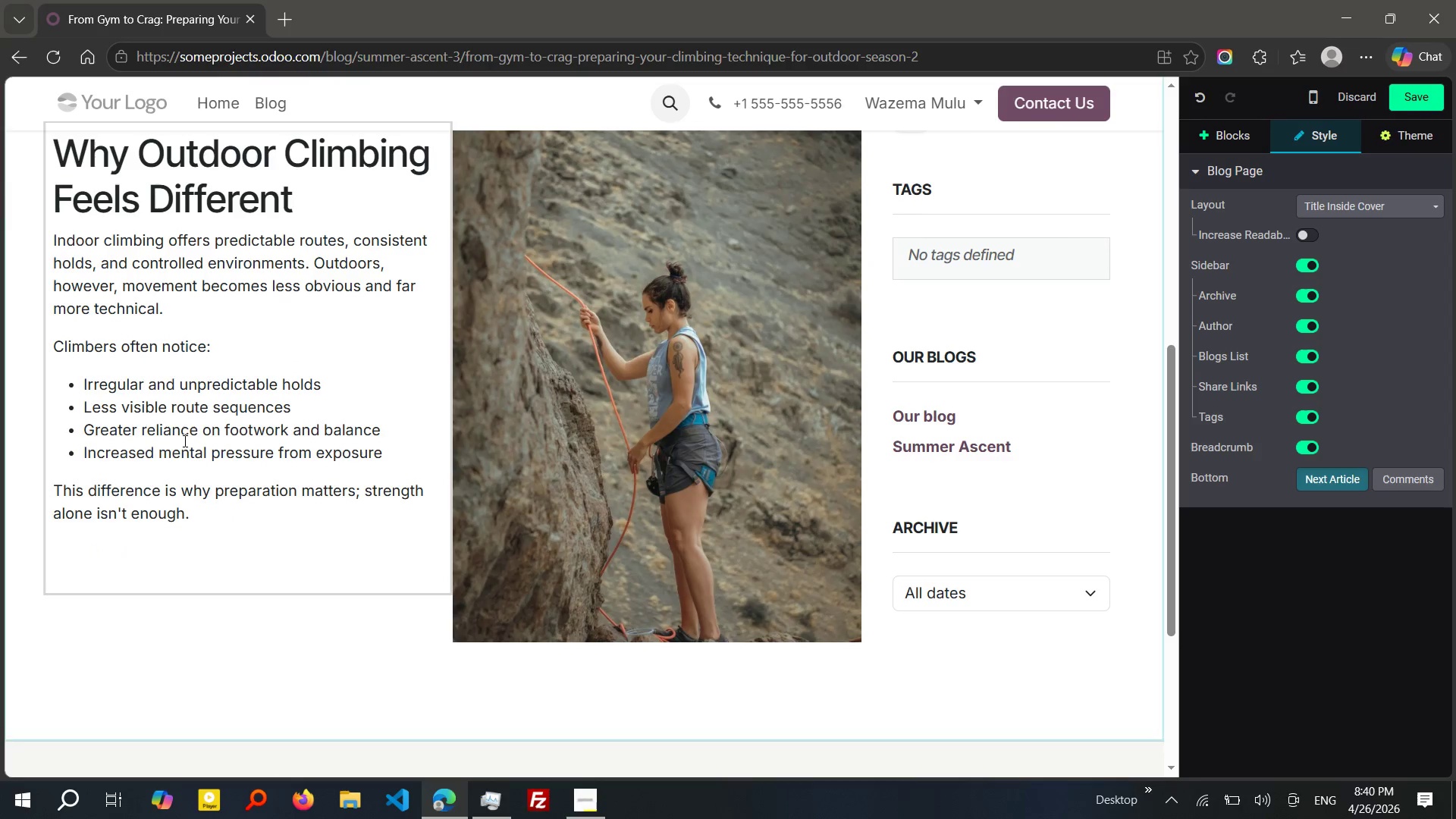 
left_click([184, 441])
 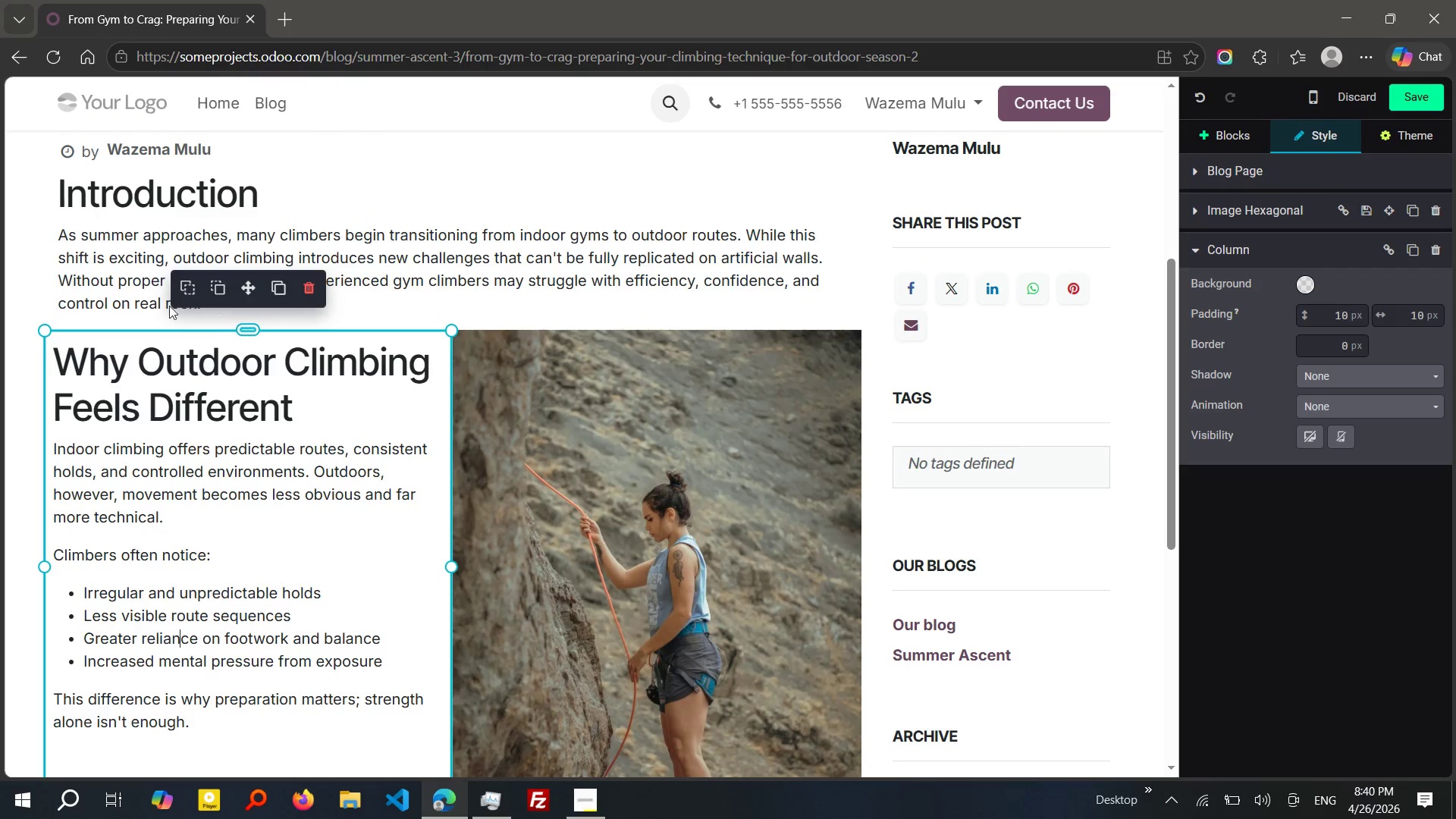 
left_click([143, 287])
 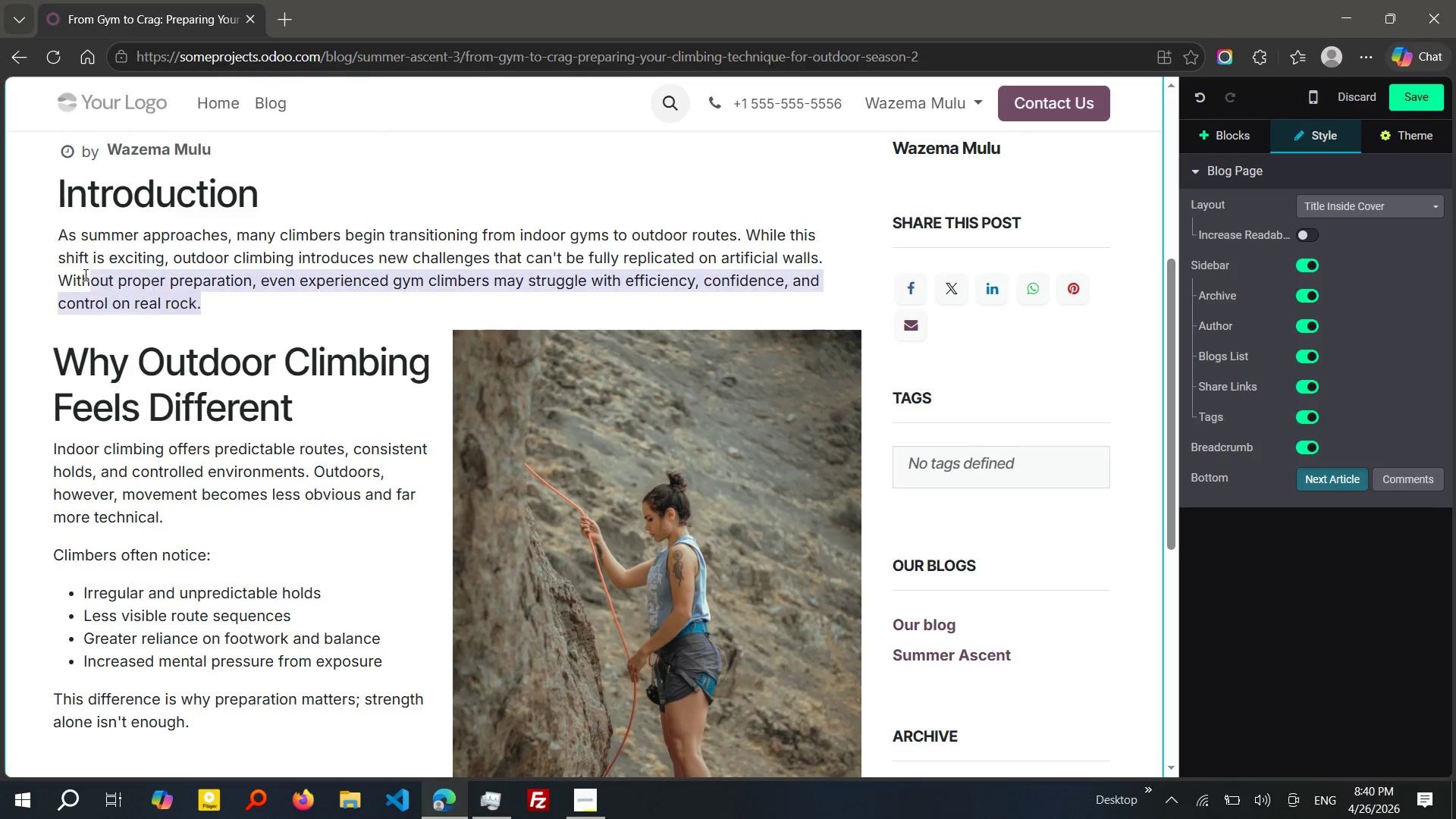 
left_click_drag(start_coordinate=[209, 300], to_coordinate=[52, 238])
 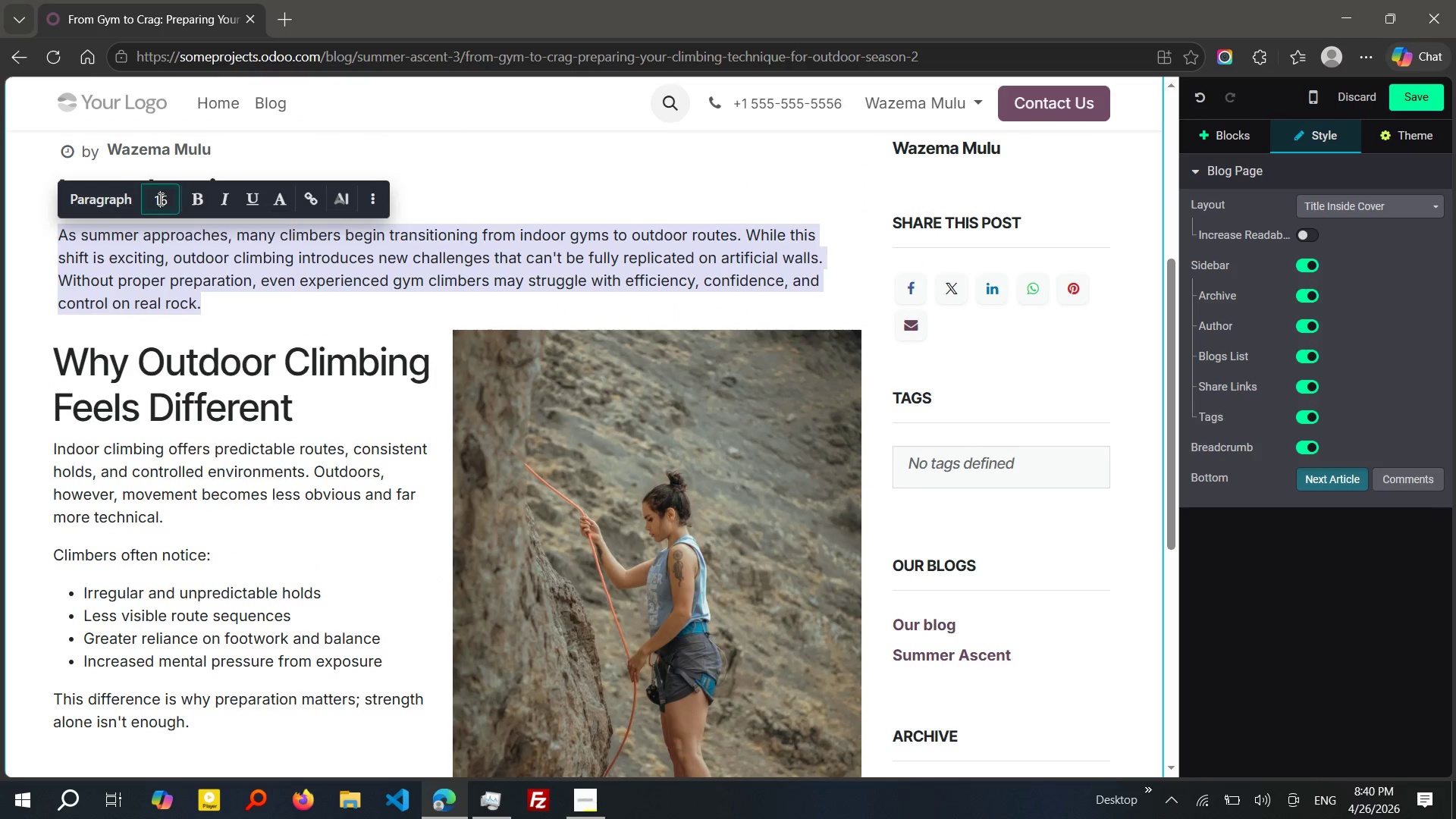 
left_click([159, 199])
 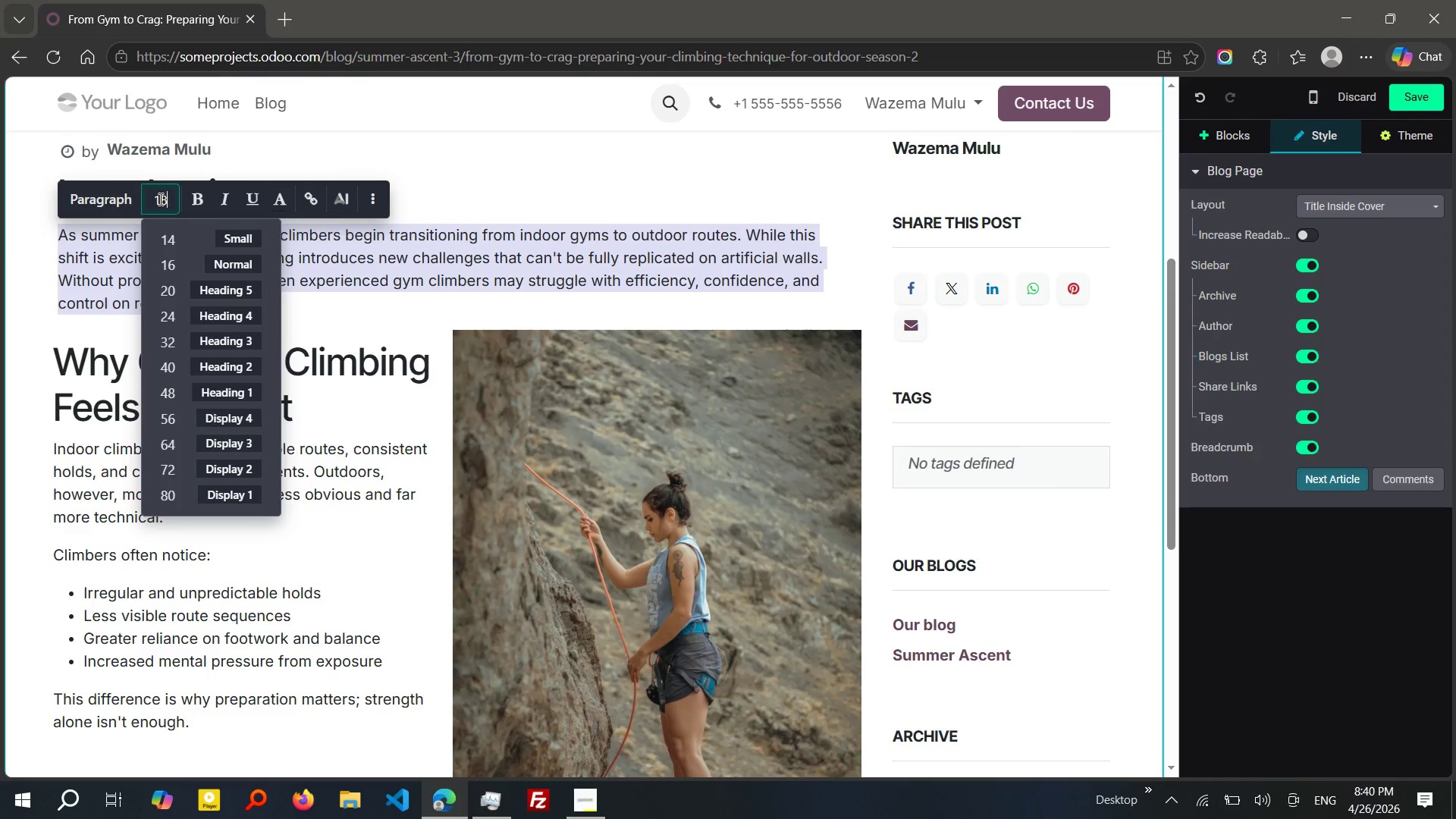 
type(18)
 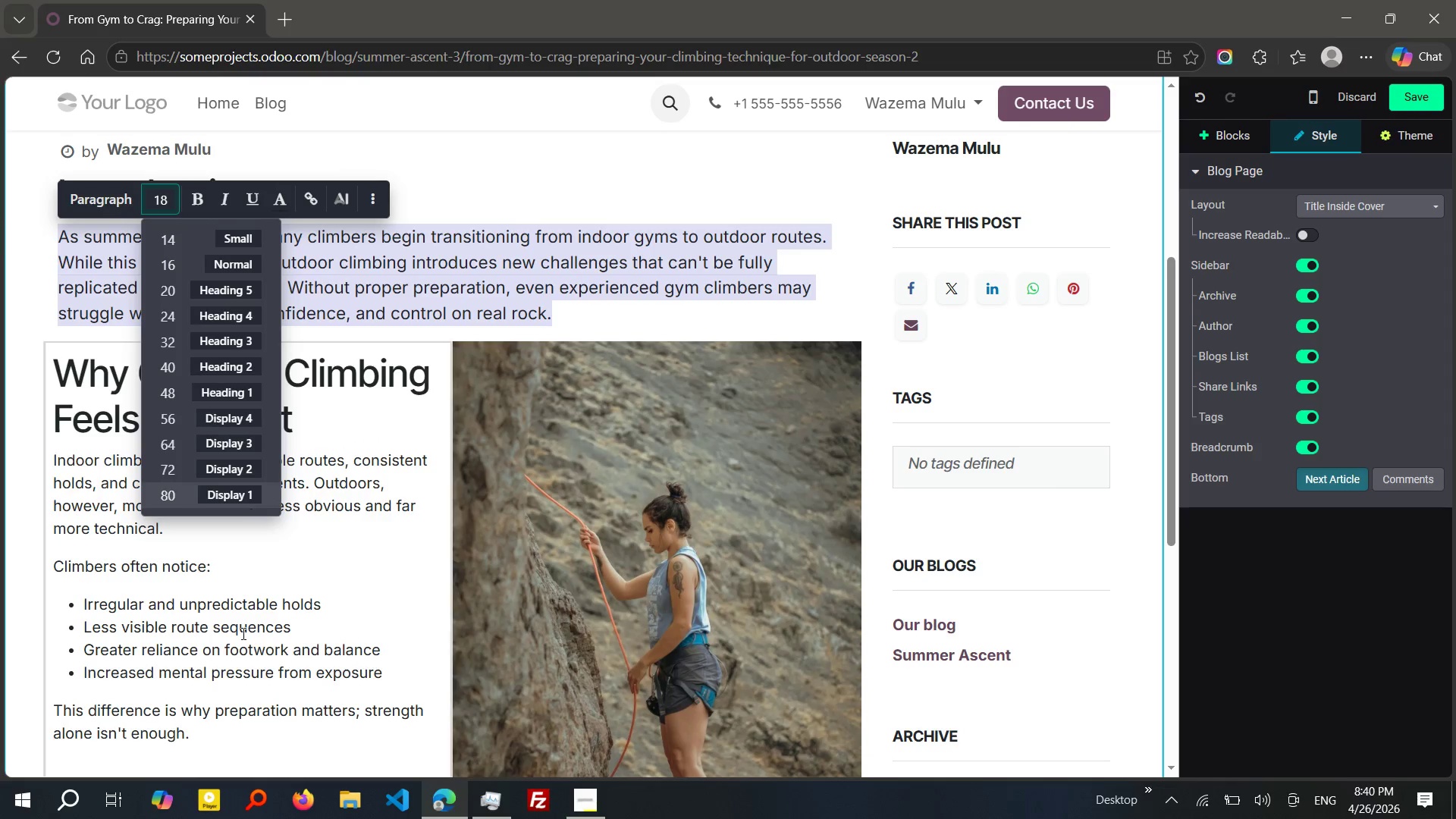 
left_click([242, 640])
 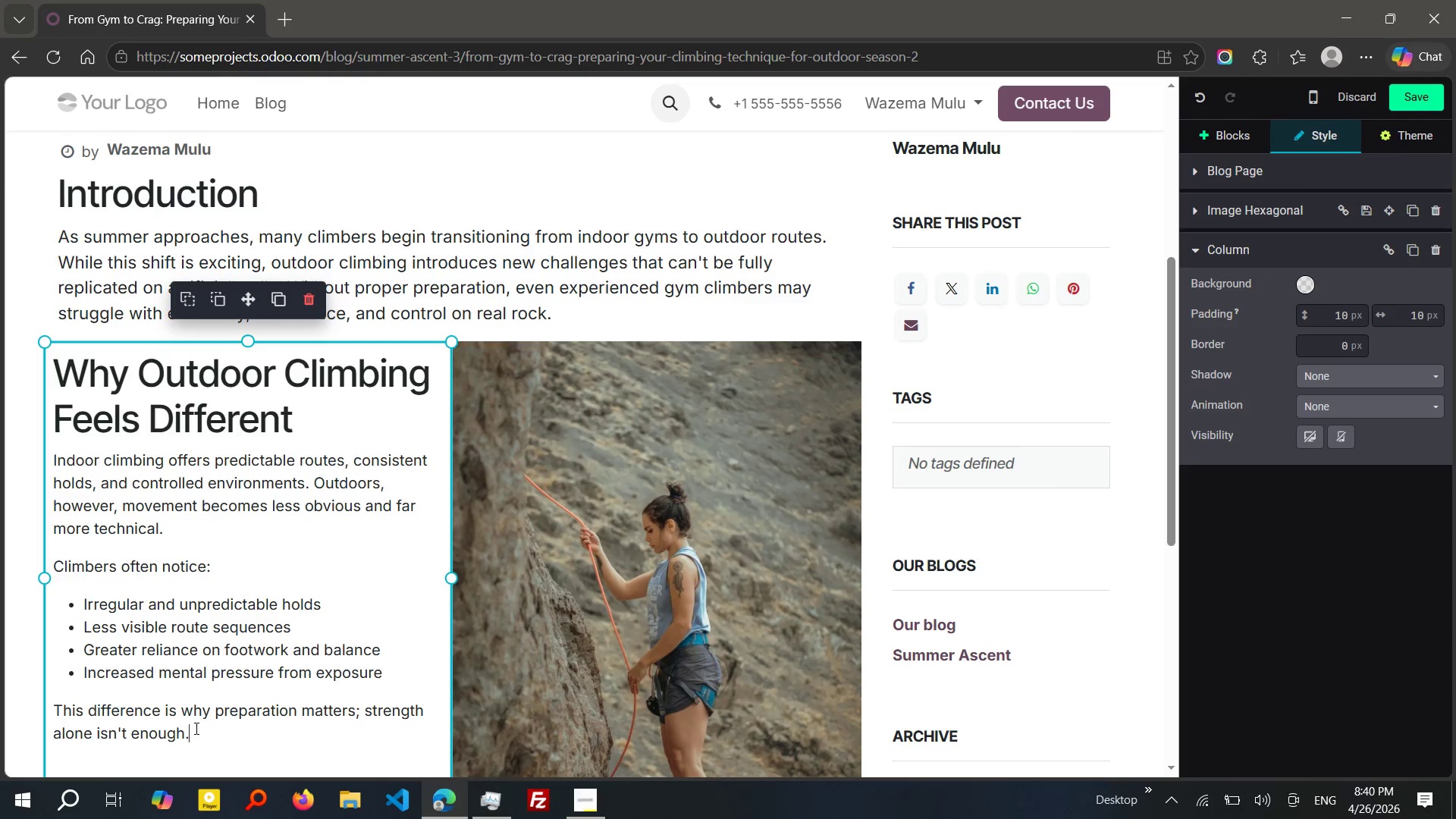 
left_click_drag(start_coordinate=[195, 728], to_coordinate=[53, 463])
 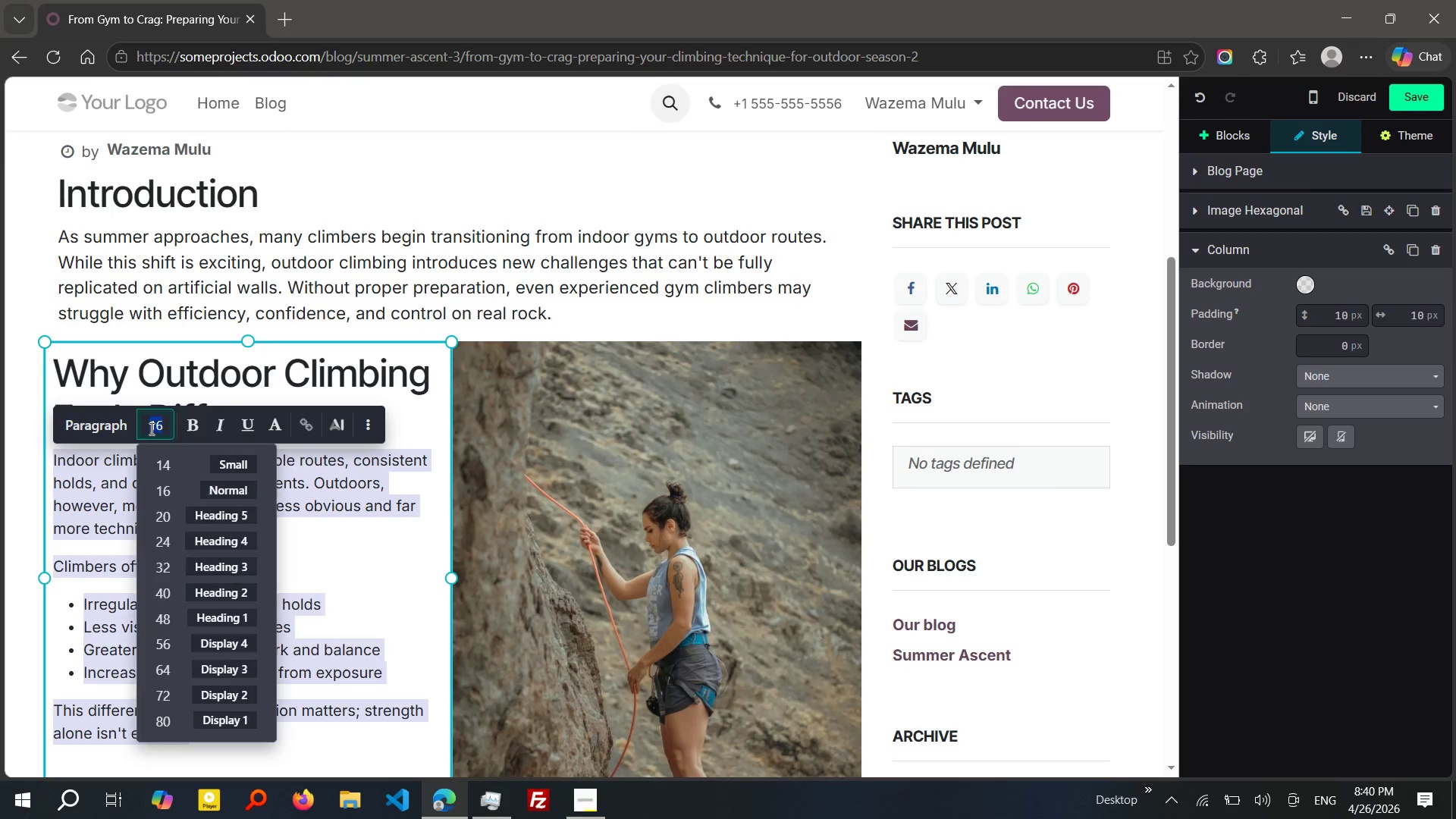 
left_click([150, 428])
 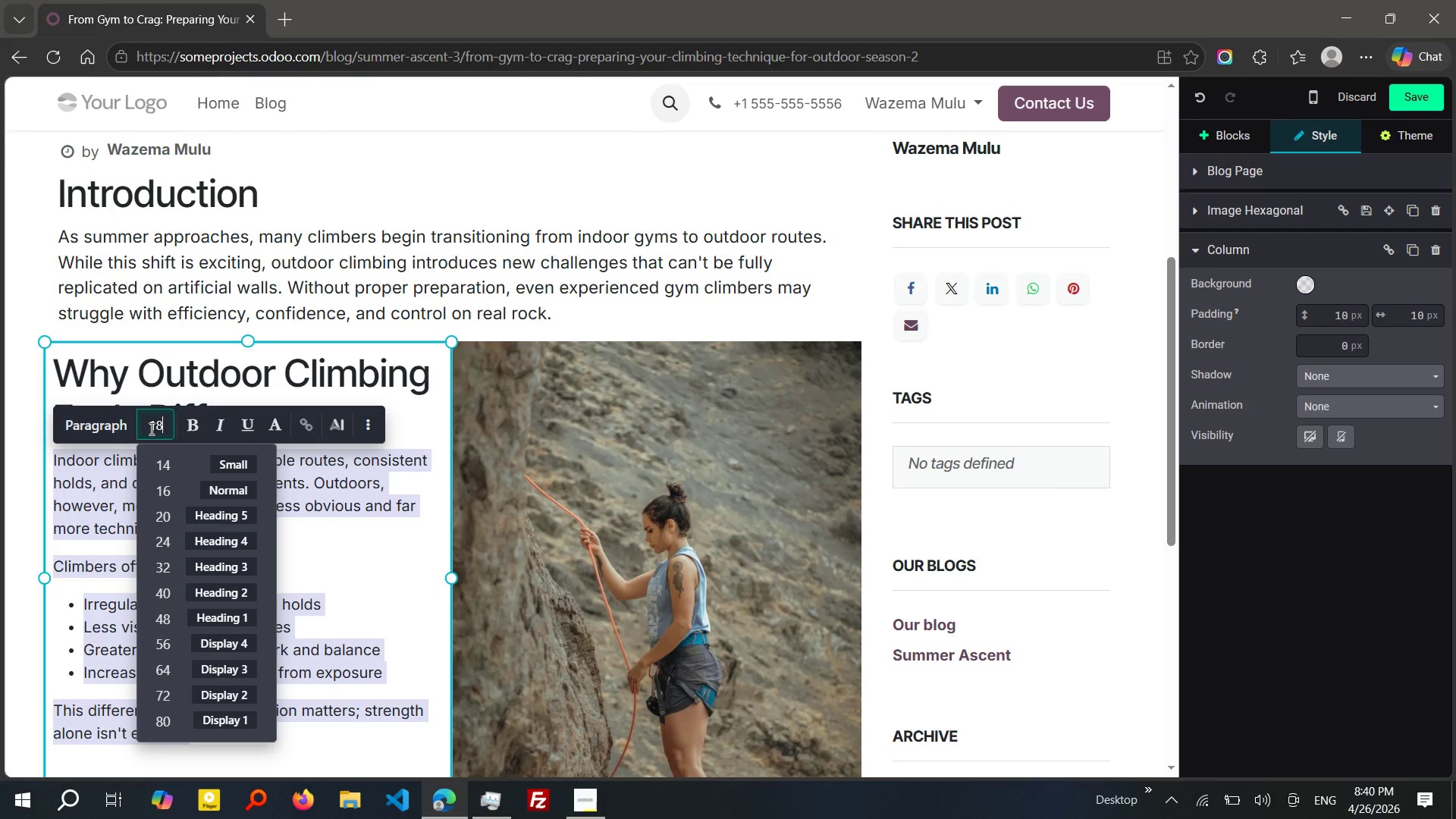 
type(18)
 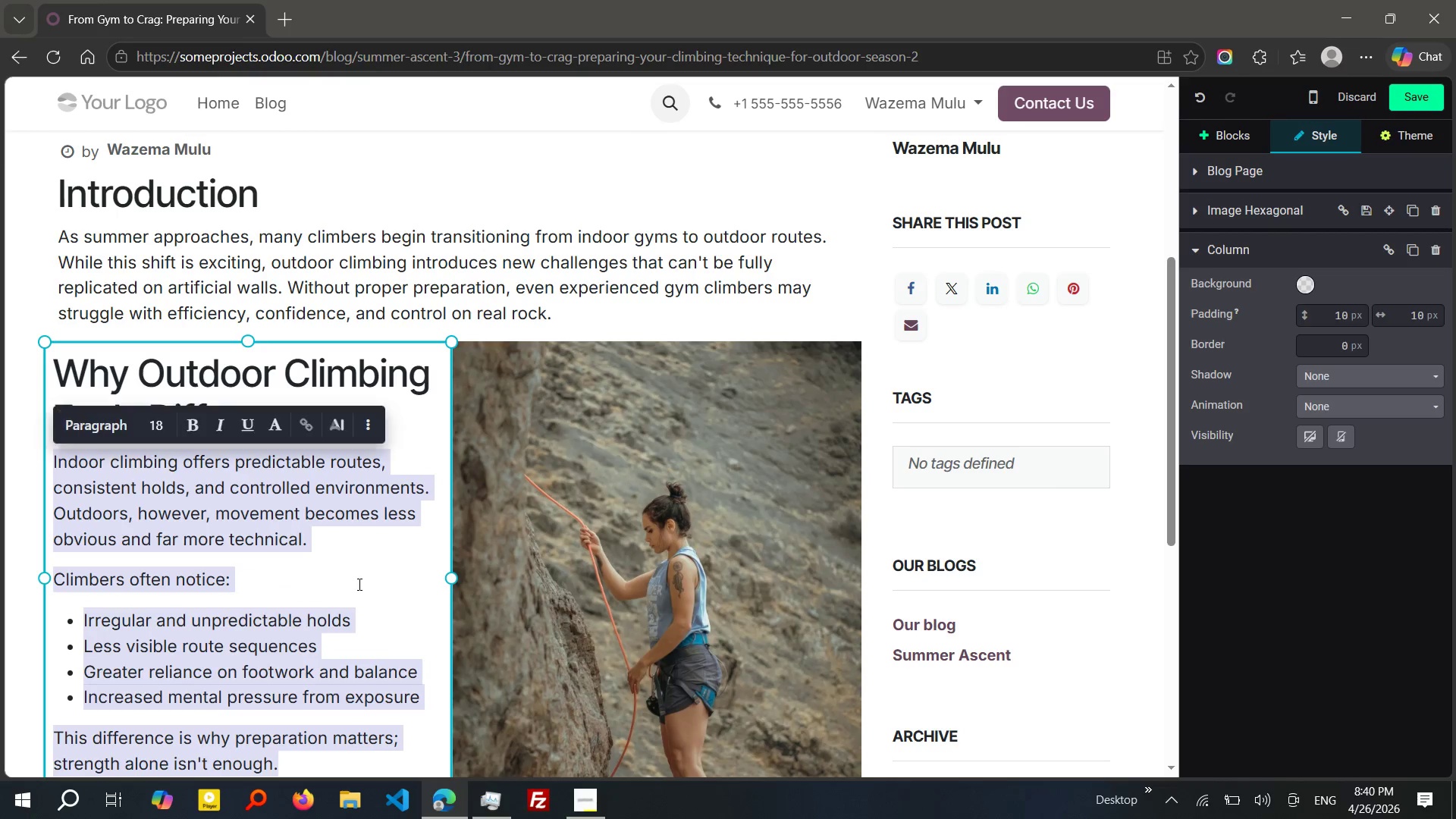 
left_click([358, 584])
 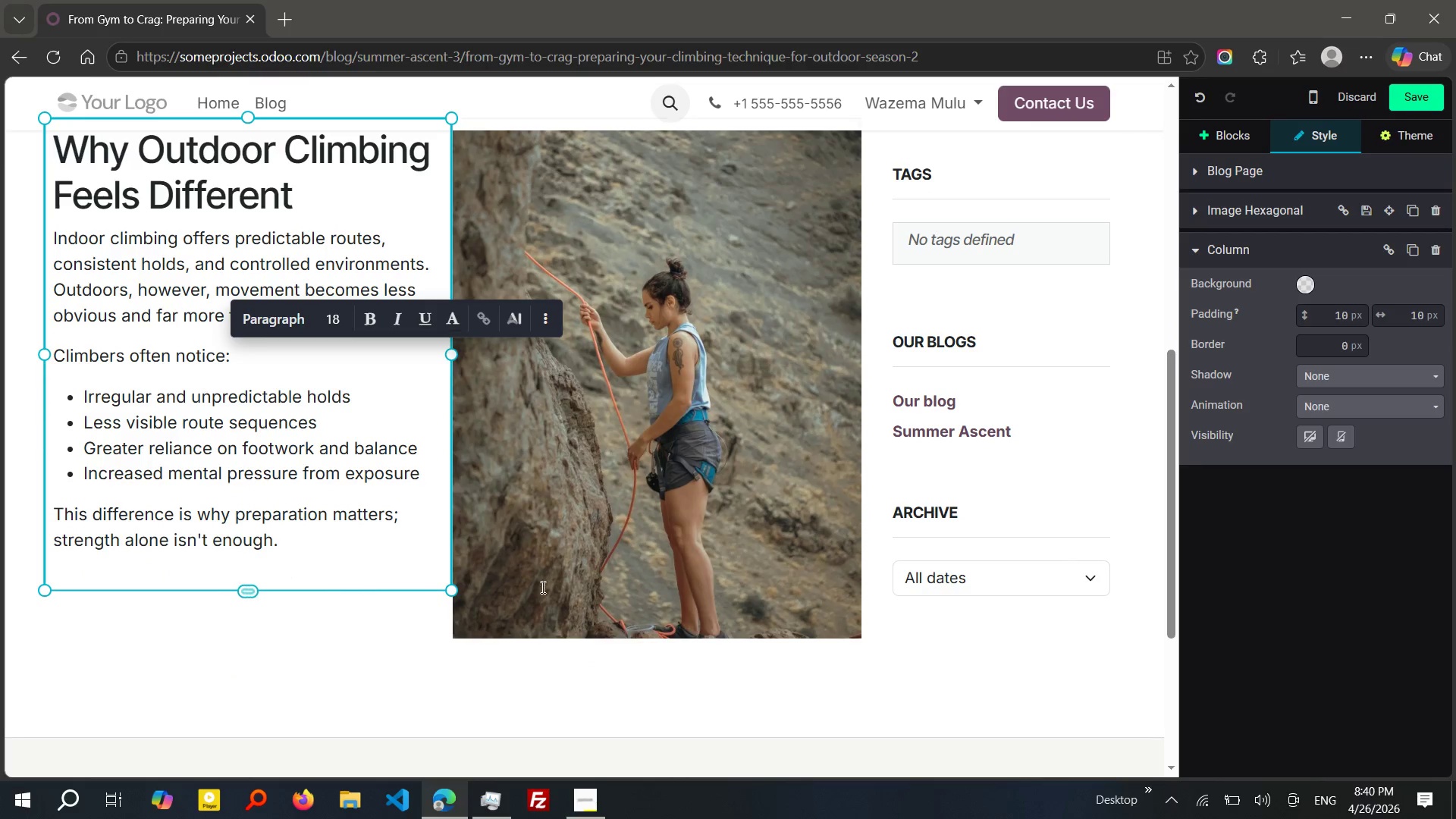 
left_click([554, 588])
 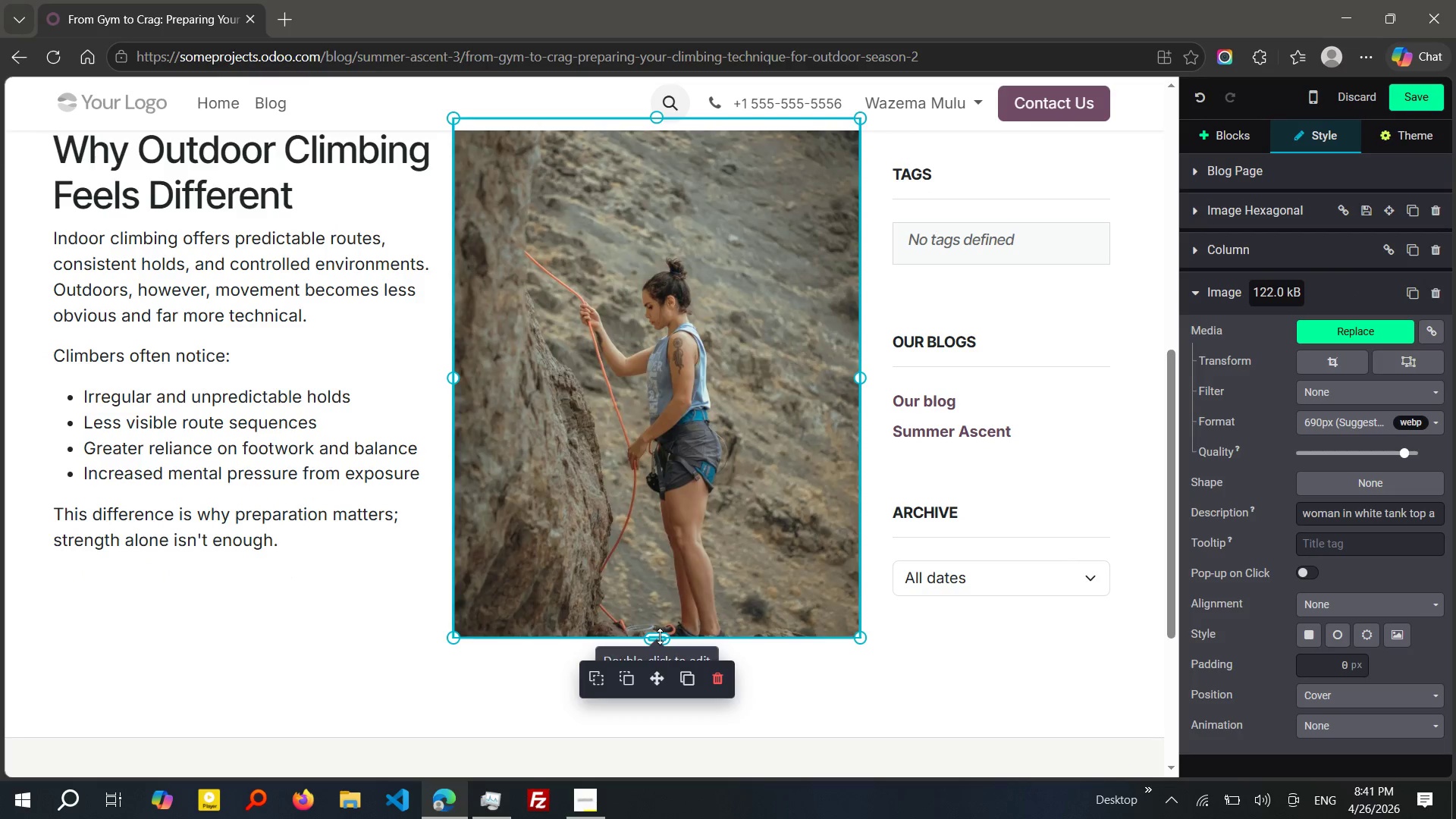 
left_click_drag(start_coordinate=[660, 636], to_coordinate=[646, 595])
 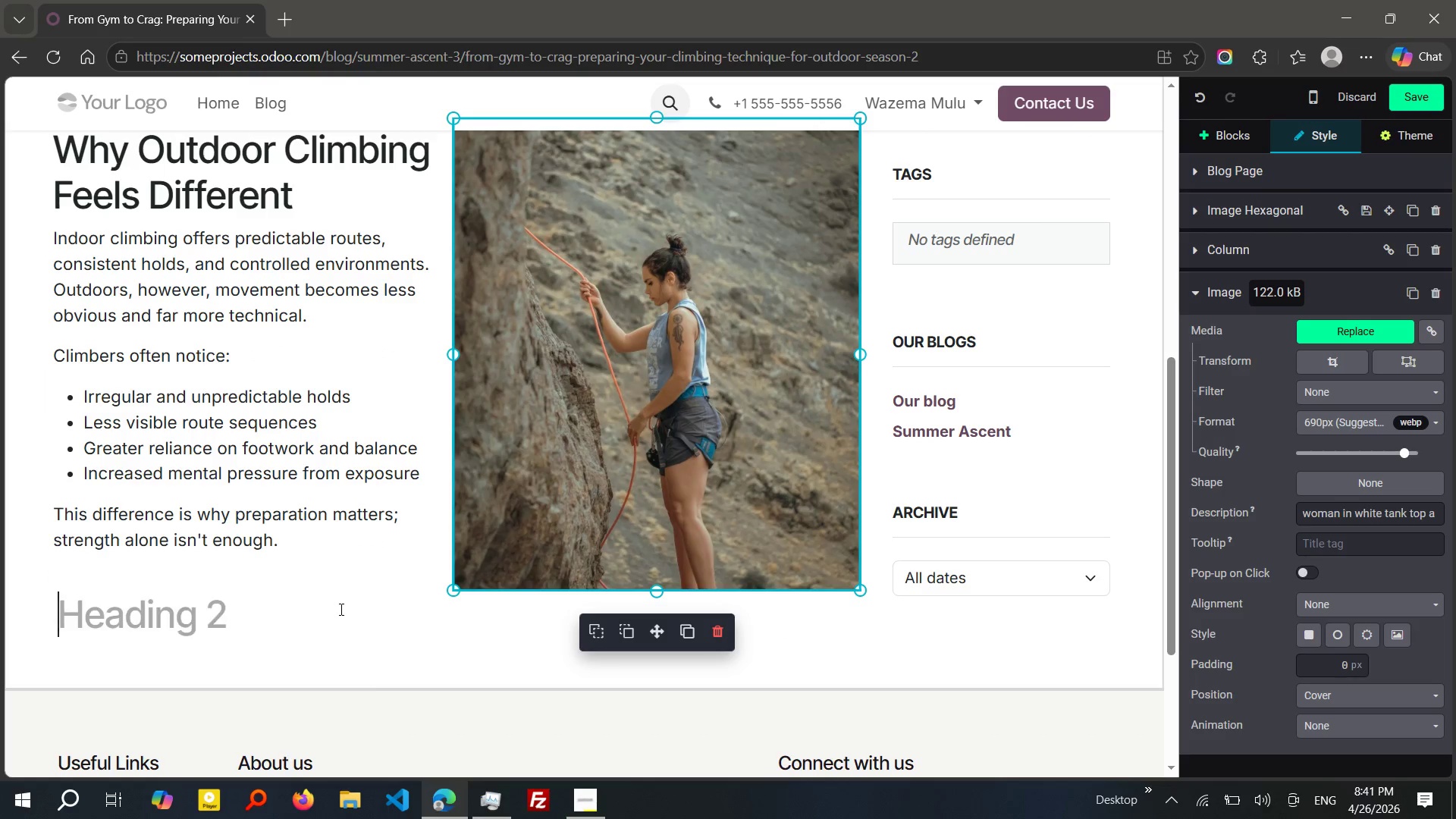 
left_click([340, 609])
 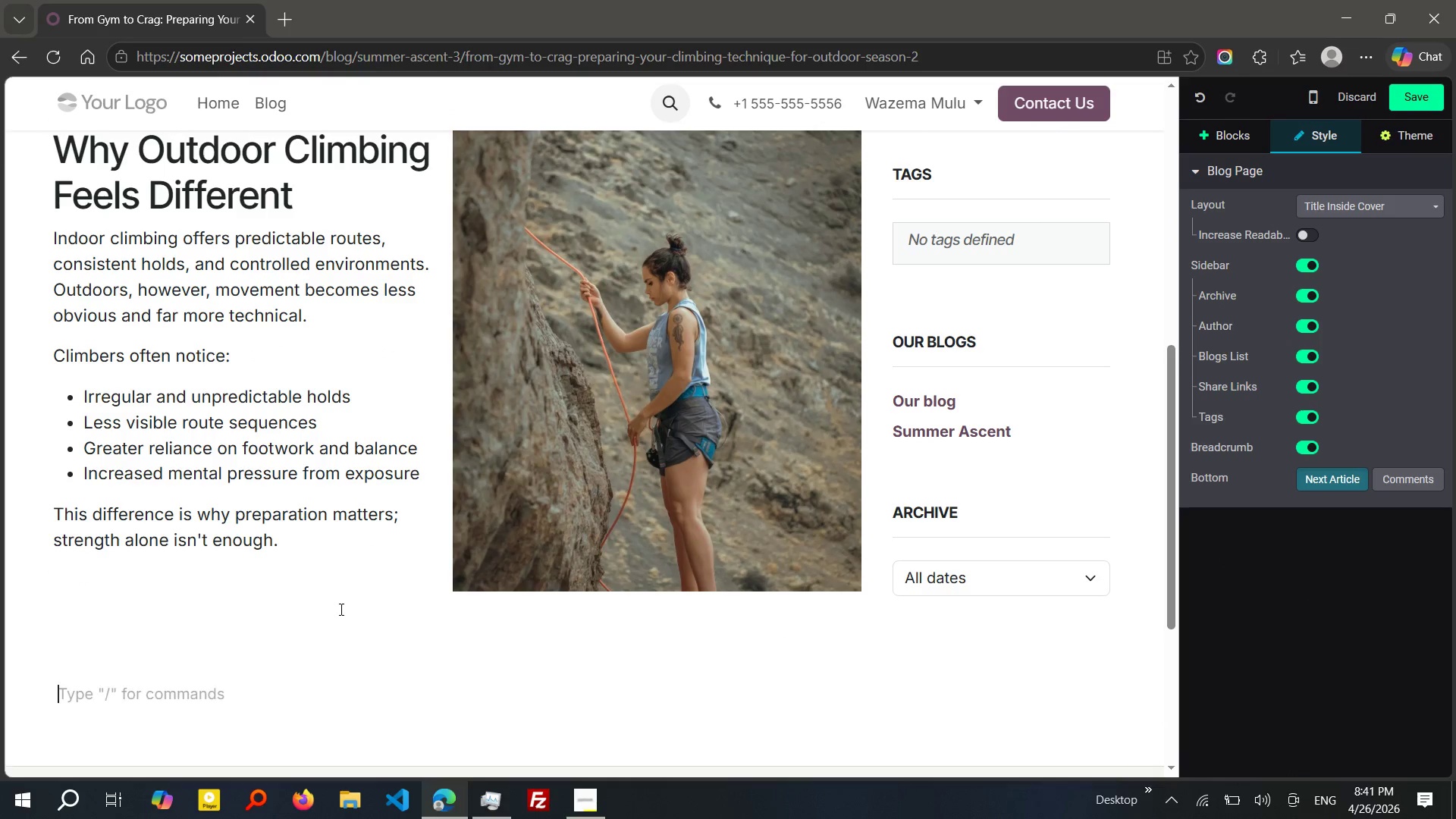 
key(Enter)
 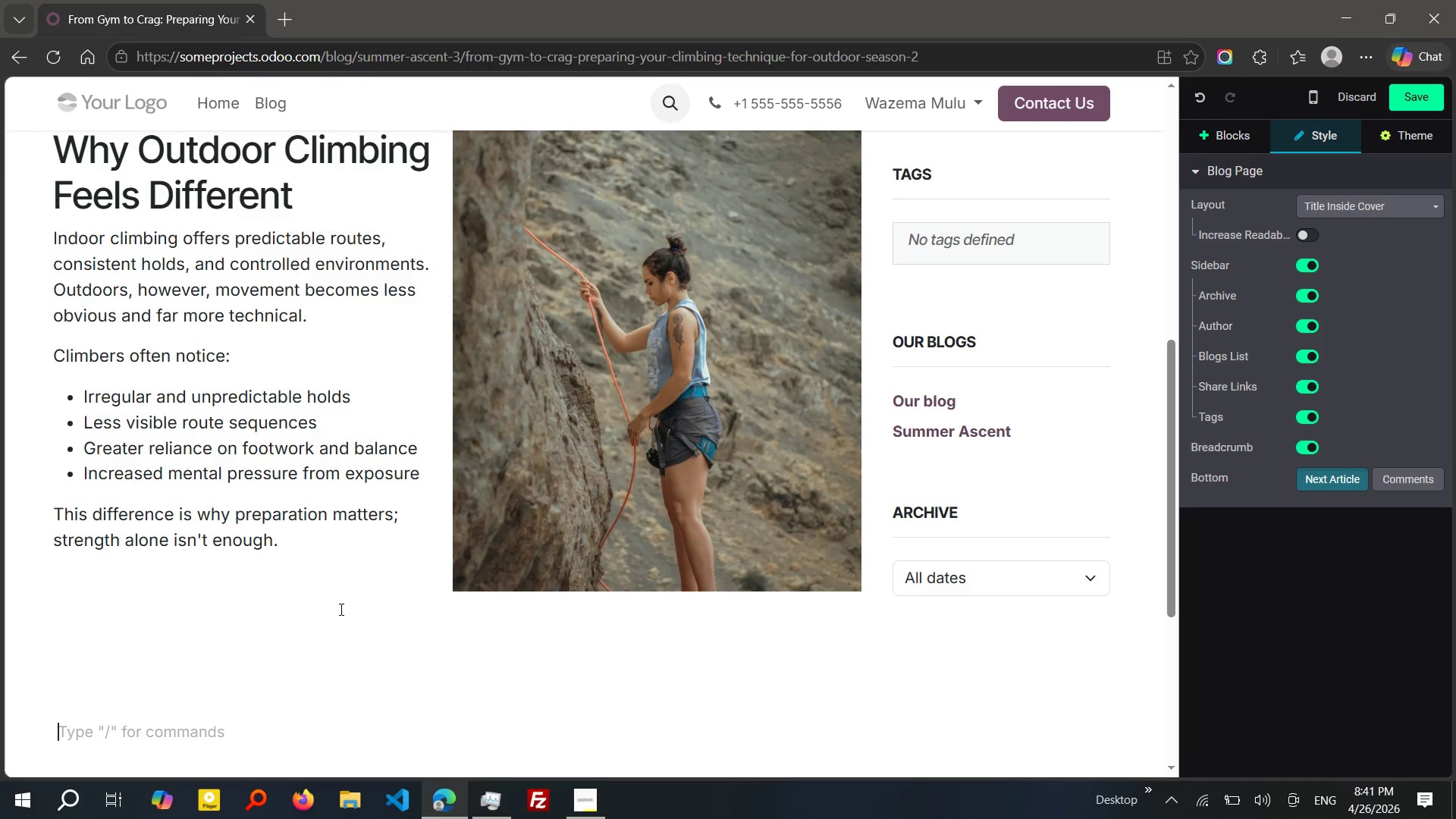 
key(Enter)
 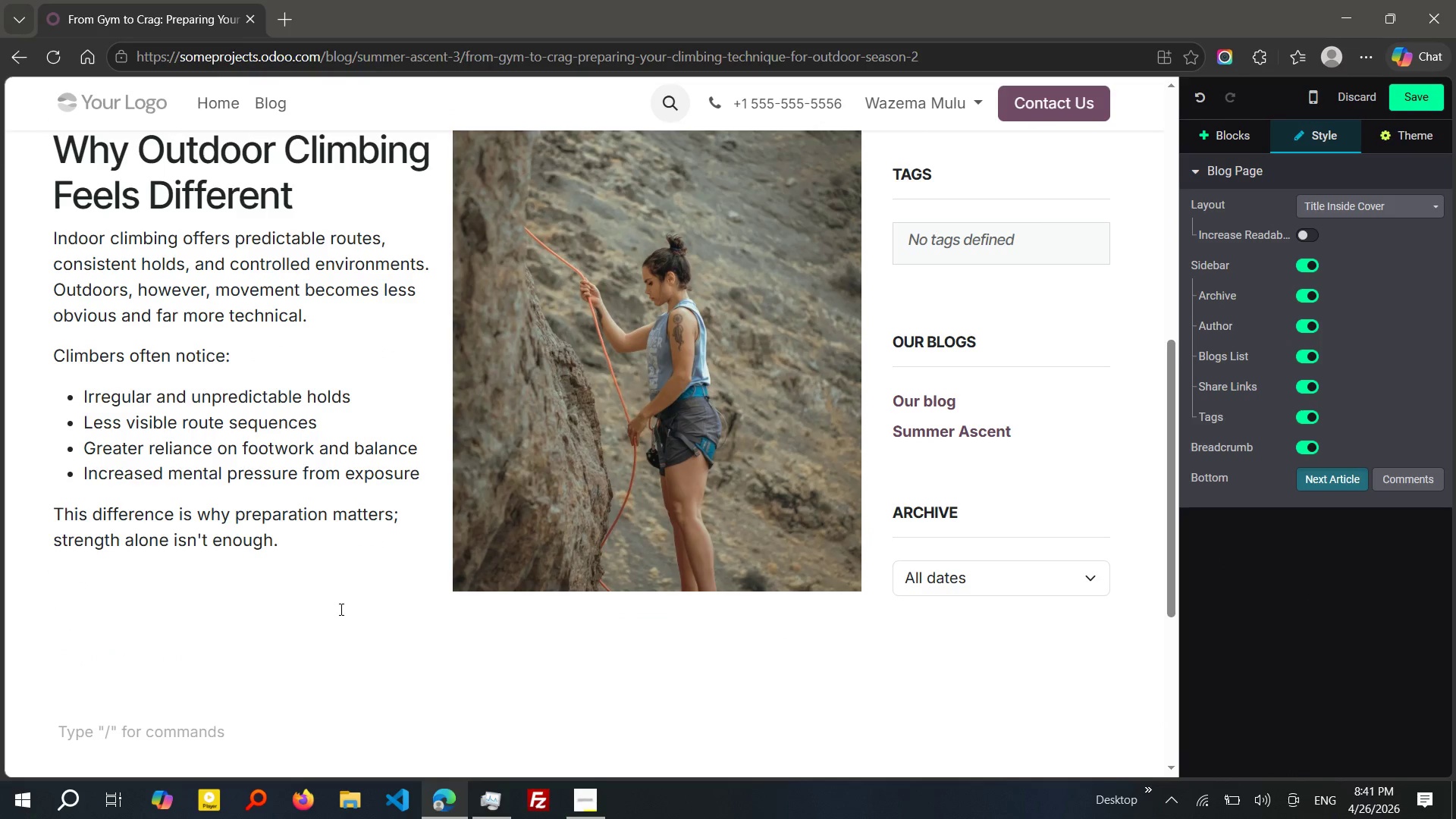 
key(Enter)
 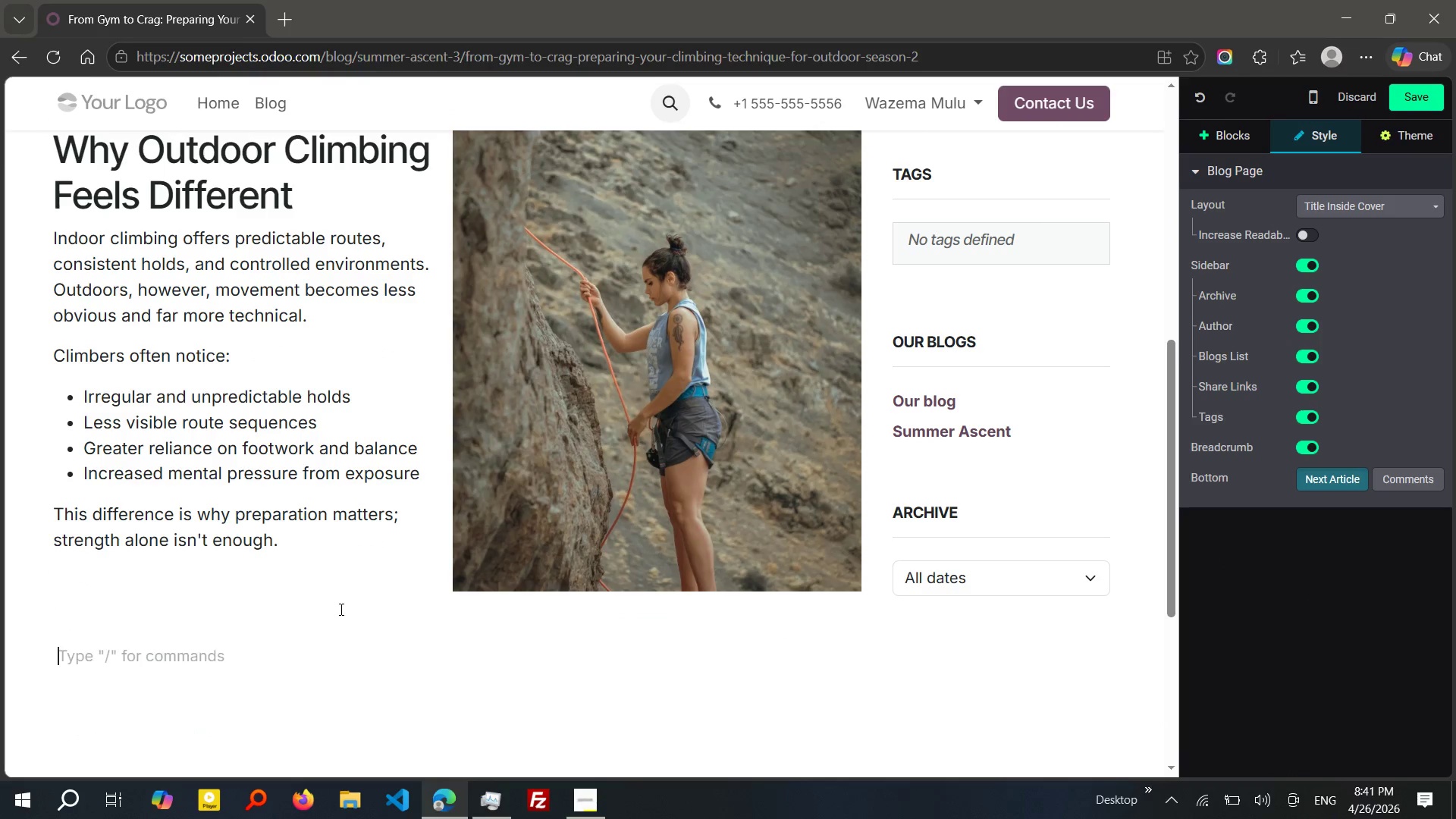 
key(ArrowUp)
 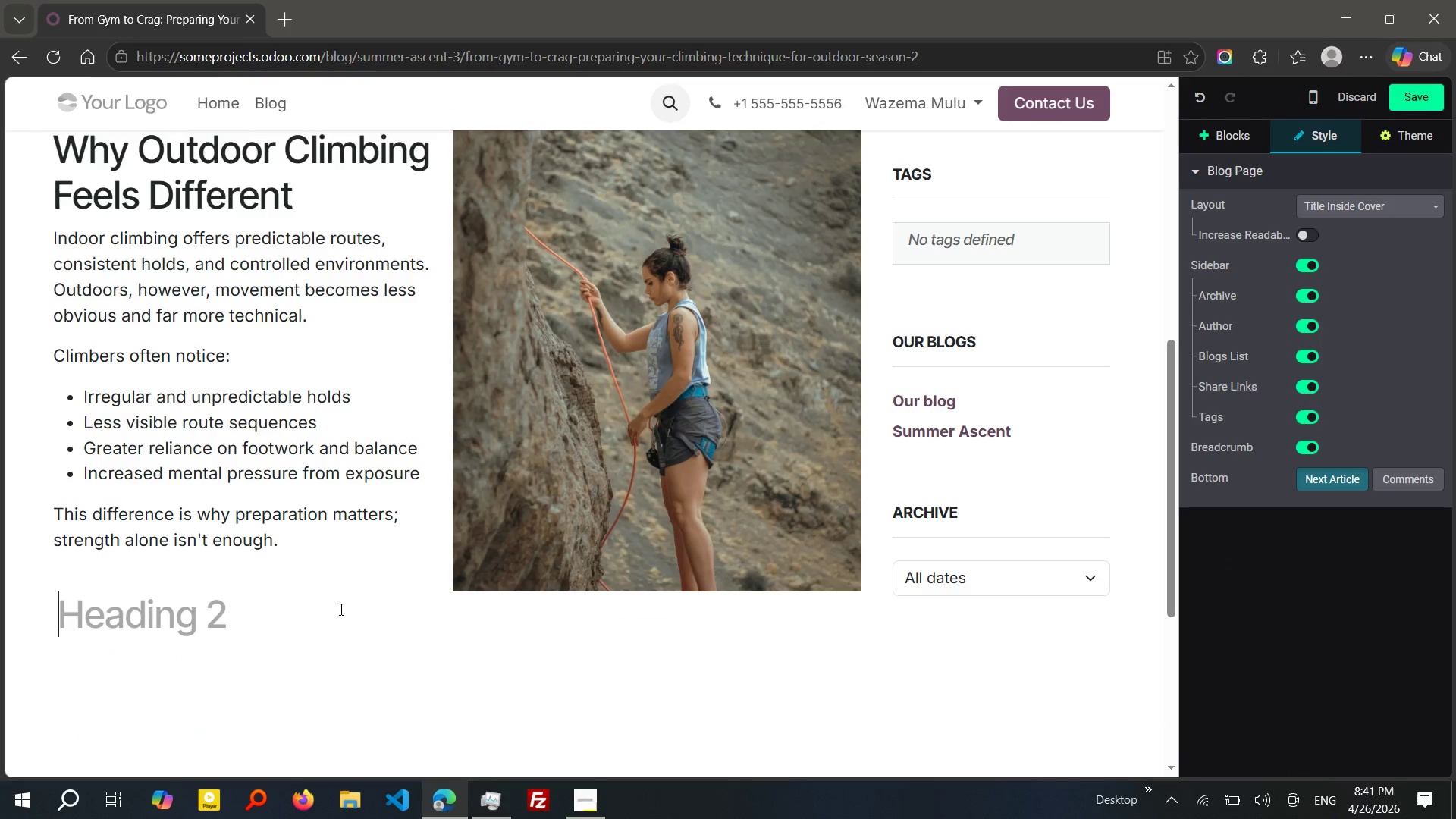 
key(ArrowUp)
 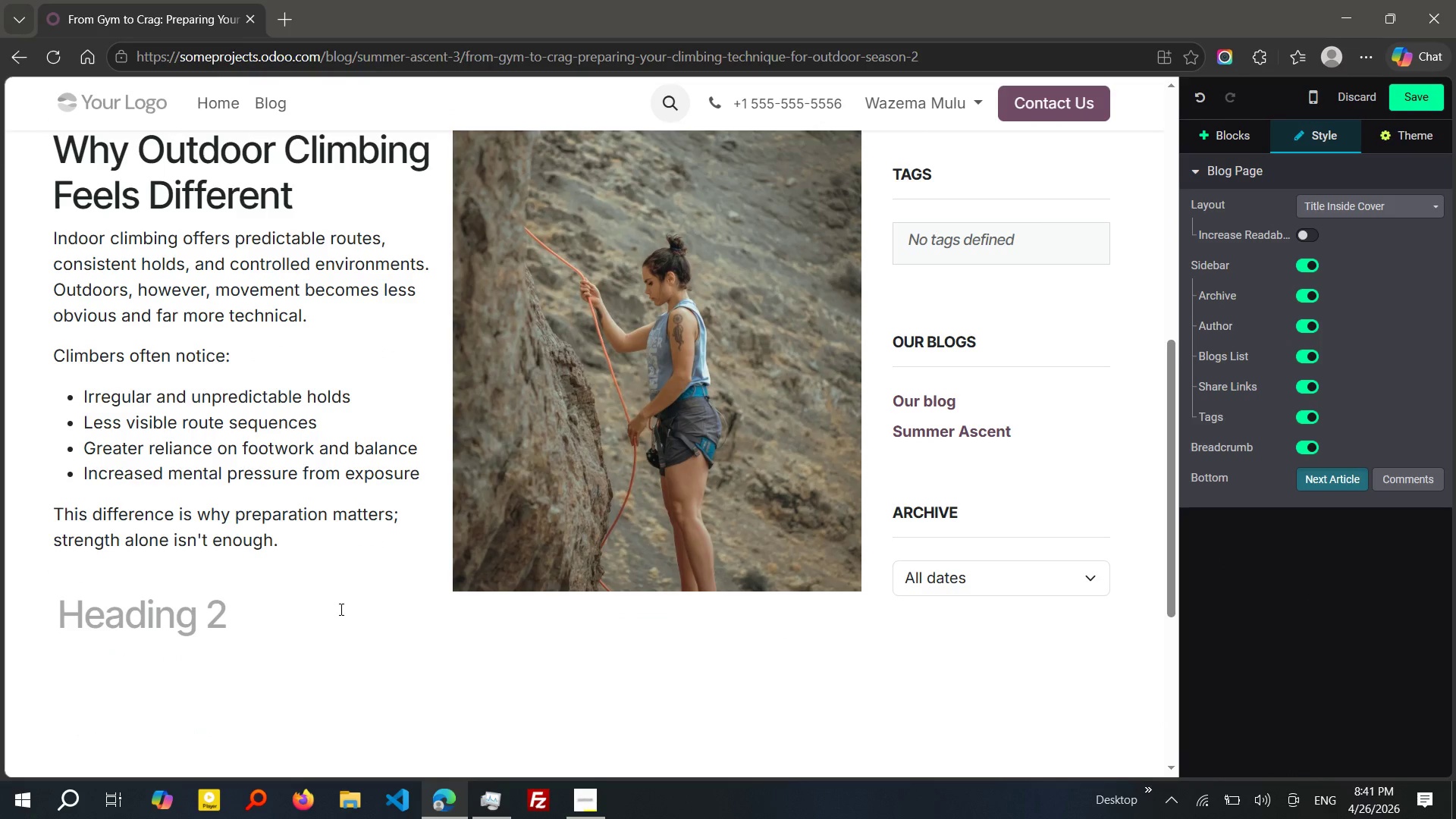 
key(ArrowUp)
 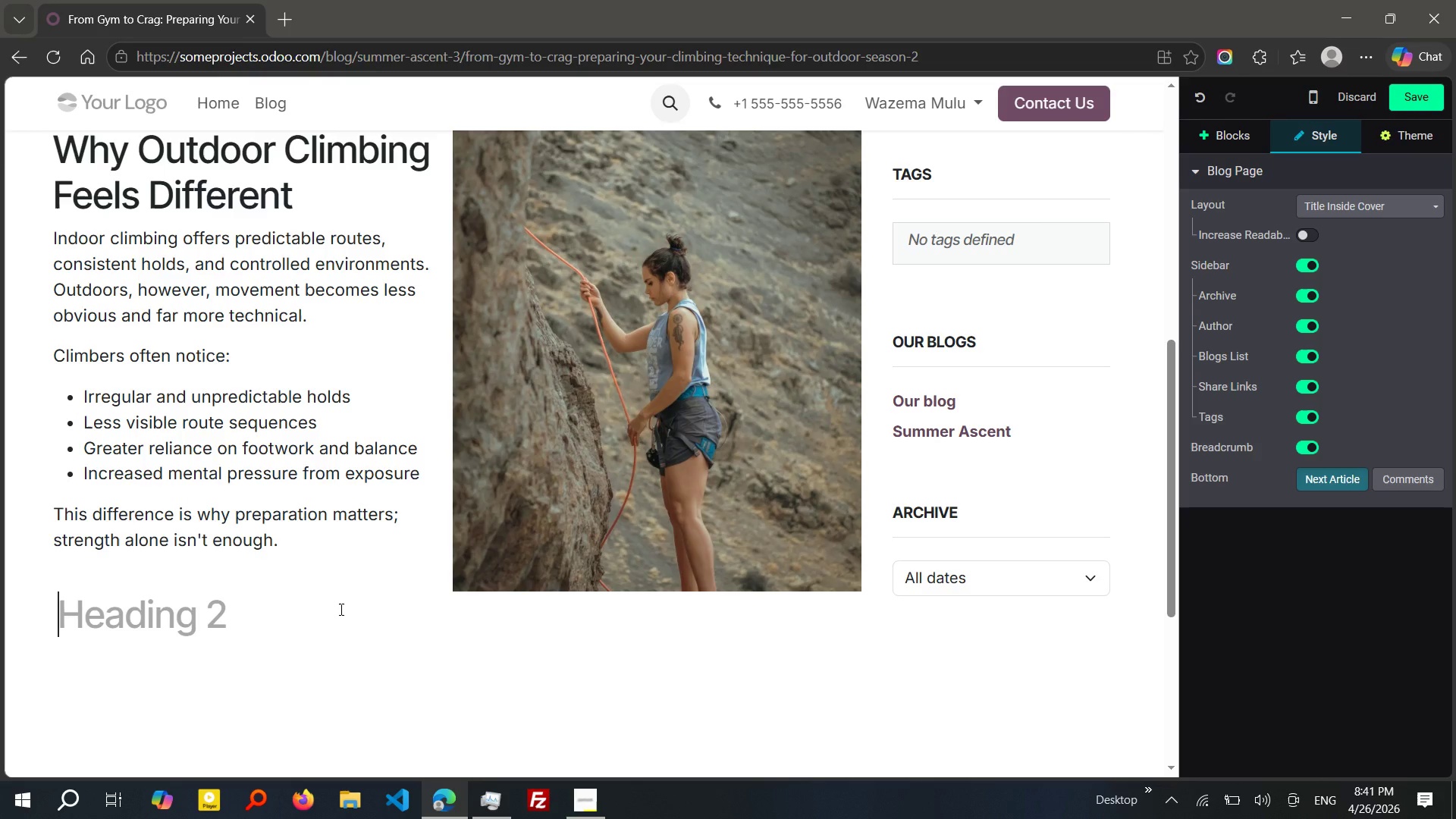 
wait(47.26)
 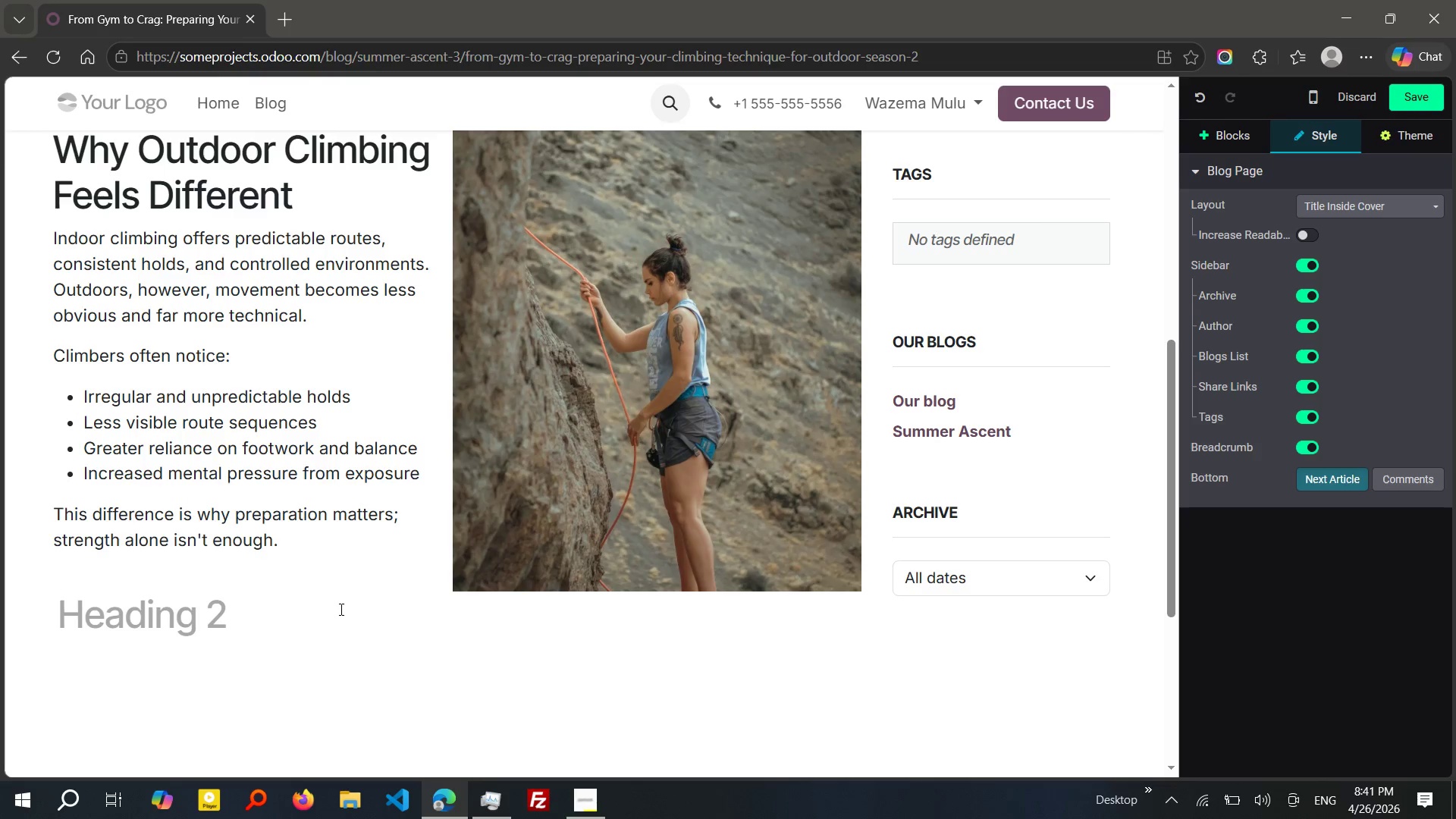 
type(Key techniques to Practiv)
key(Backspace)
type(ce Indoors)
 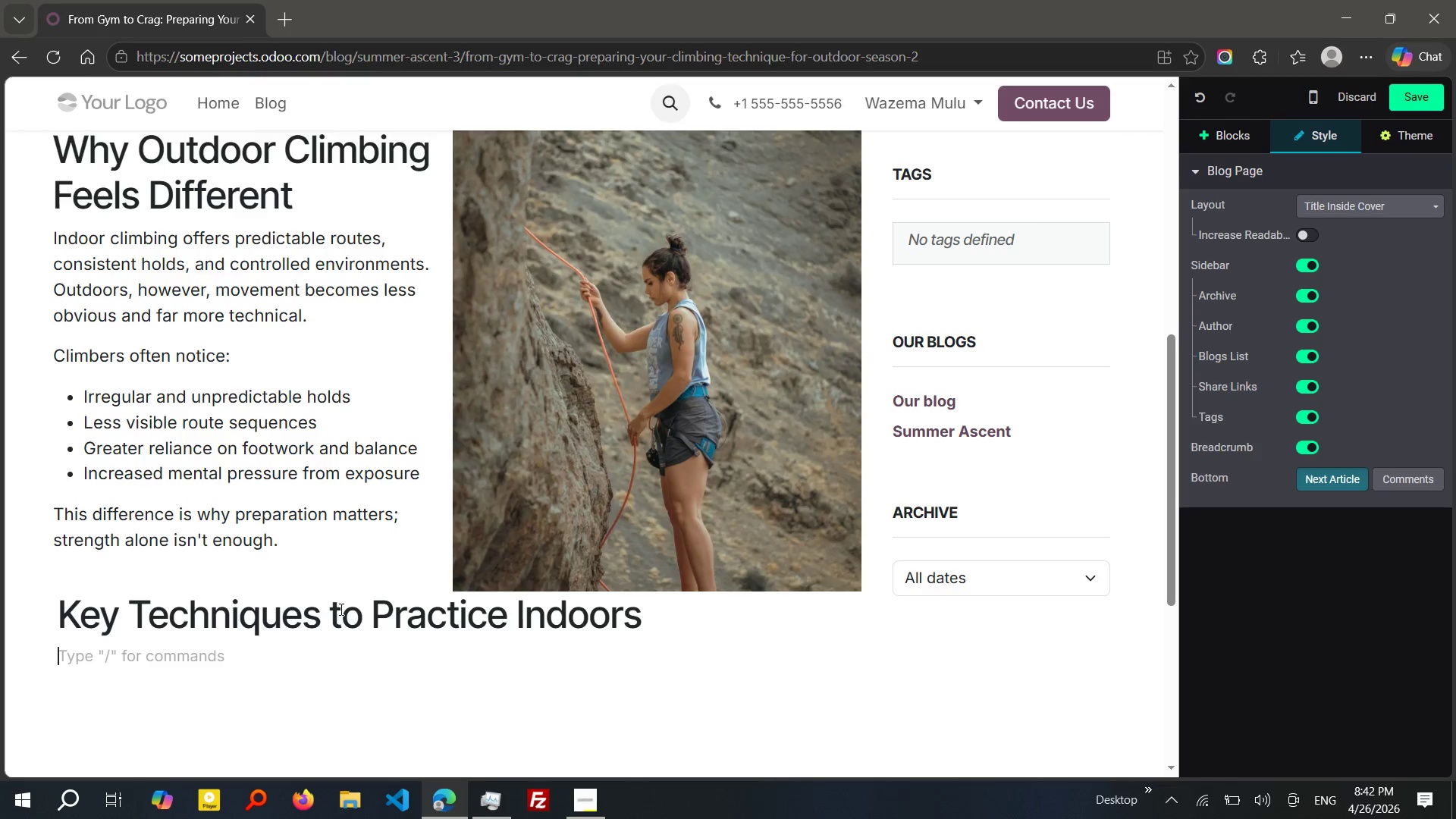 
key(Enter)
 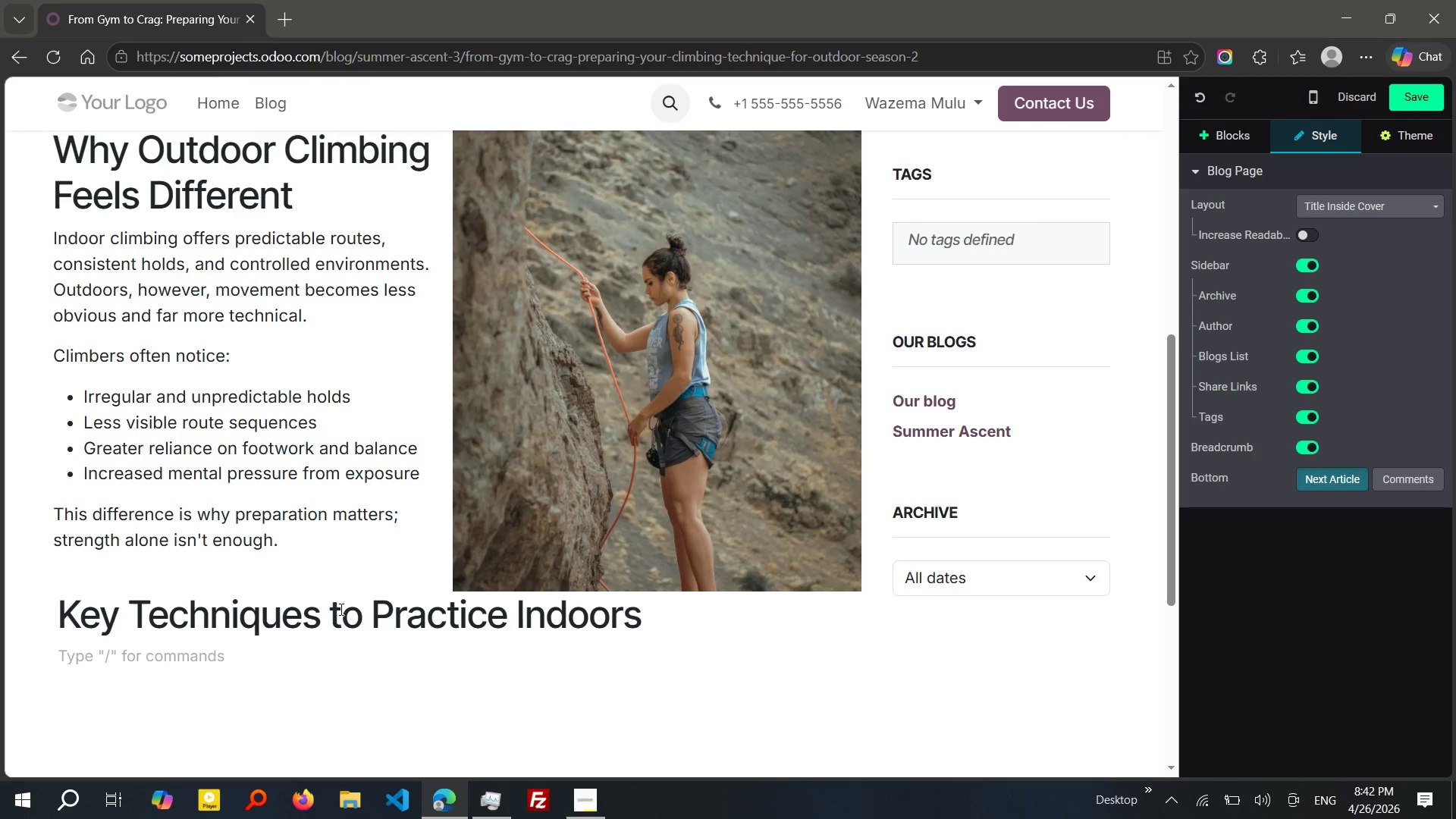 
wait(8.56)
 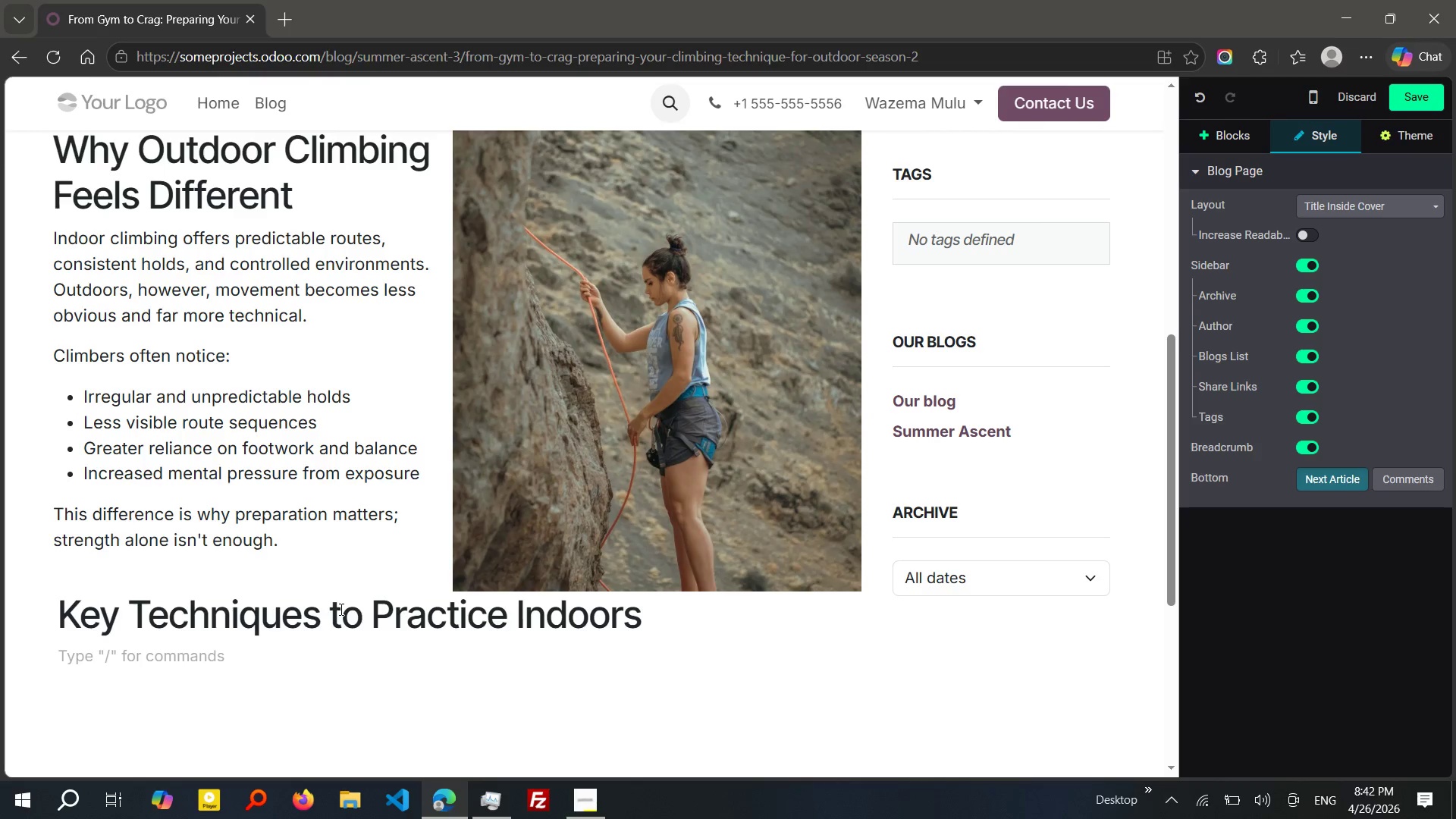 
type(TO transition efe)
key(Backspace)
type(fectively, focus)
 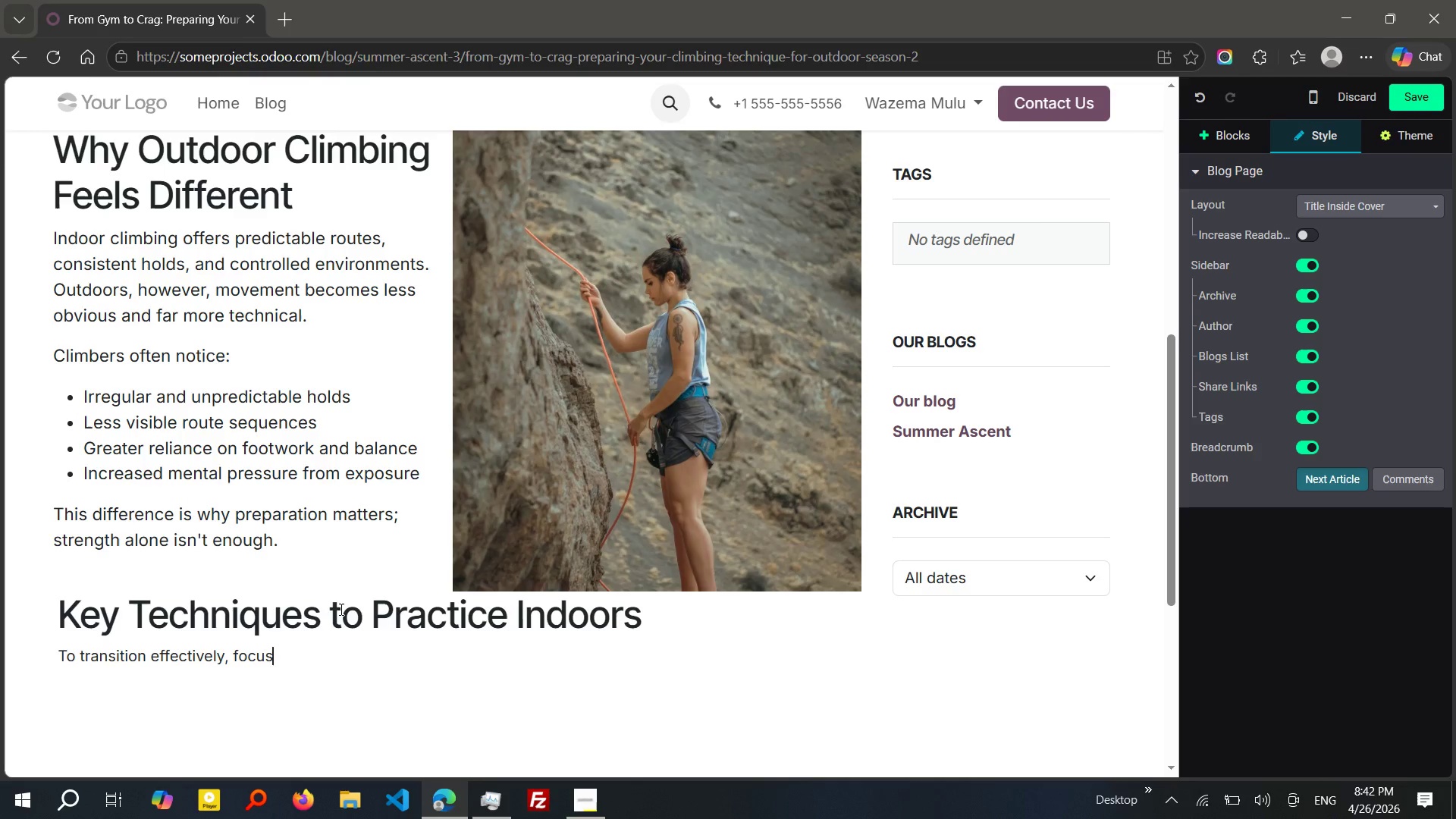 
type(on )
key(Backspace)
key(Backspace)
key(Backspace)
type( on refining movement rather than just climbing harder.)
 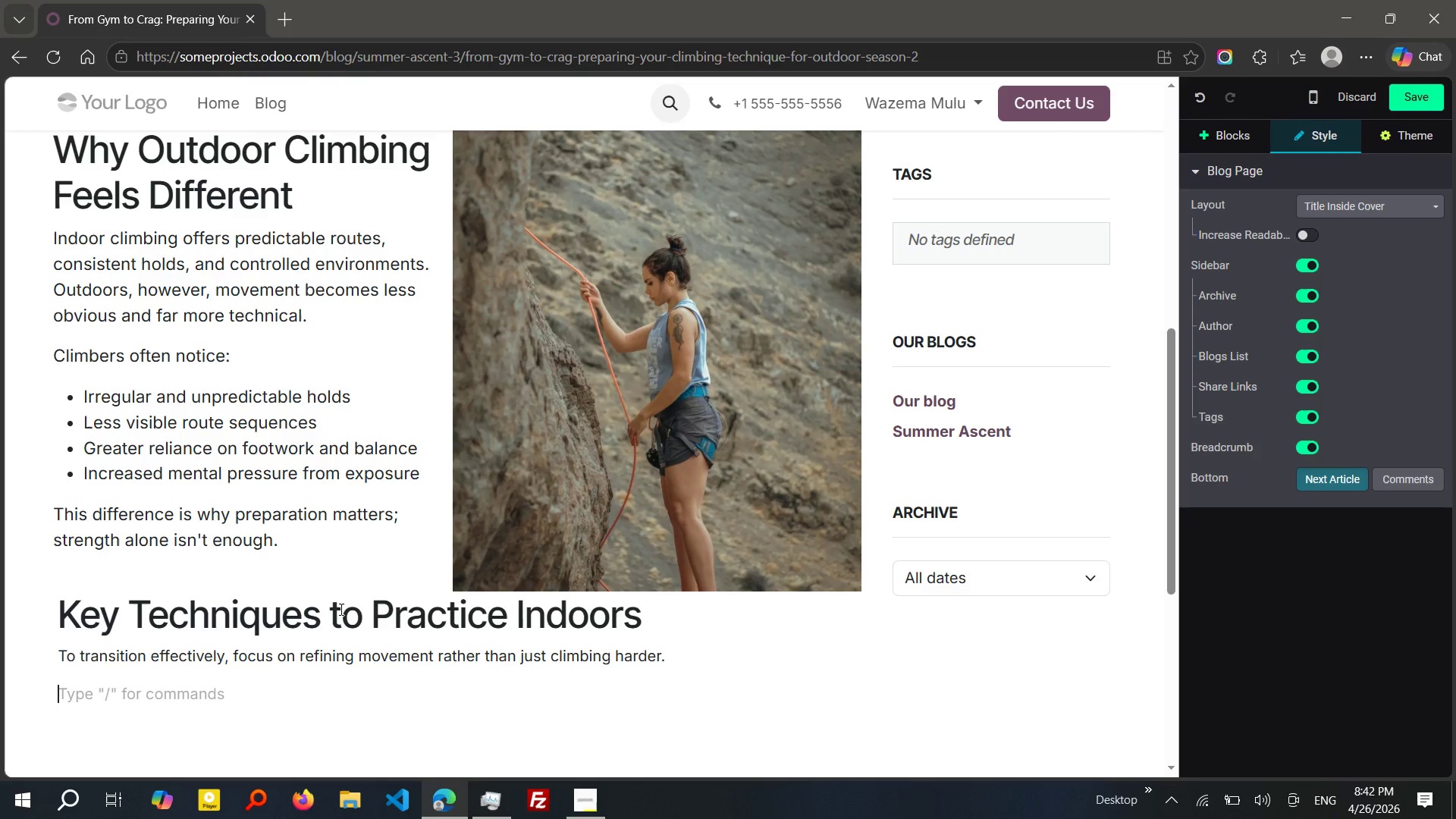 
key(Enter)
 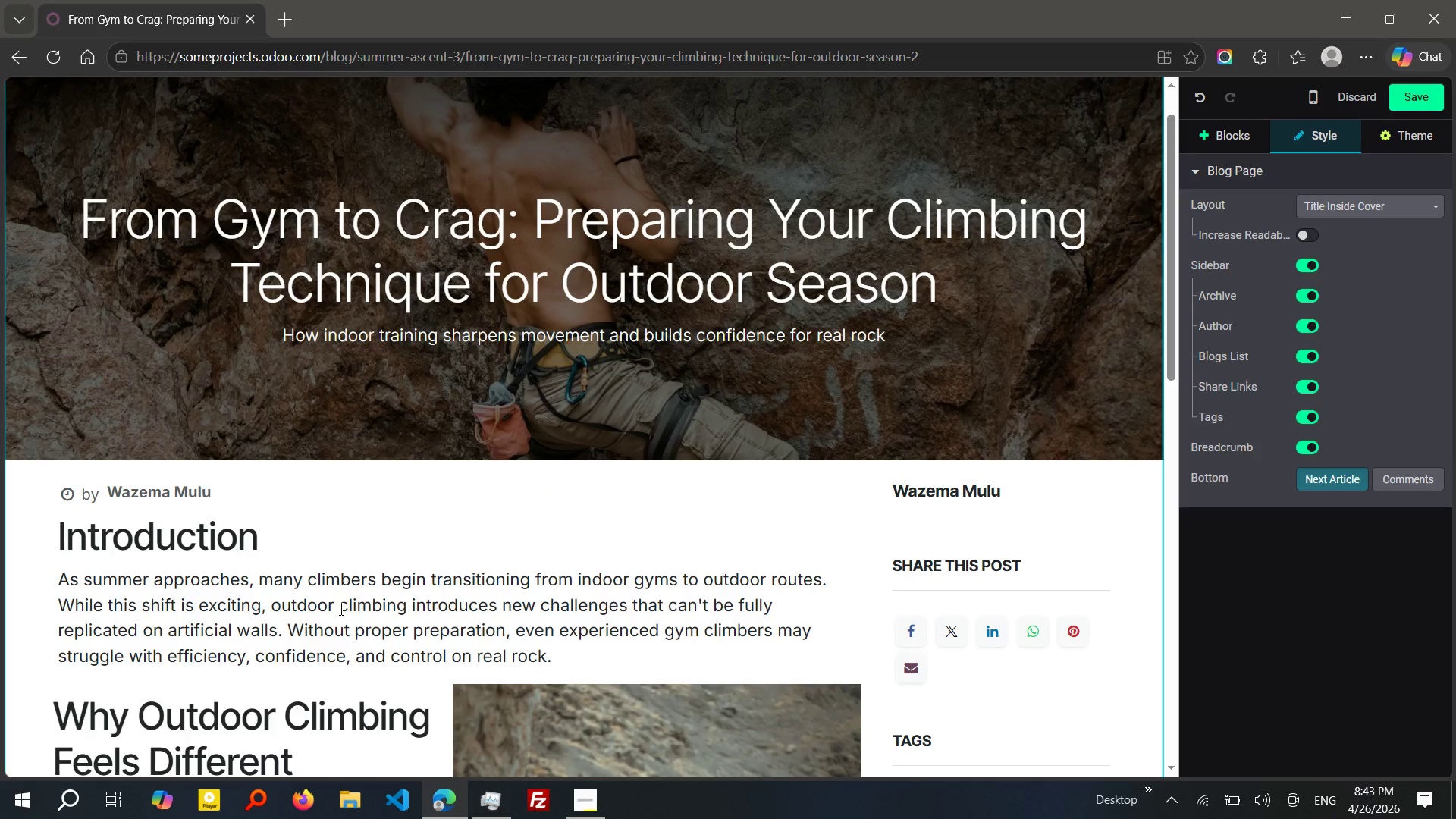 
wait(28.47)
 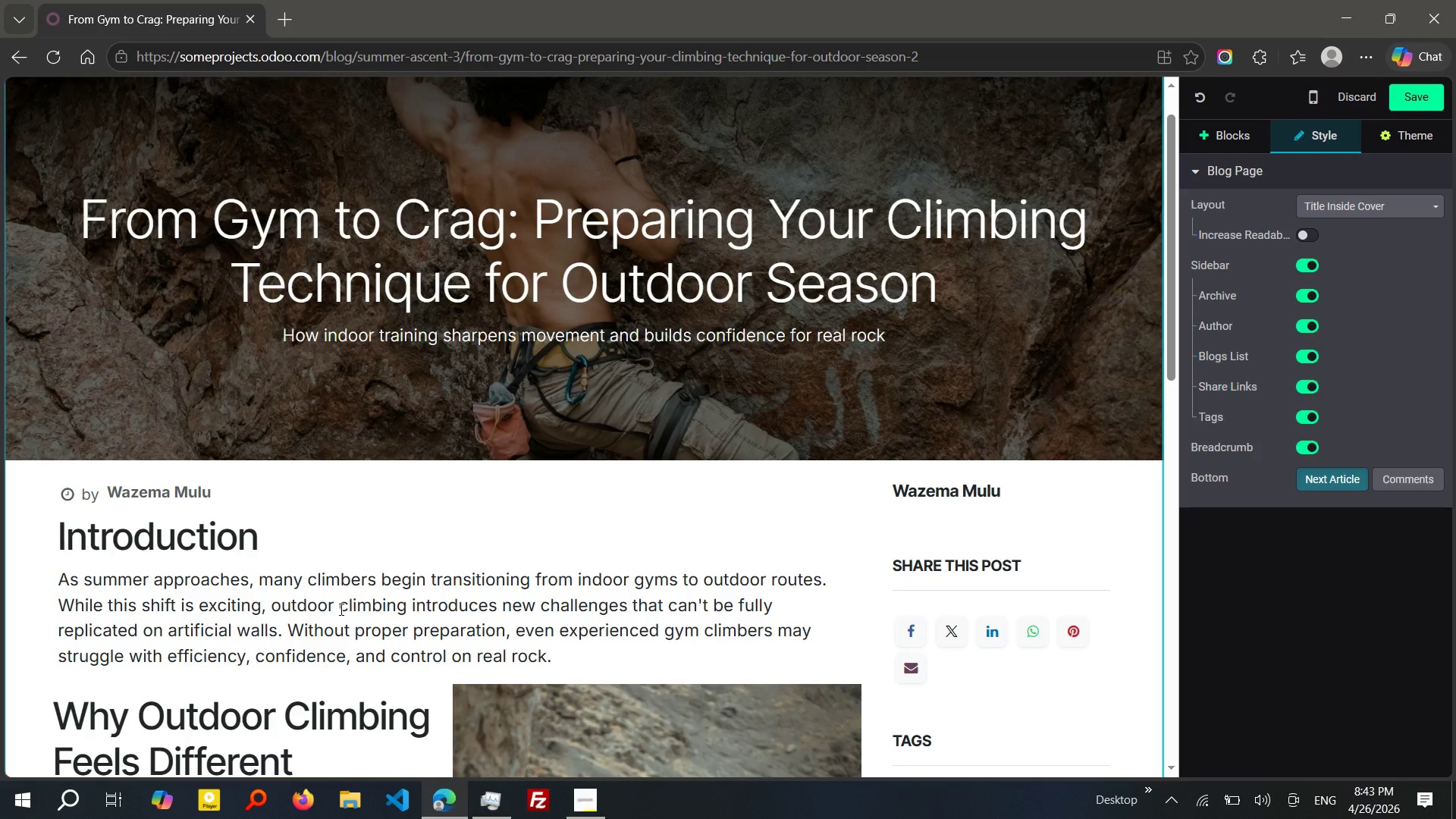 
type(/bu)
 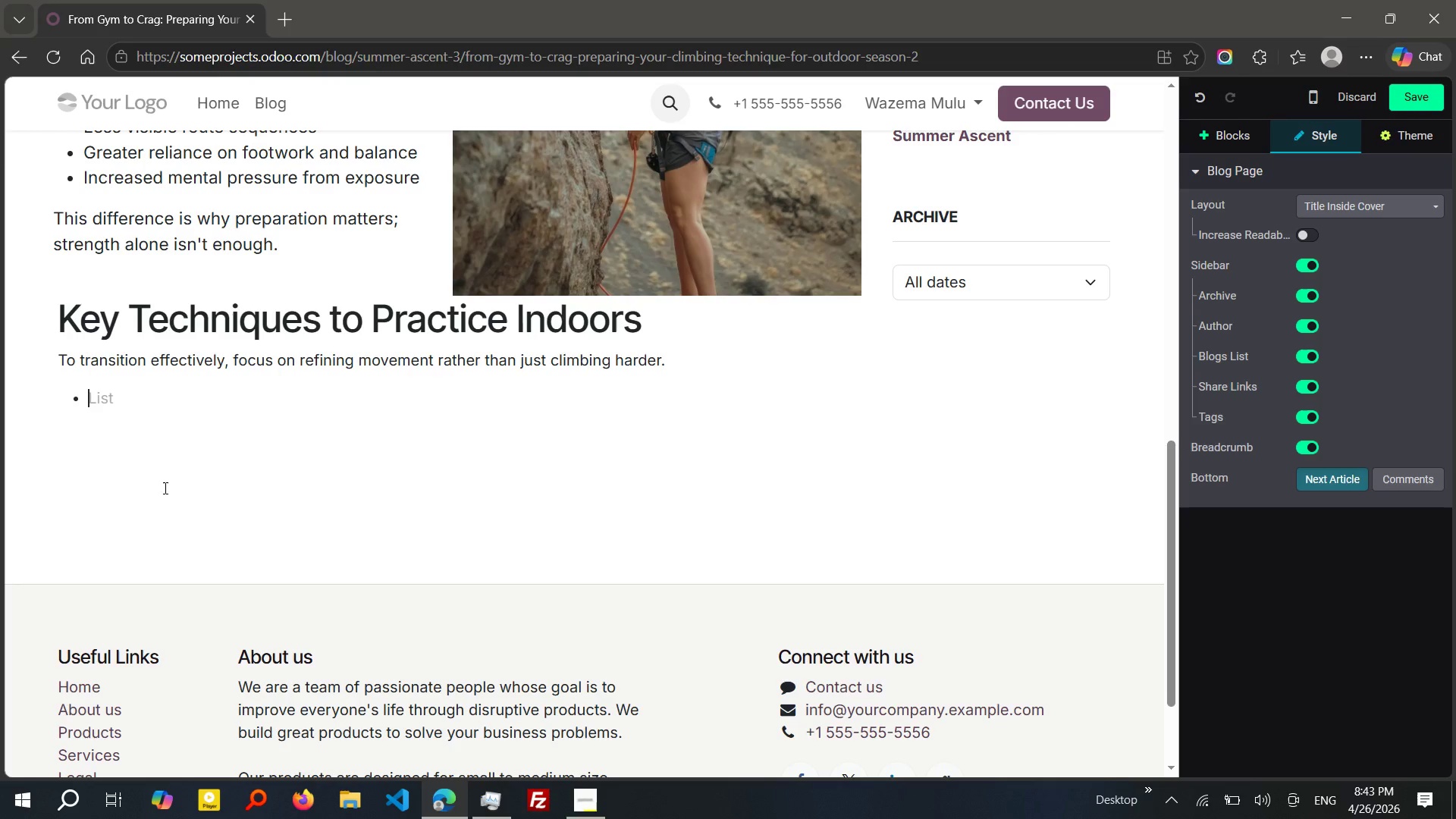 
key(Enter)
 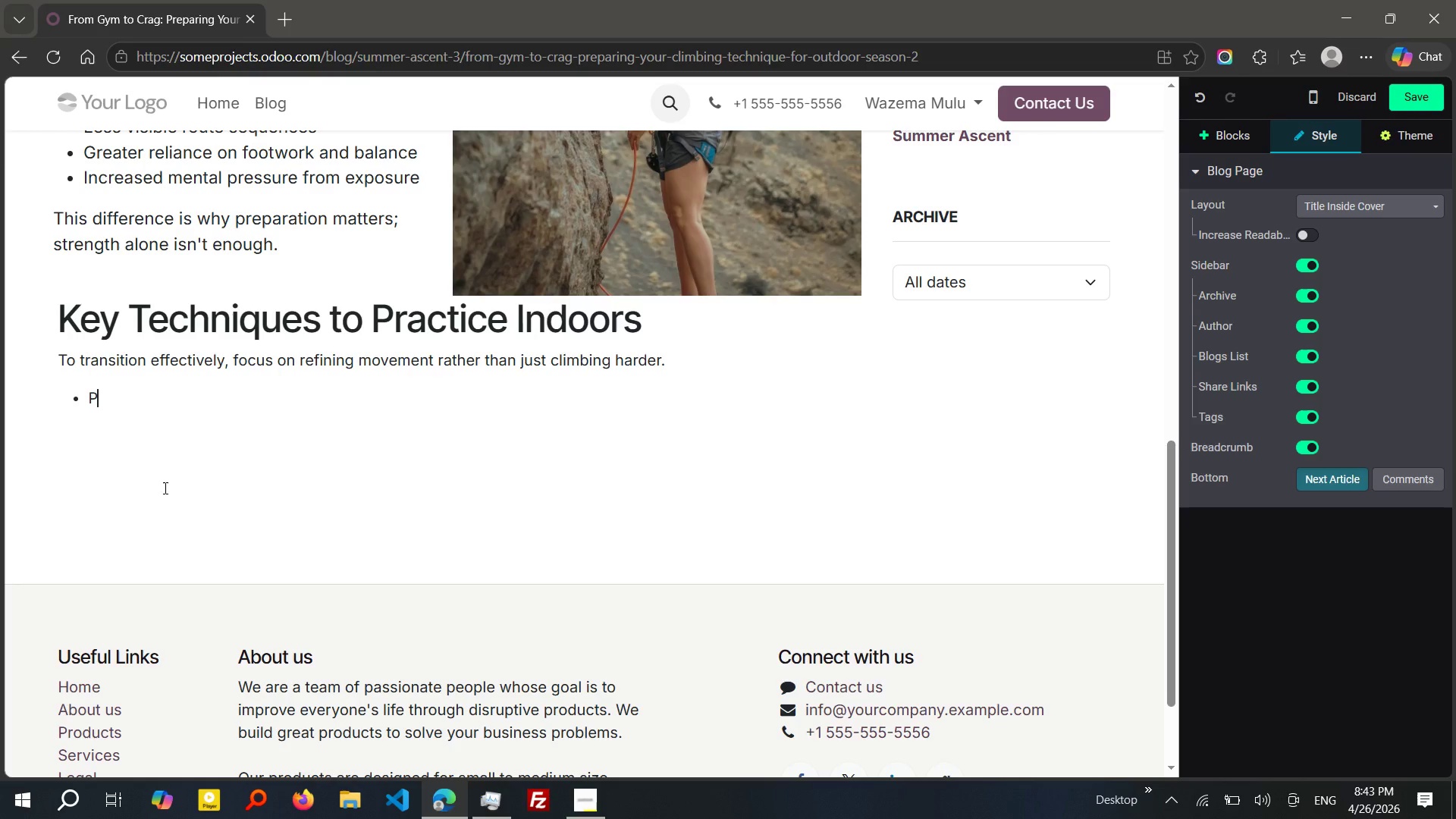 
type(PREcise FOOtwork: Practice)
 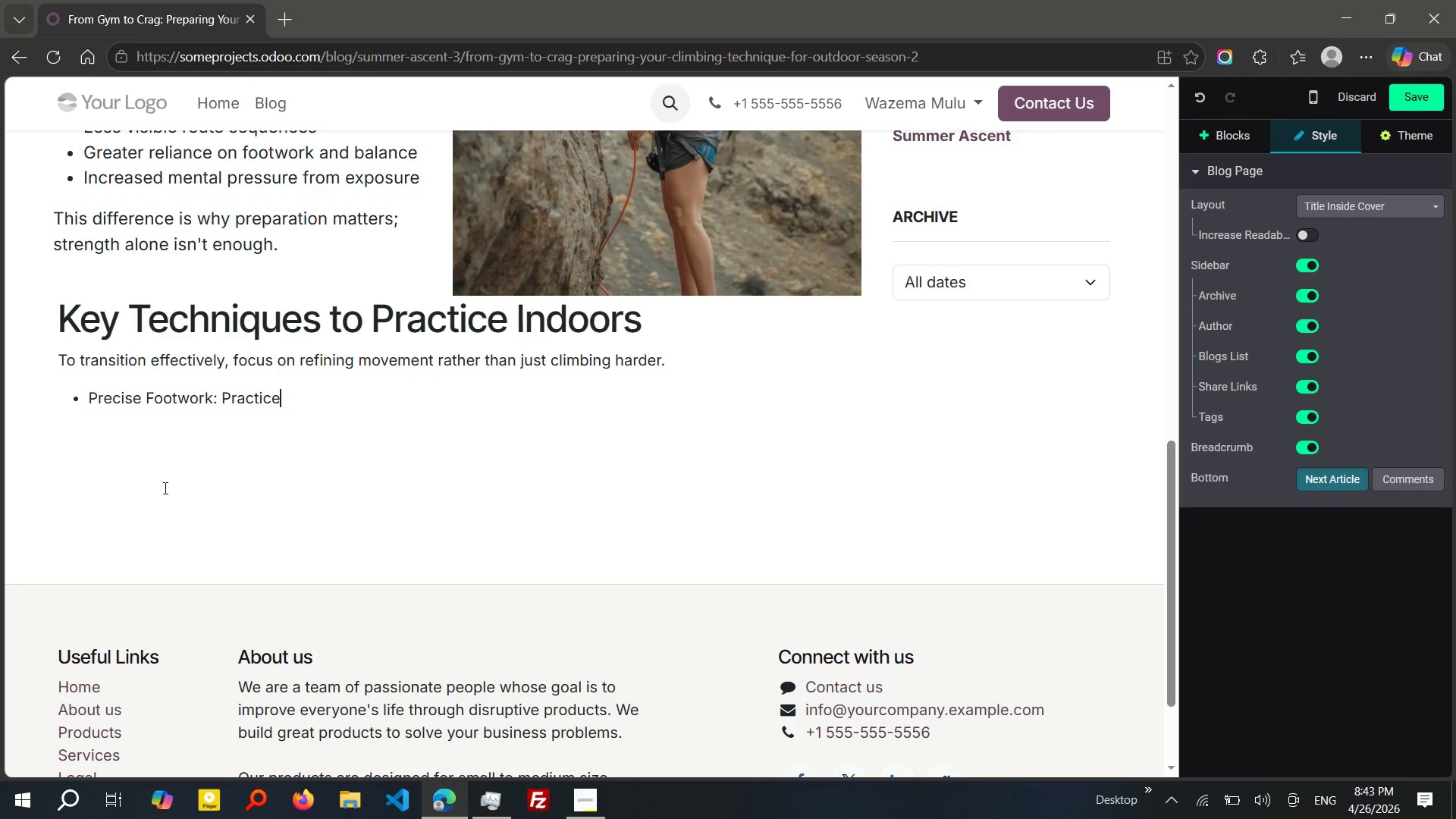 
type( "silent feet' )
 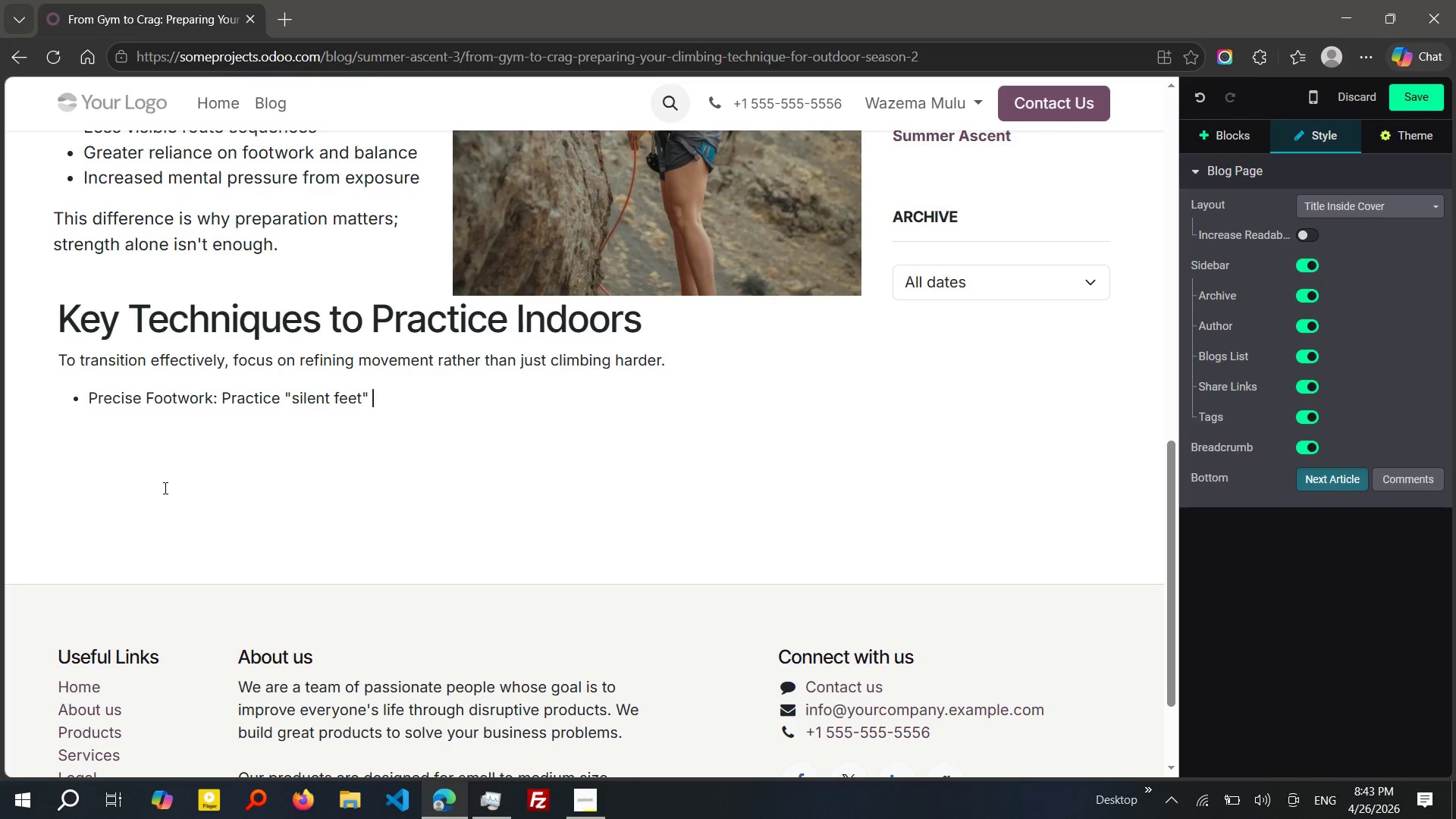 
type(to impro)
 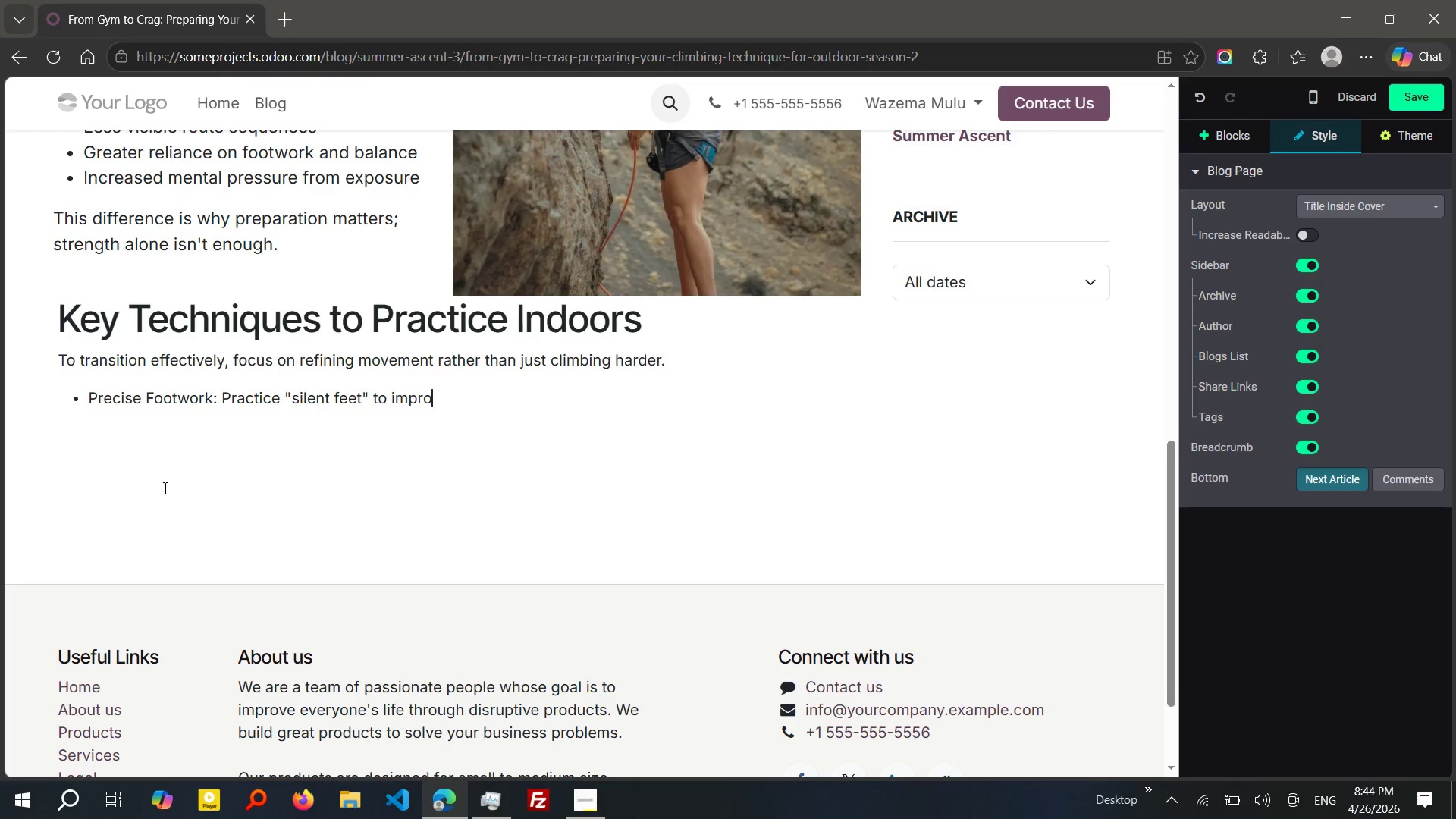 
wait(9.88)
 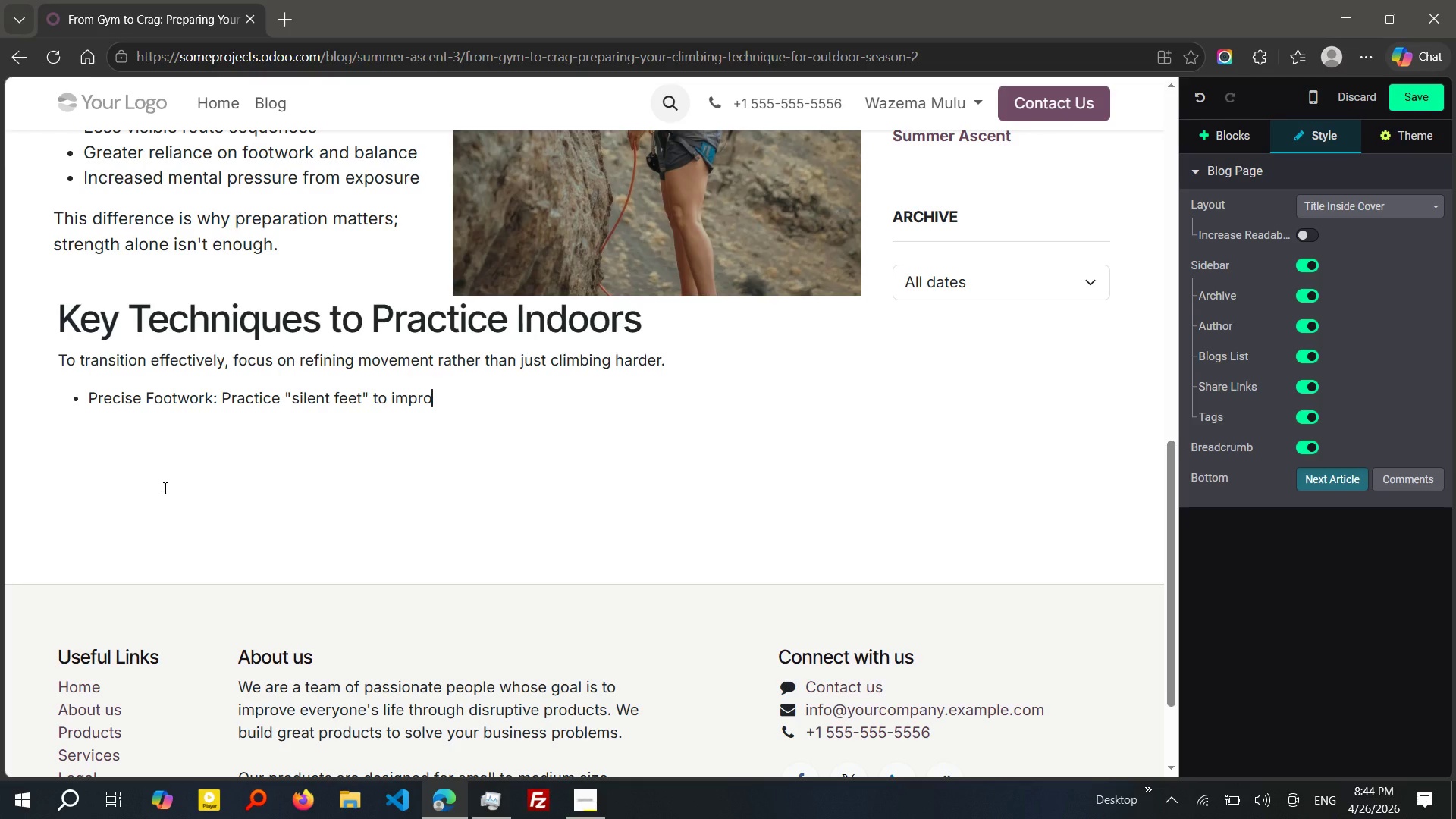 
type(ve accuracy and control)
 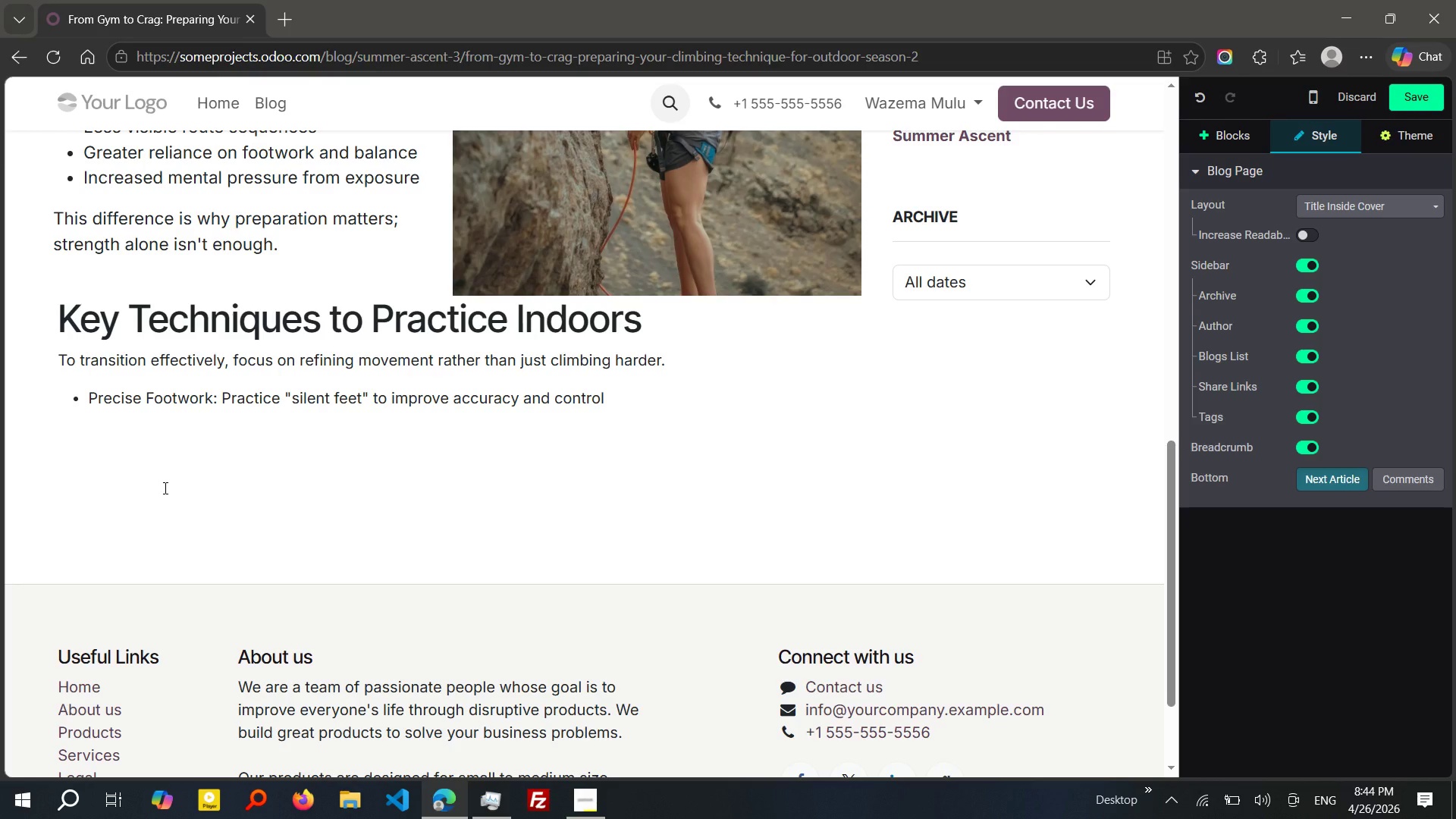 
key(Enter)
 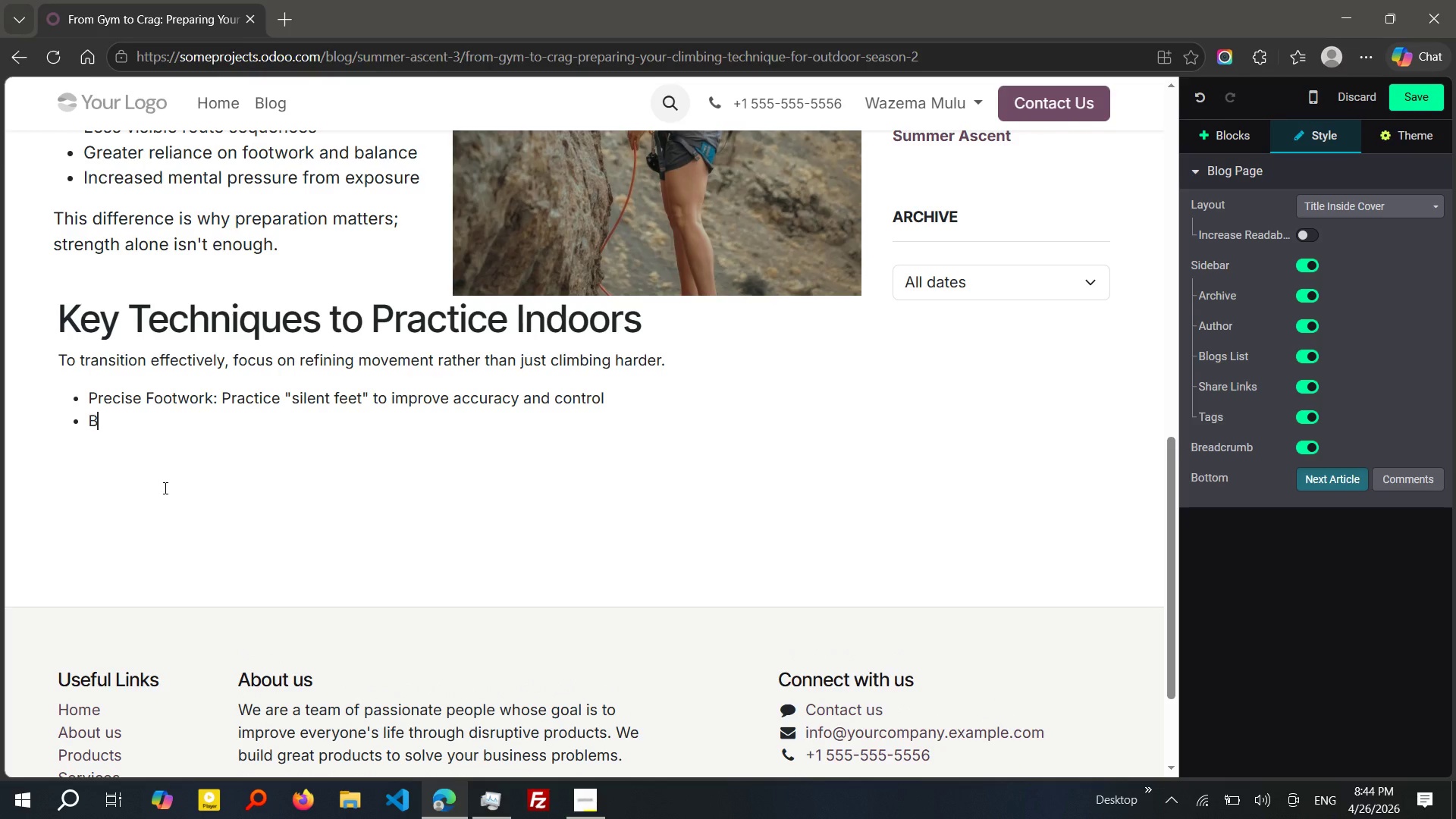 
type(BODY Positioning)
 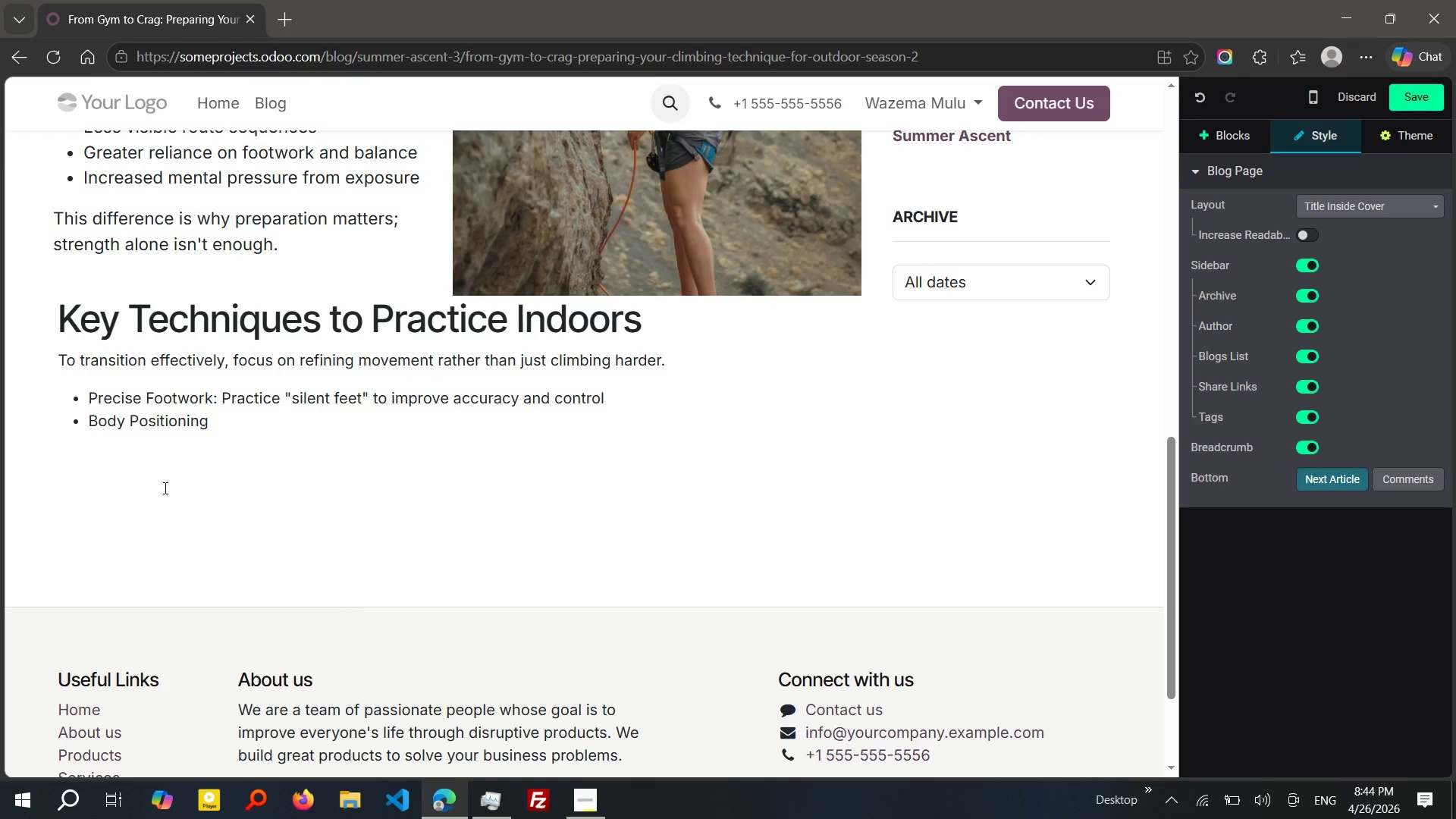 
wait(7.61)
 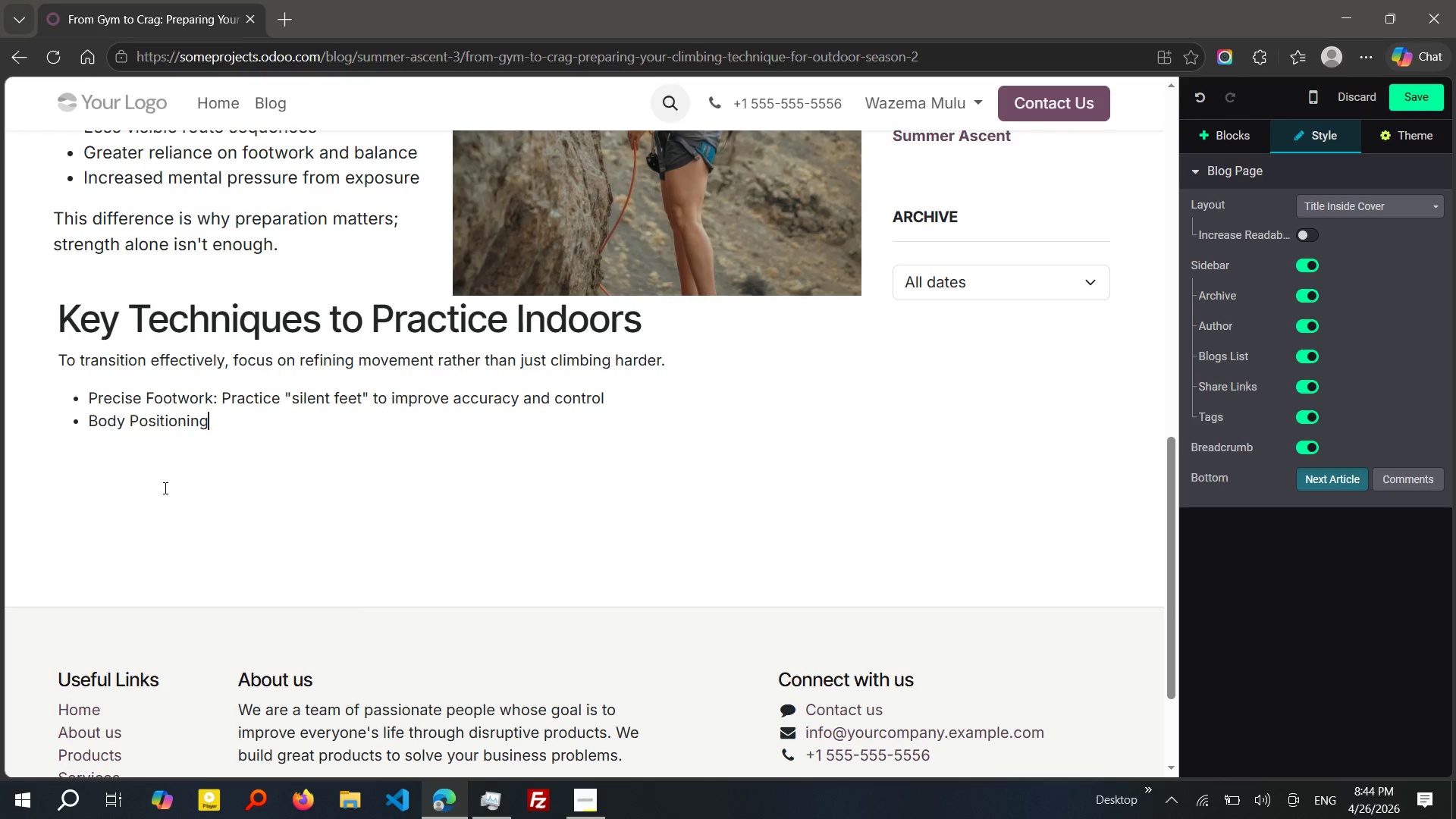 
type(: Keep hips close)
 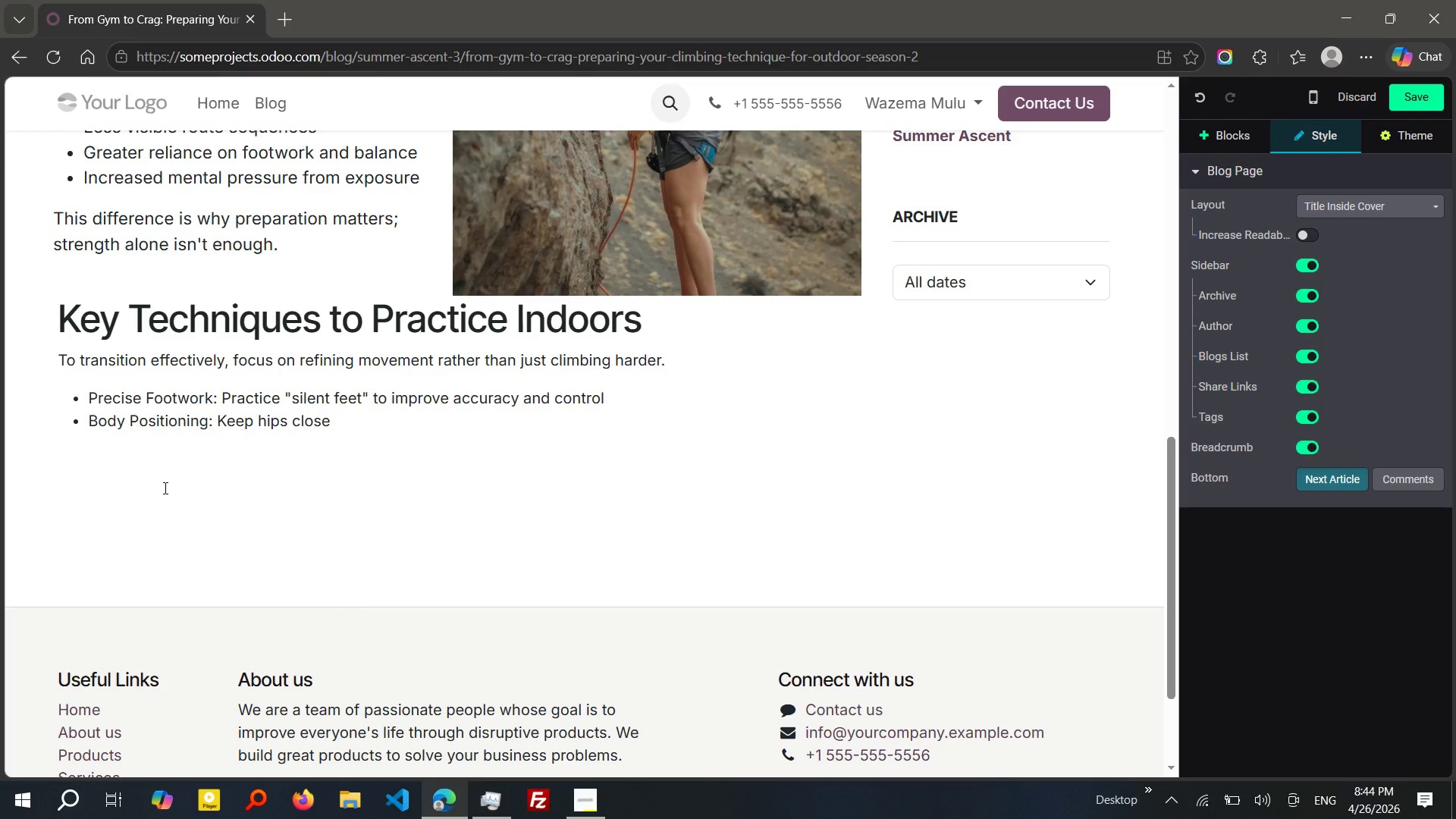 
wait(7.3)
 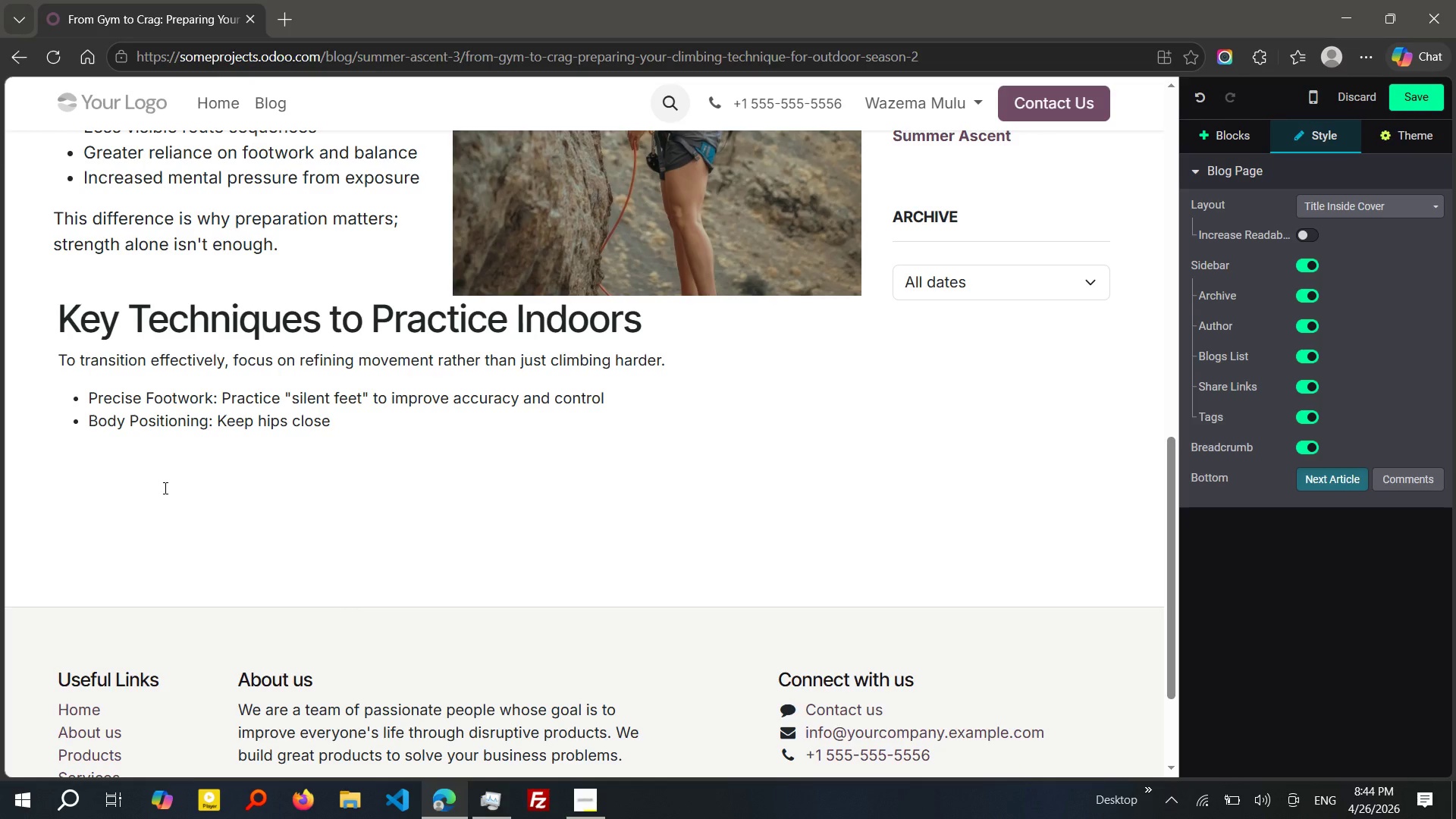 
type( to the )
 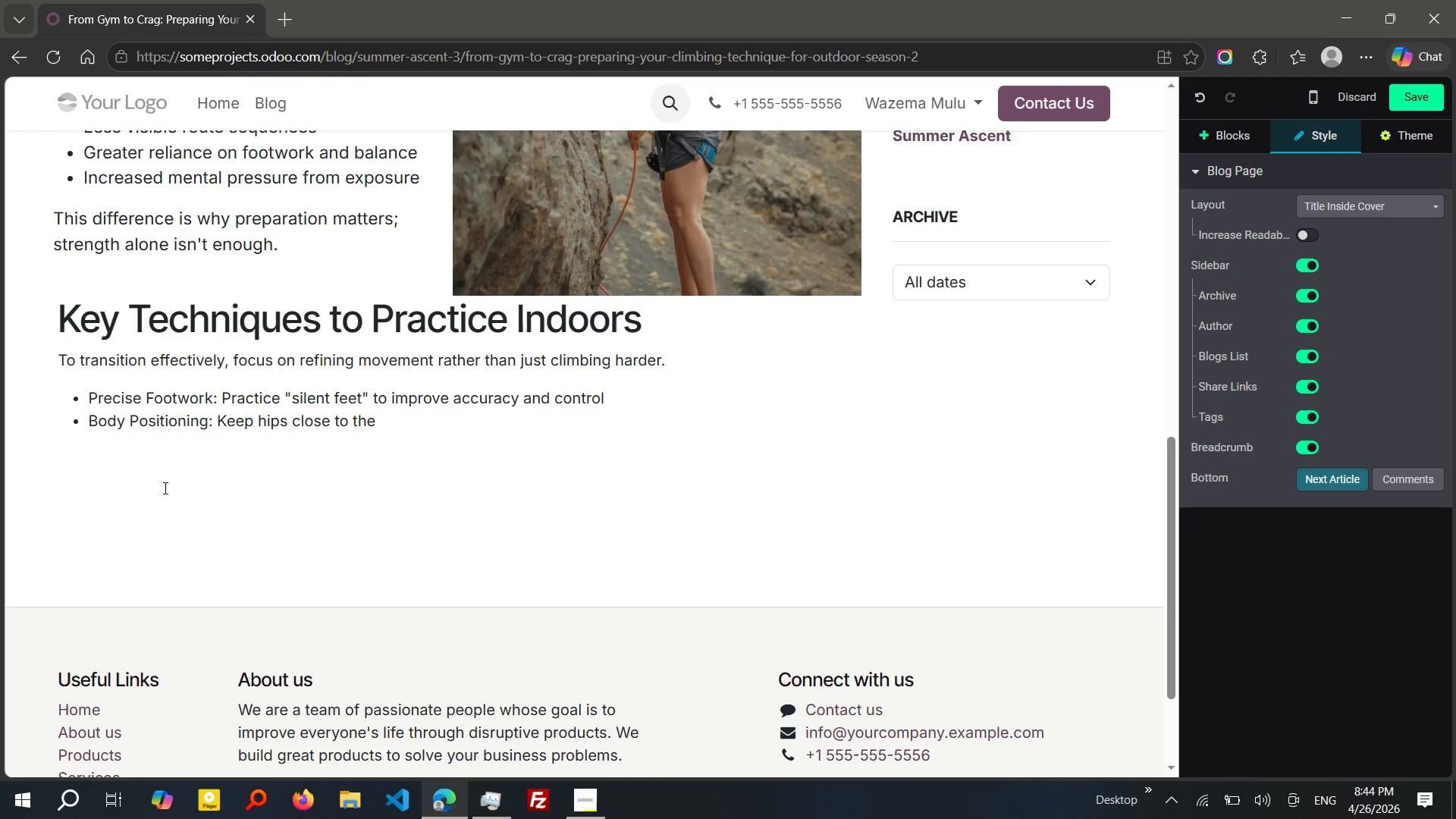 
type(wall to cnserve energy)
 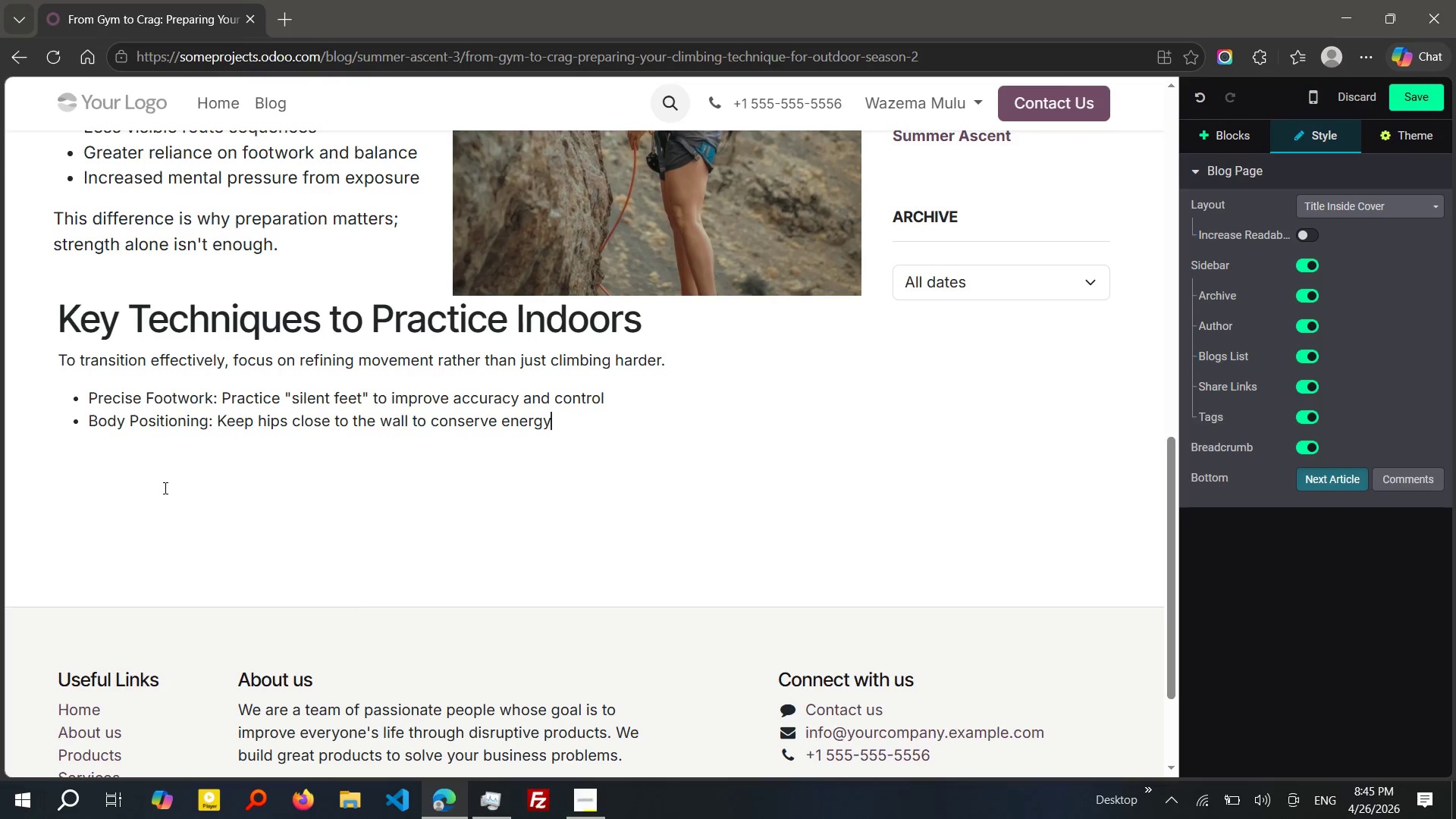 
wait(6.38)
 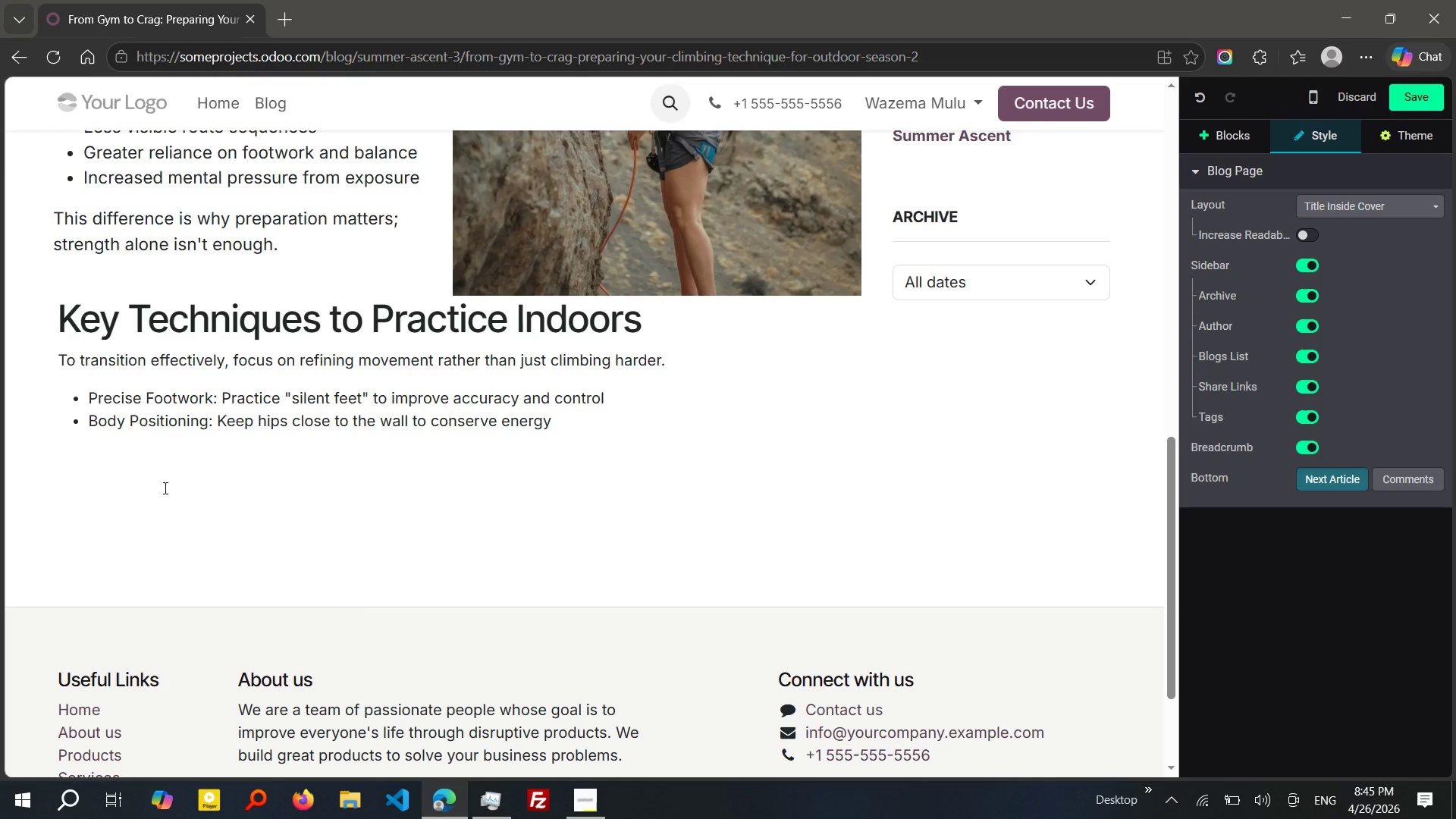 
key(Enter)
 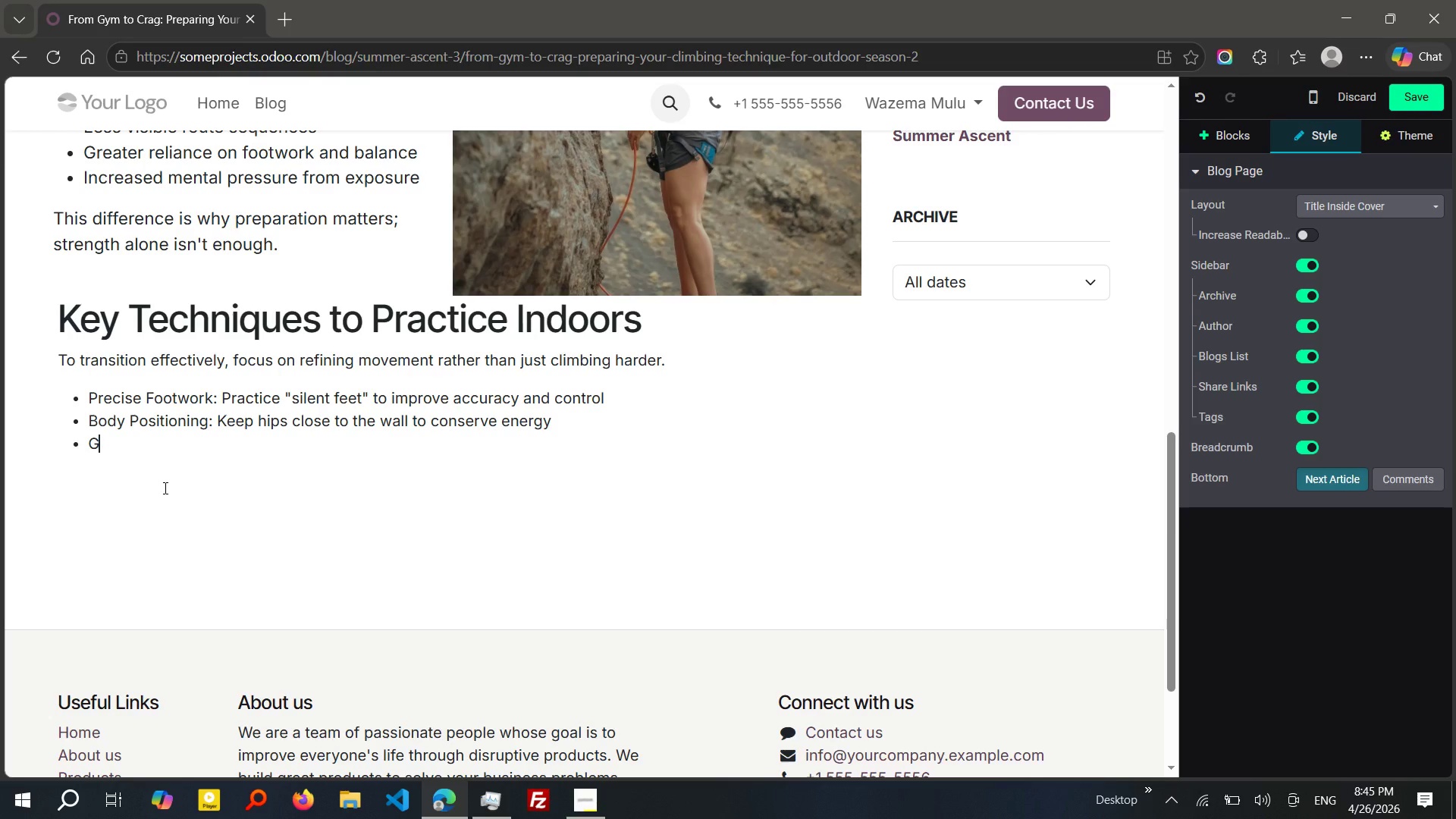 
type(GRip VARiety; Train O)
key(Backspace)
type(P)
key(Backspace)
type(open-hand grips, poi)
key(Backspace)
type(inches )
key(Backspace)
type(, and slopes)
 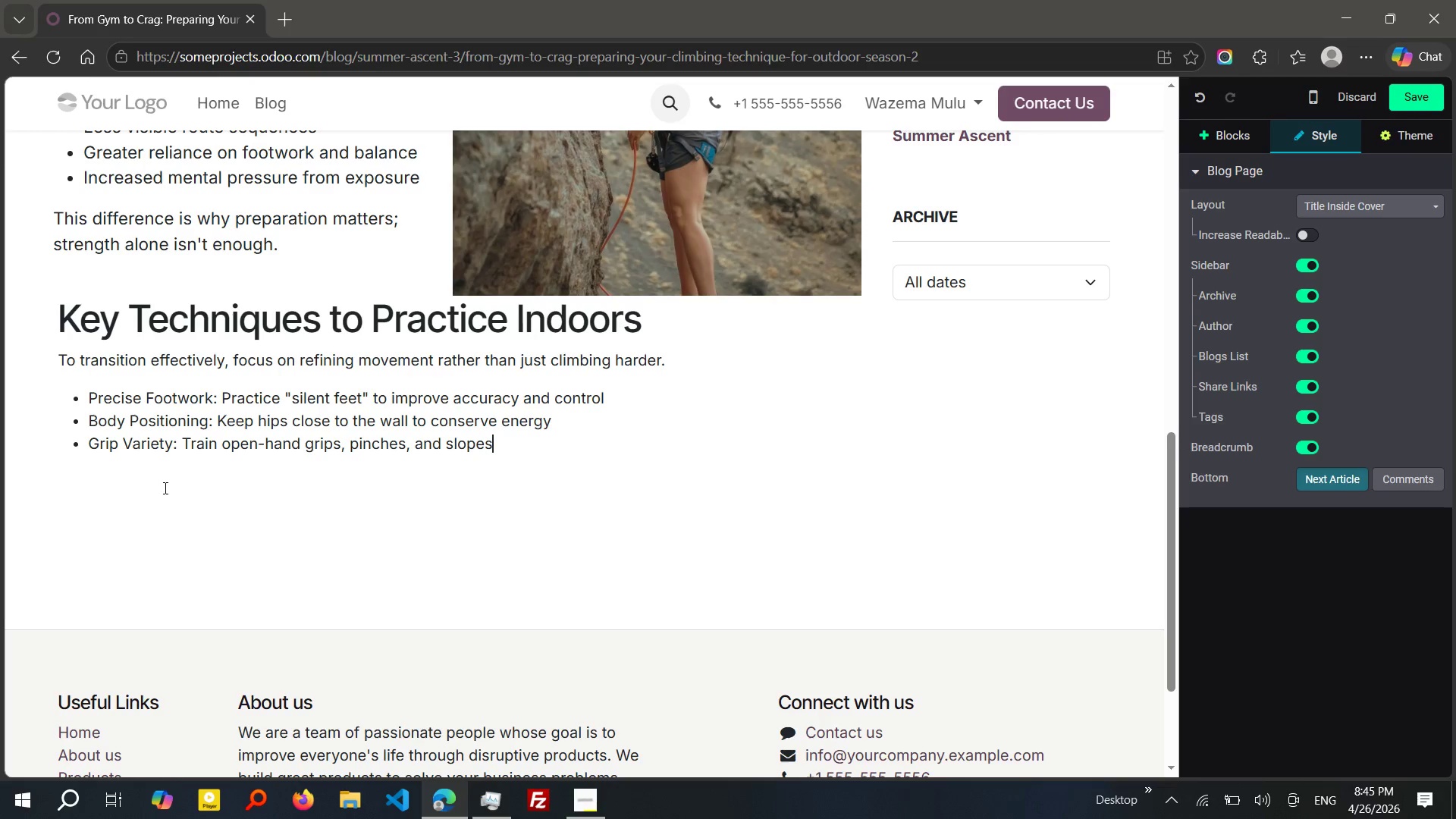 
key(Enter)
 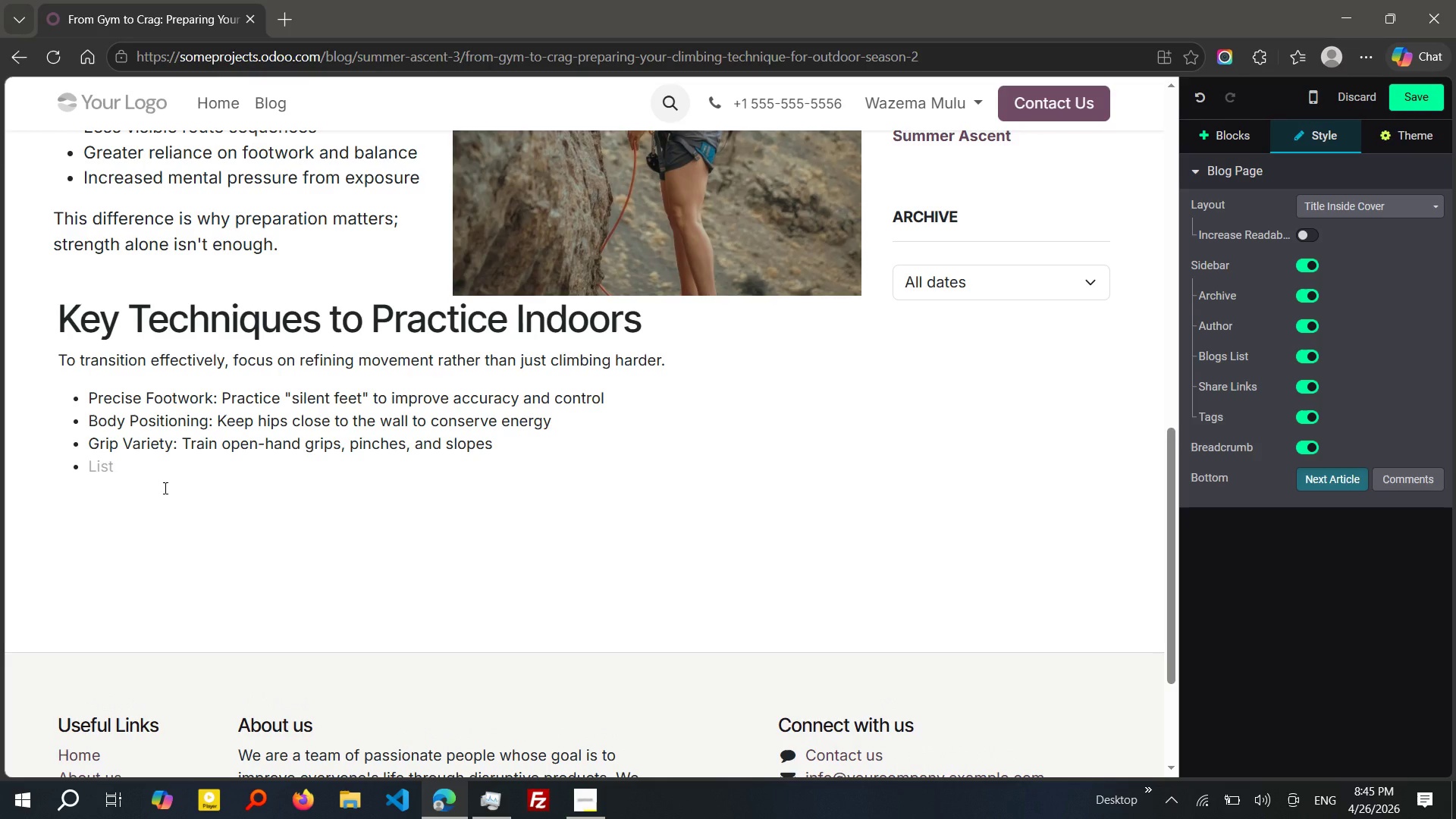 
type(Route Reading: plan your movement before h)
 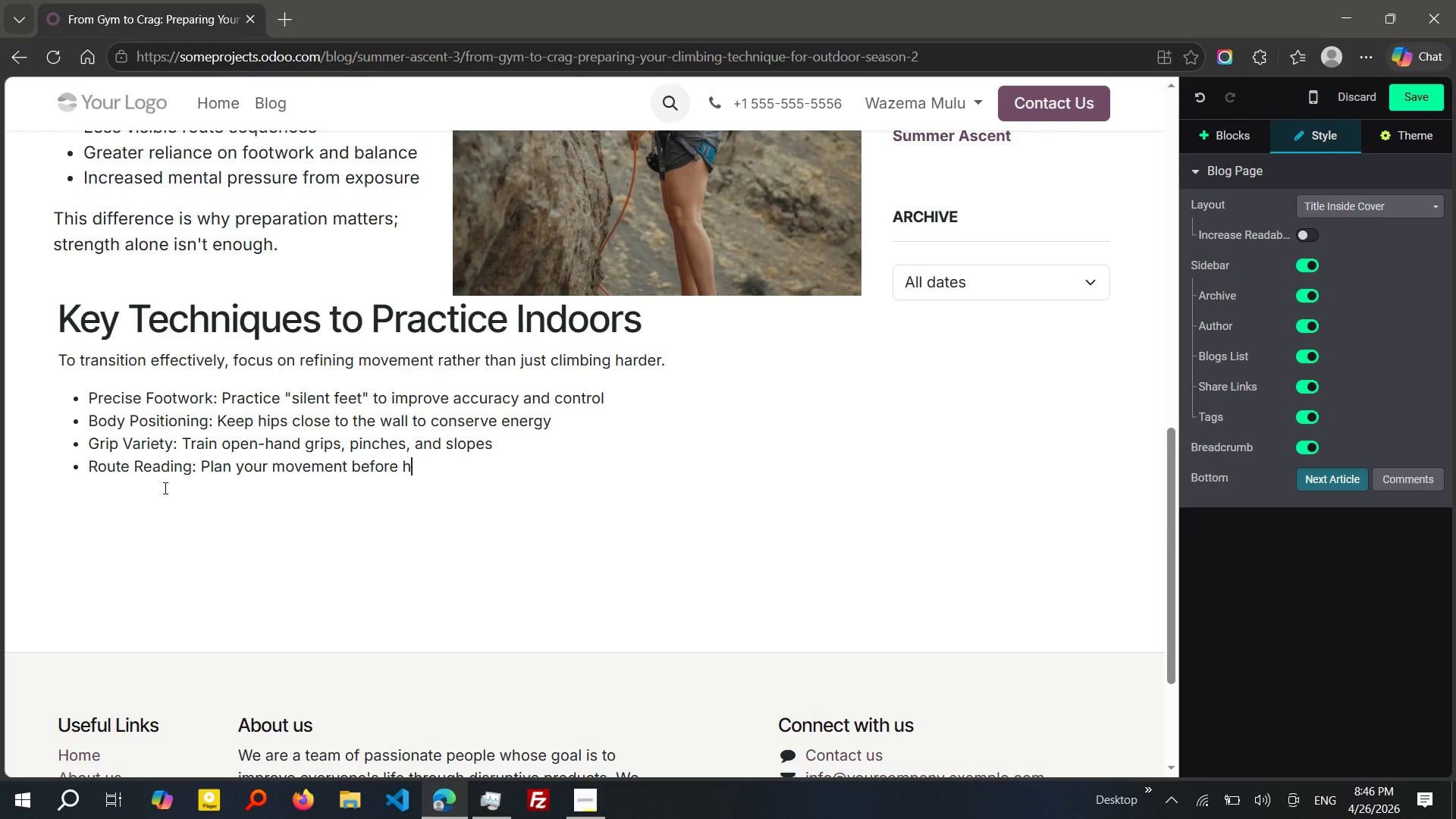 
key(Backspace)
type(leaving the ground)
 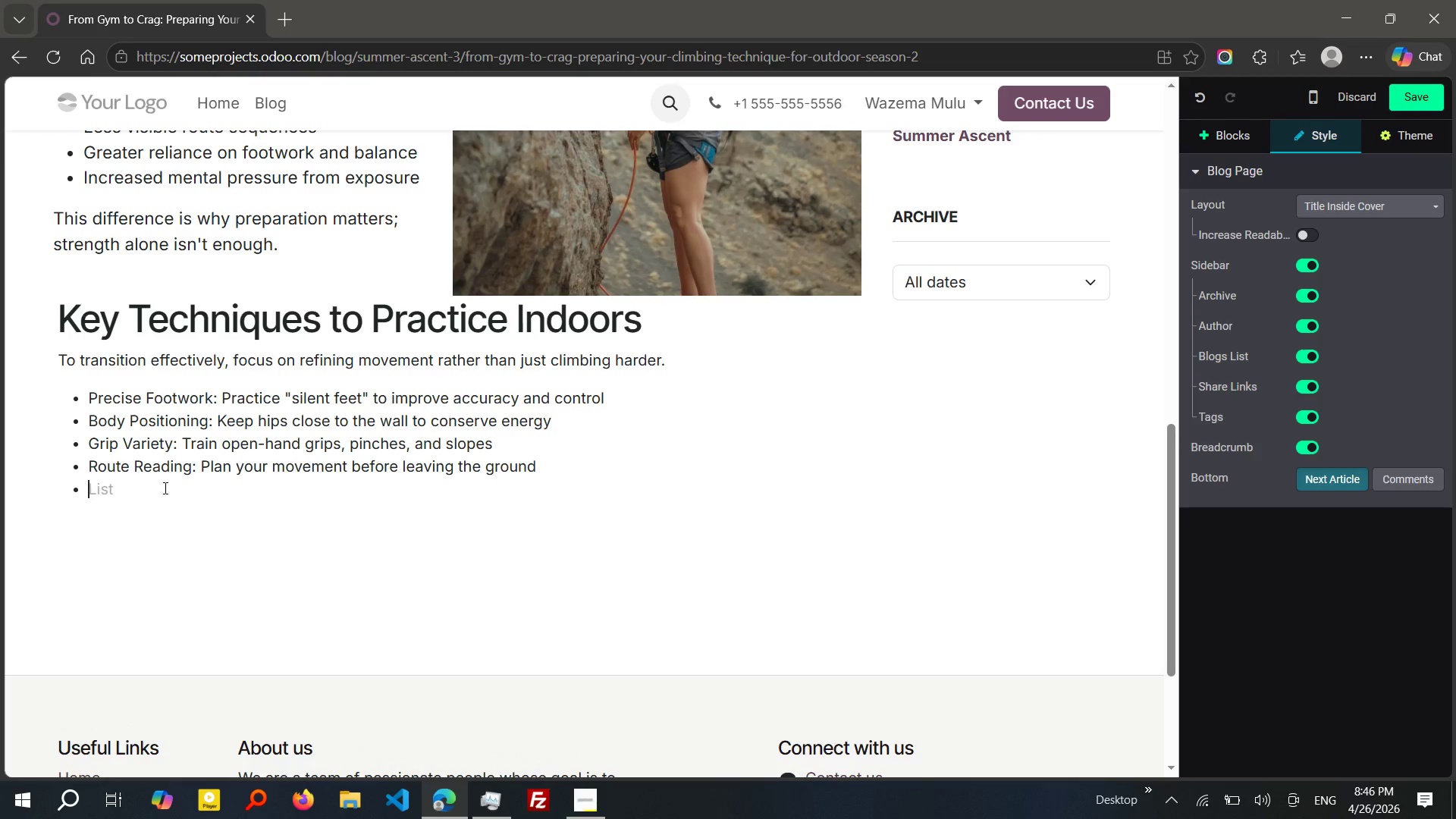 
key(Enter)
 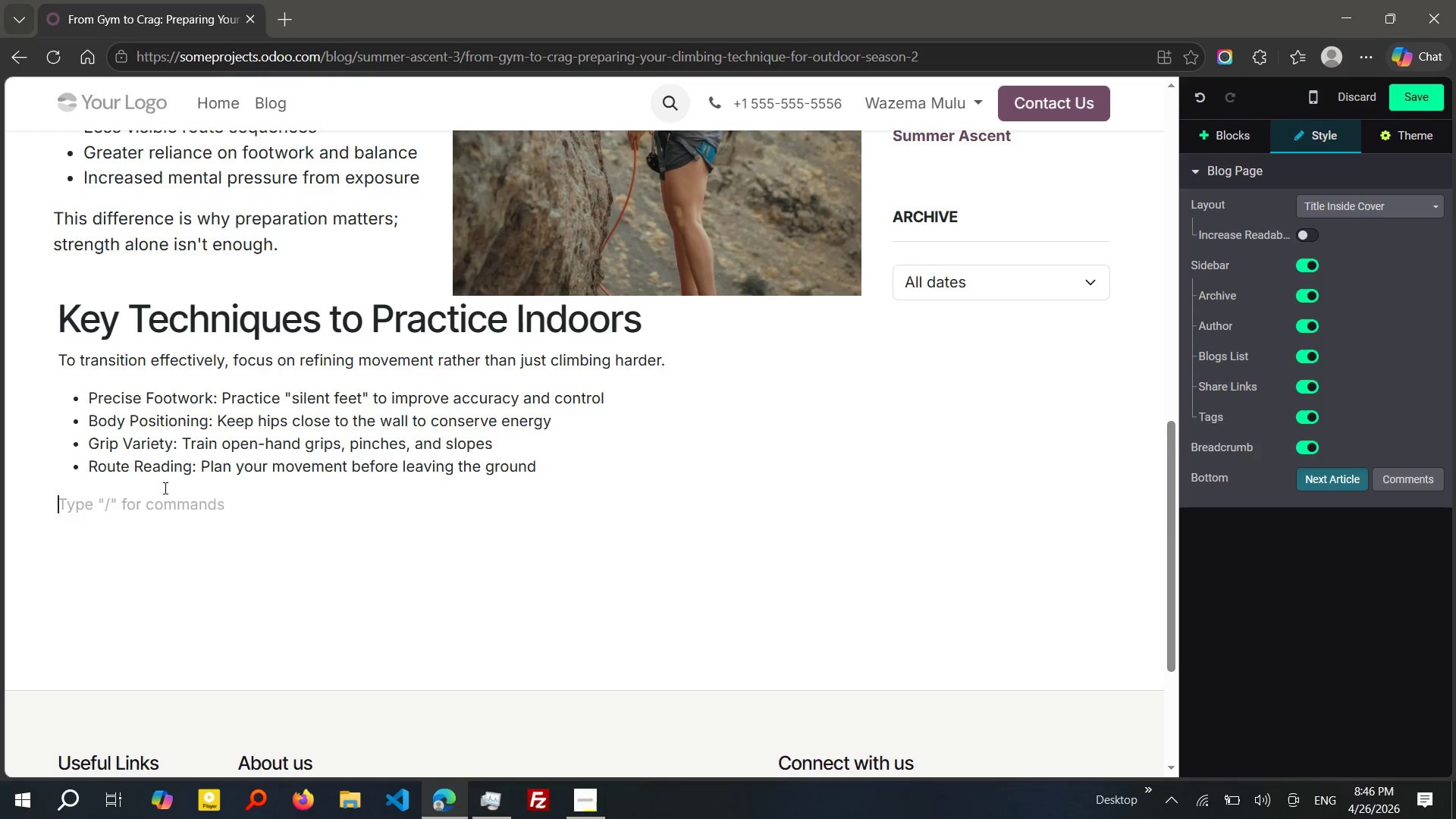 
key(Enter)
 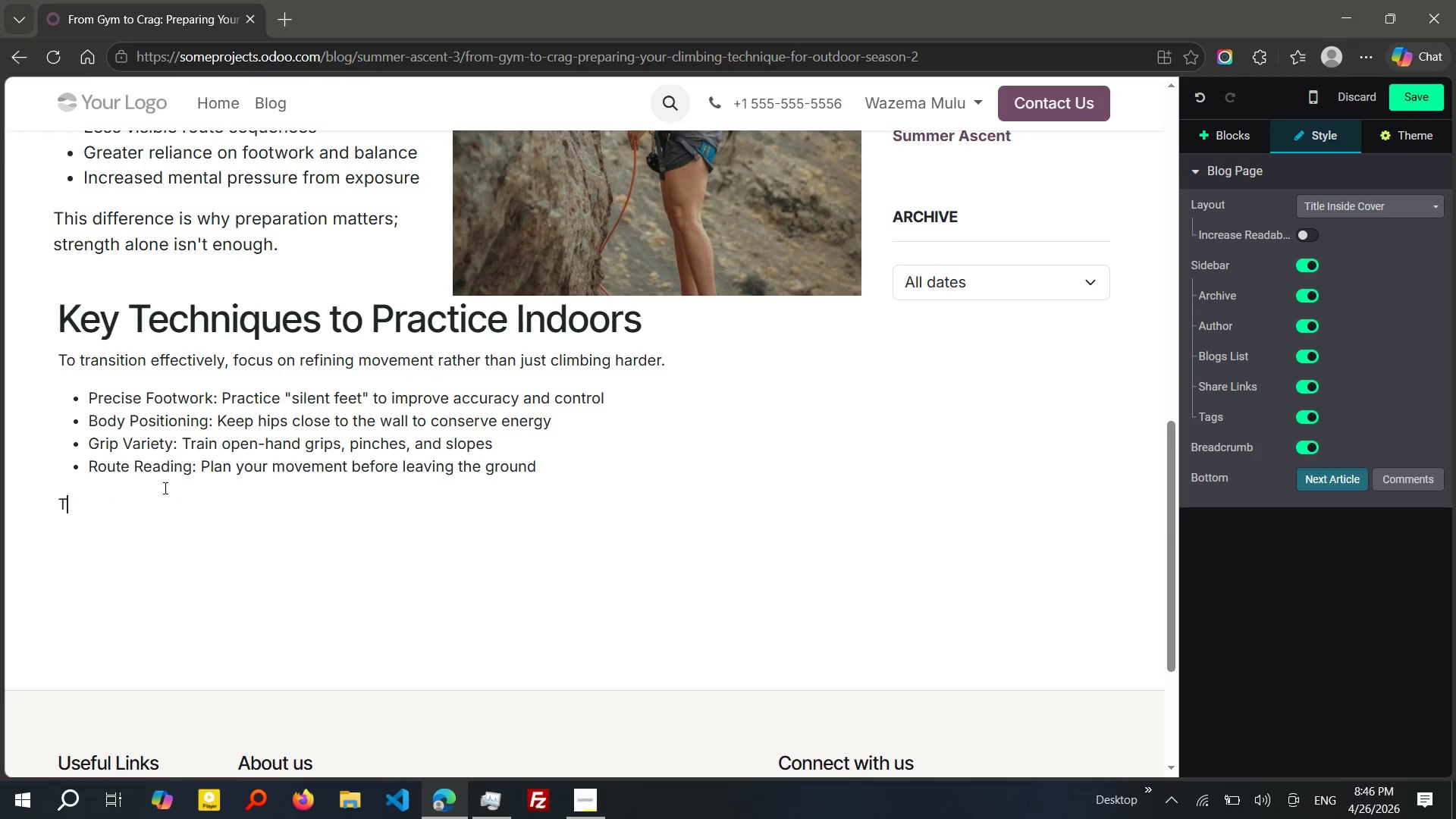 
type(THESE skills help siml)
key(Backspace)
type(ulate)
 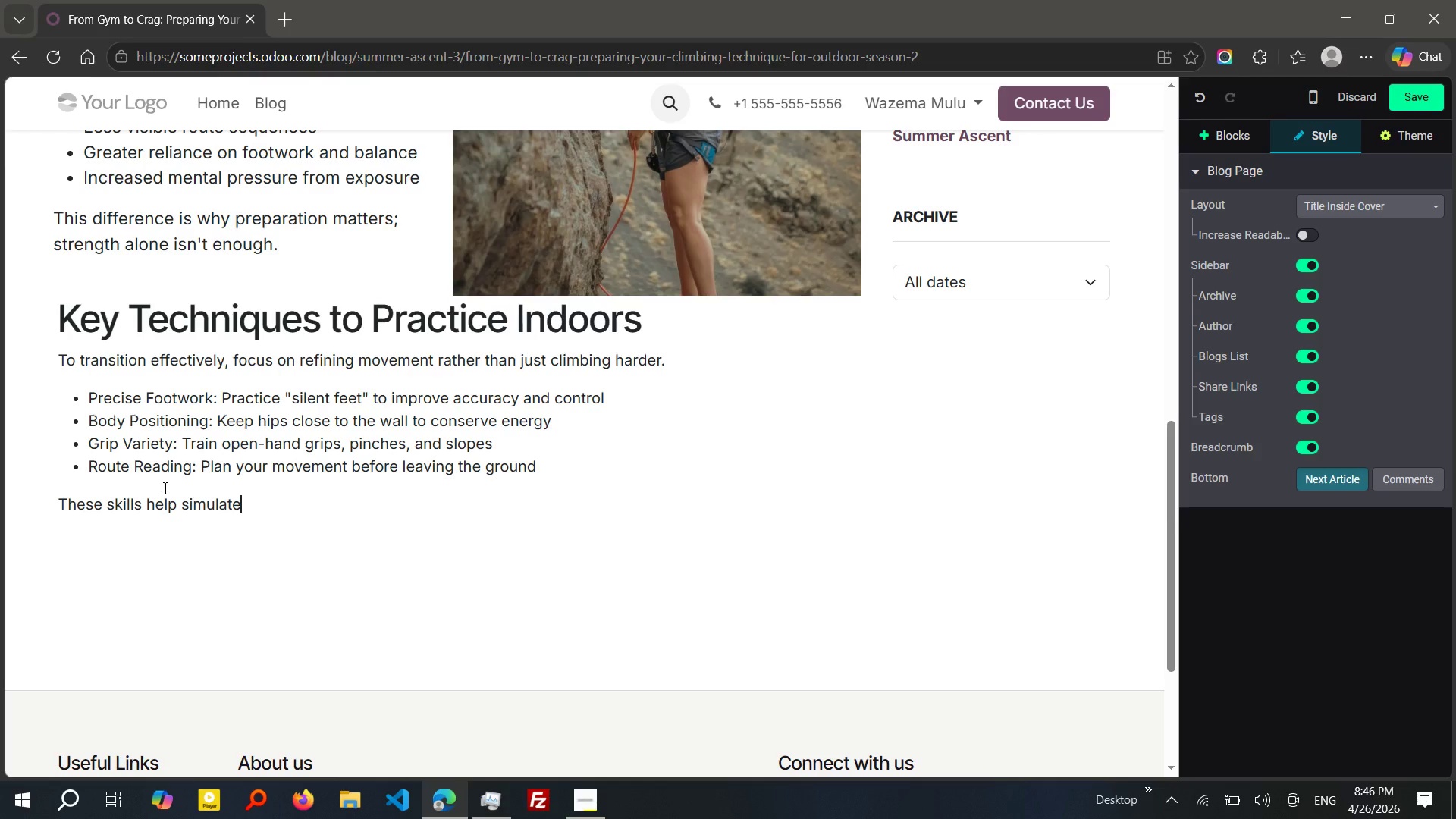 
wait(5.17)
 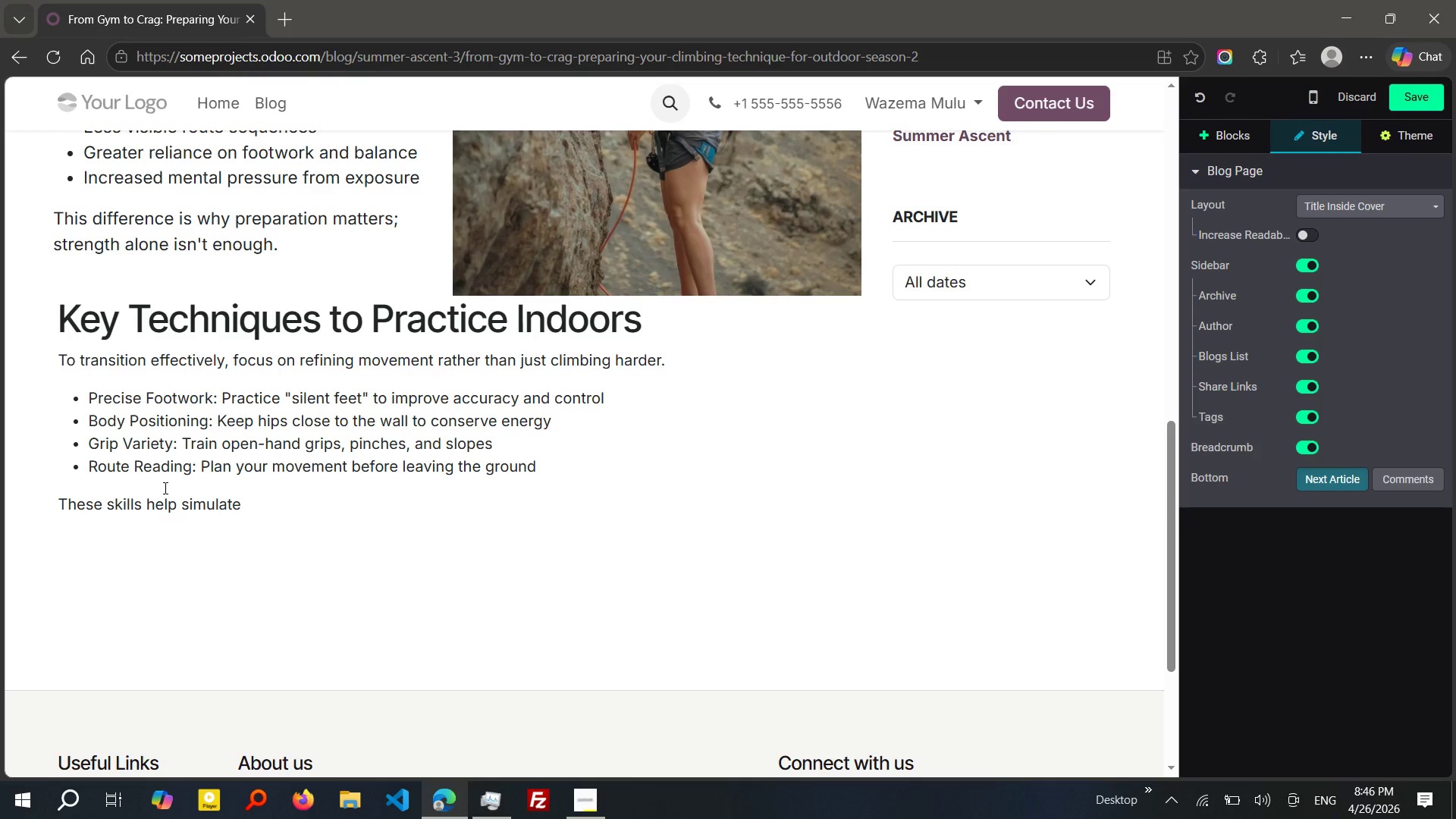 
type( outdoor conditions and improve efficiency on real rock.)
 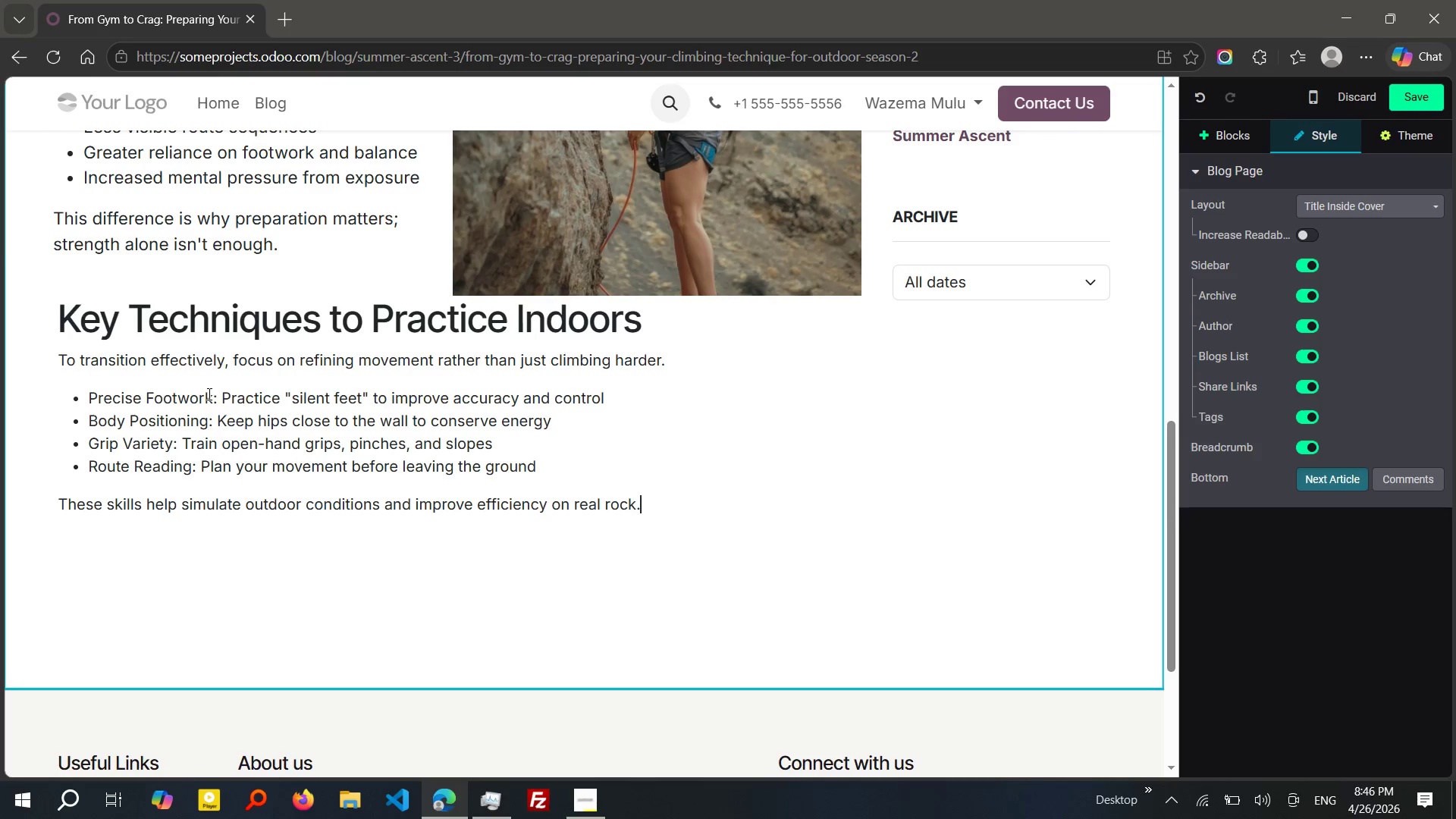 
wait(7.03)
 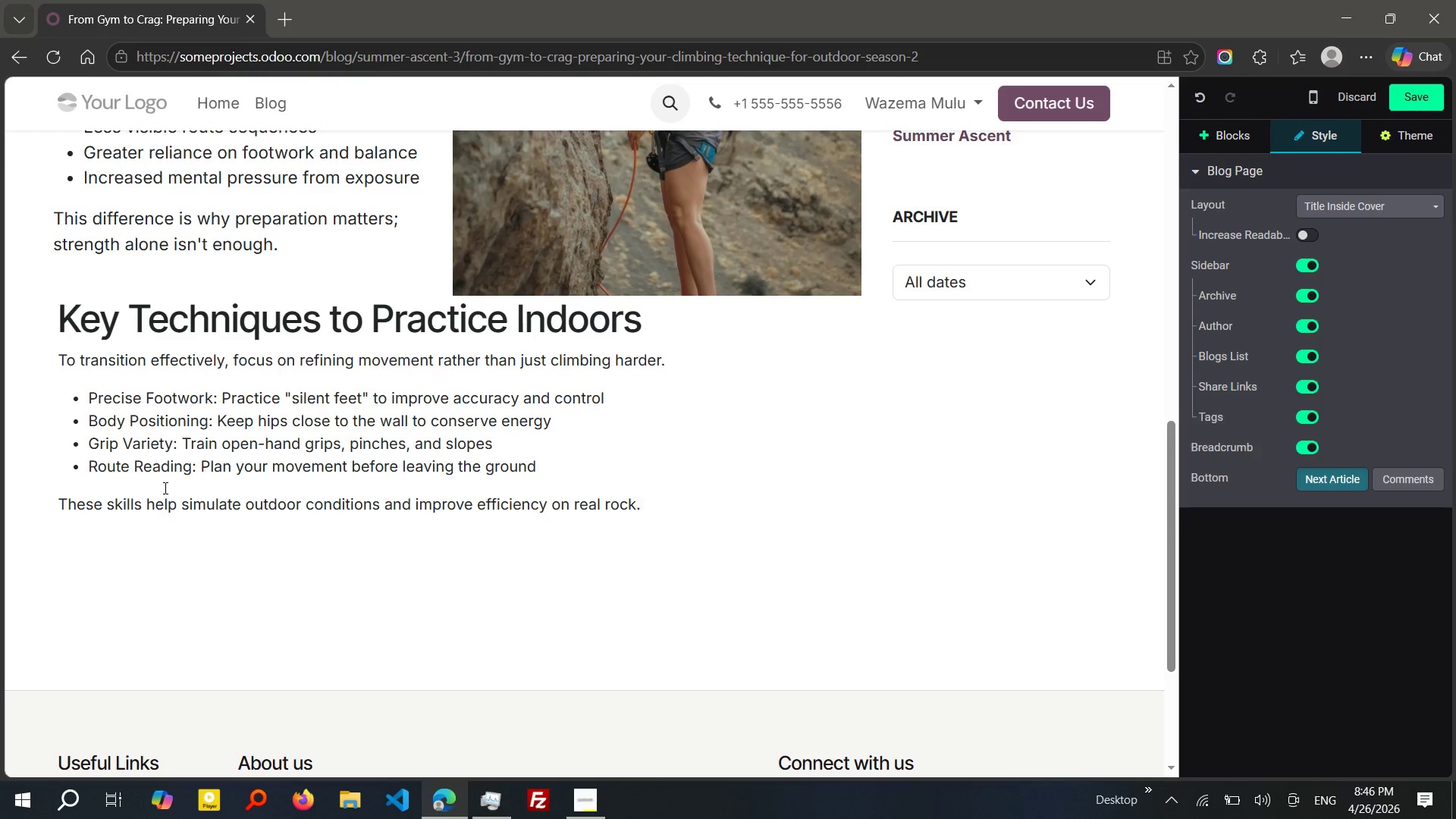 
left_click_drag(start_coordinate=[210, 397], to_coordinate=[67, 406])
 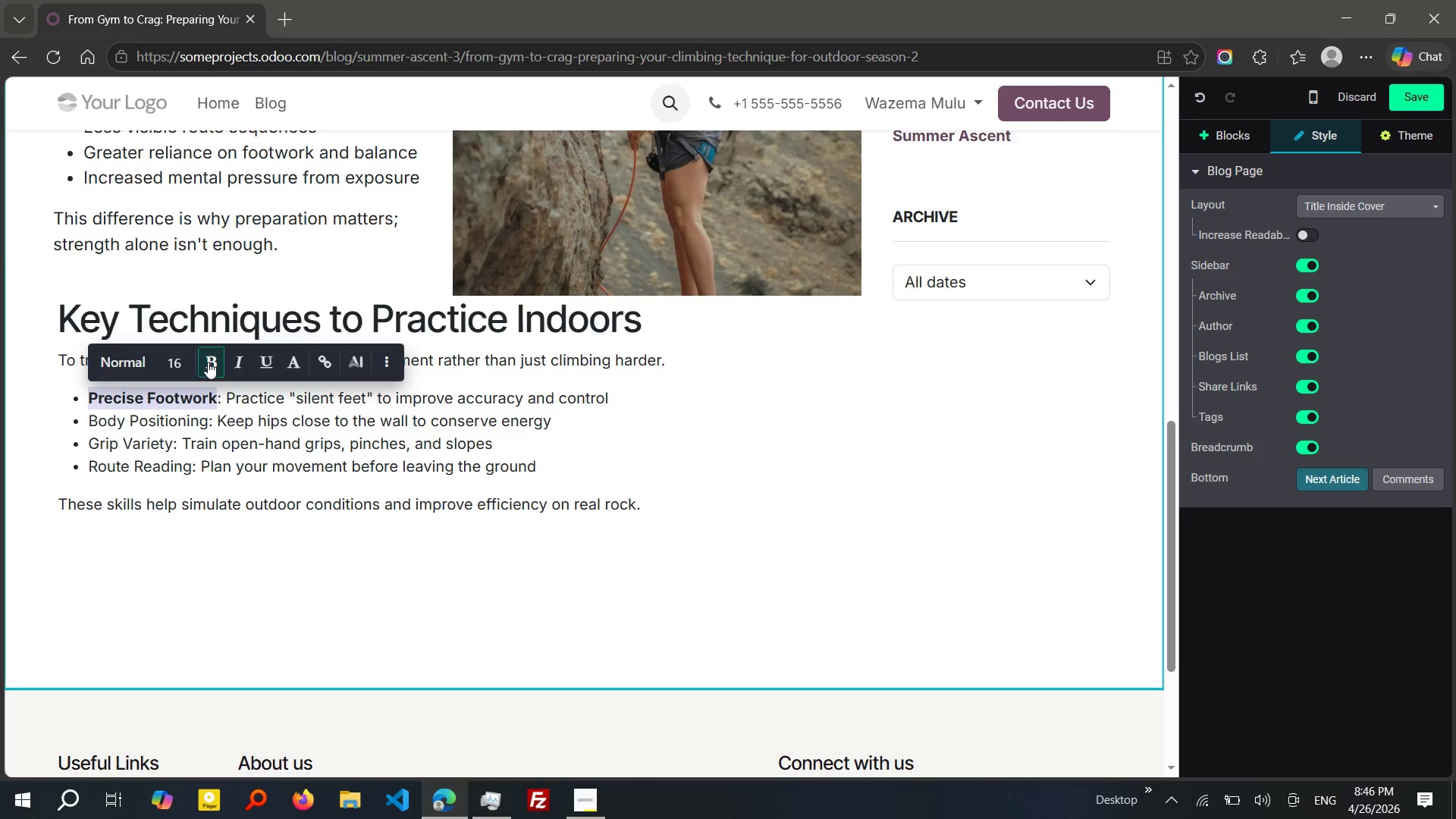 
left_click([208, 362])
 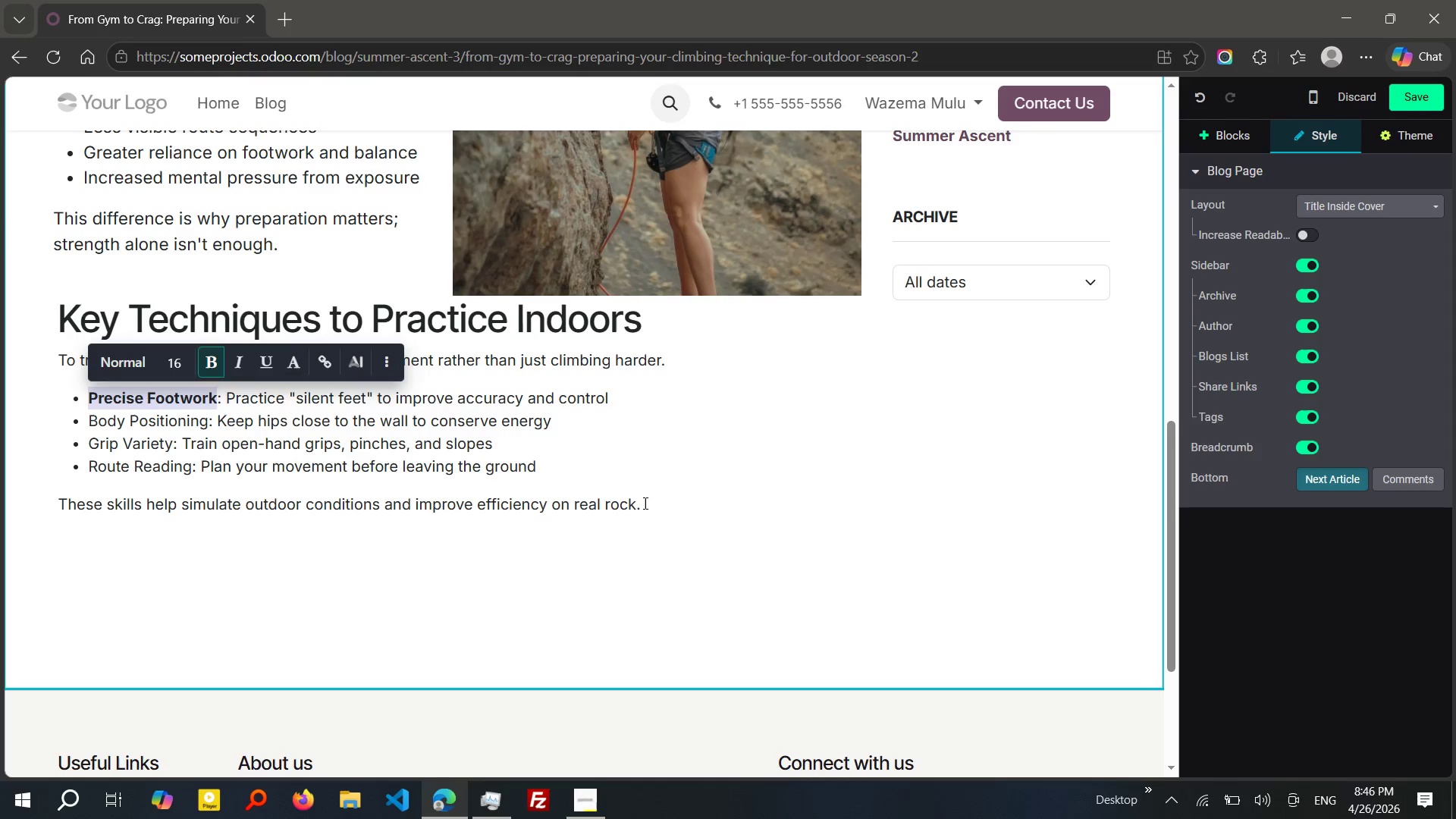 
left_click_drag(start_coordinate=[644, 502], to_coordinate=[47, 365])
 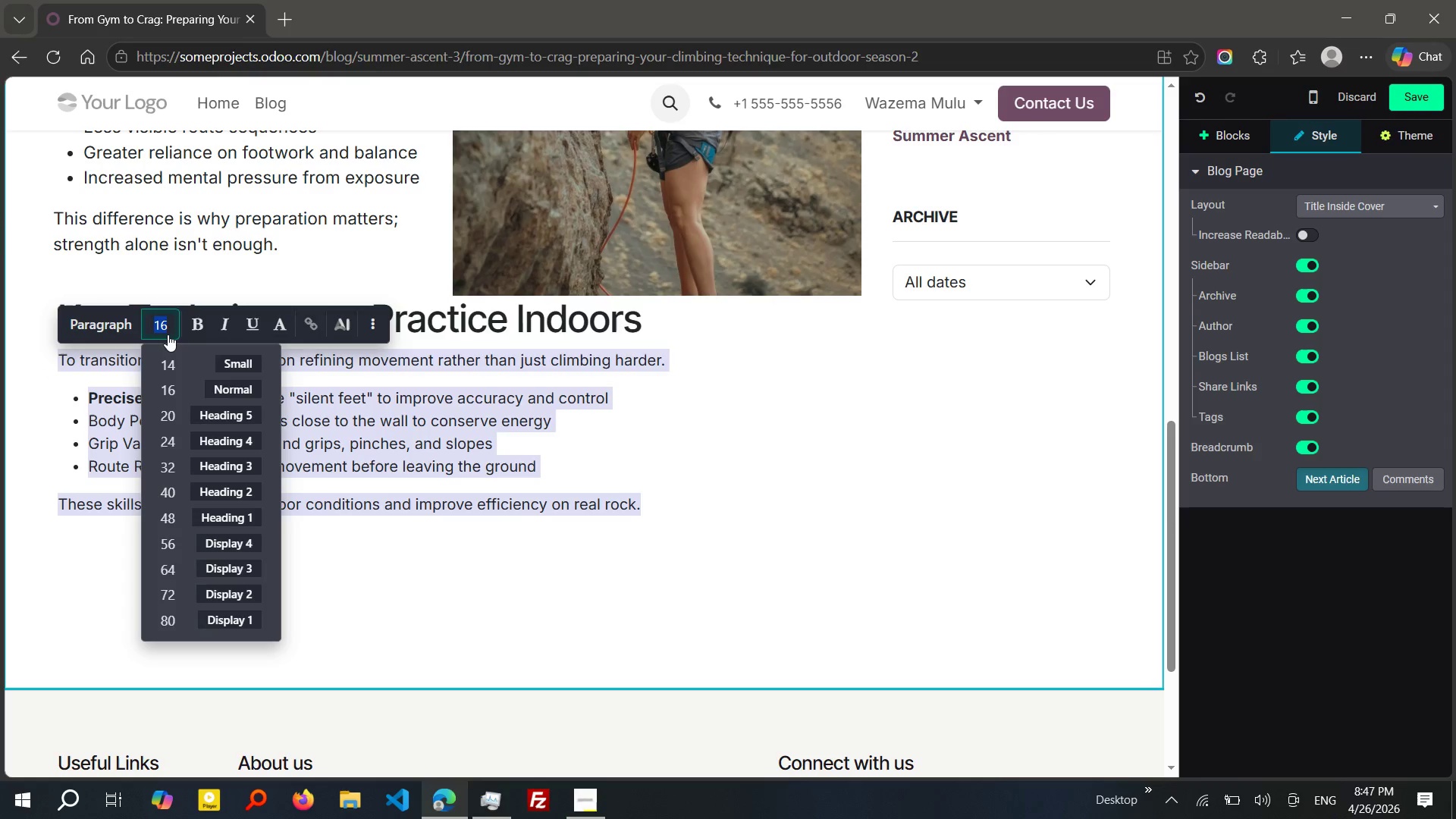 
left_click([168, 334])
 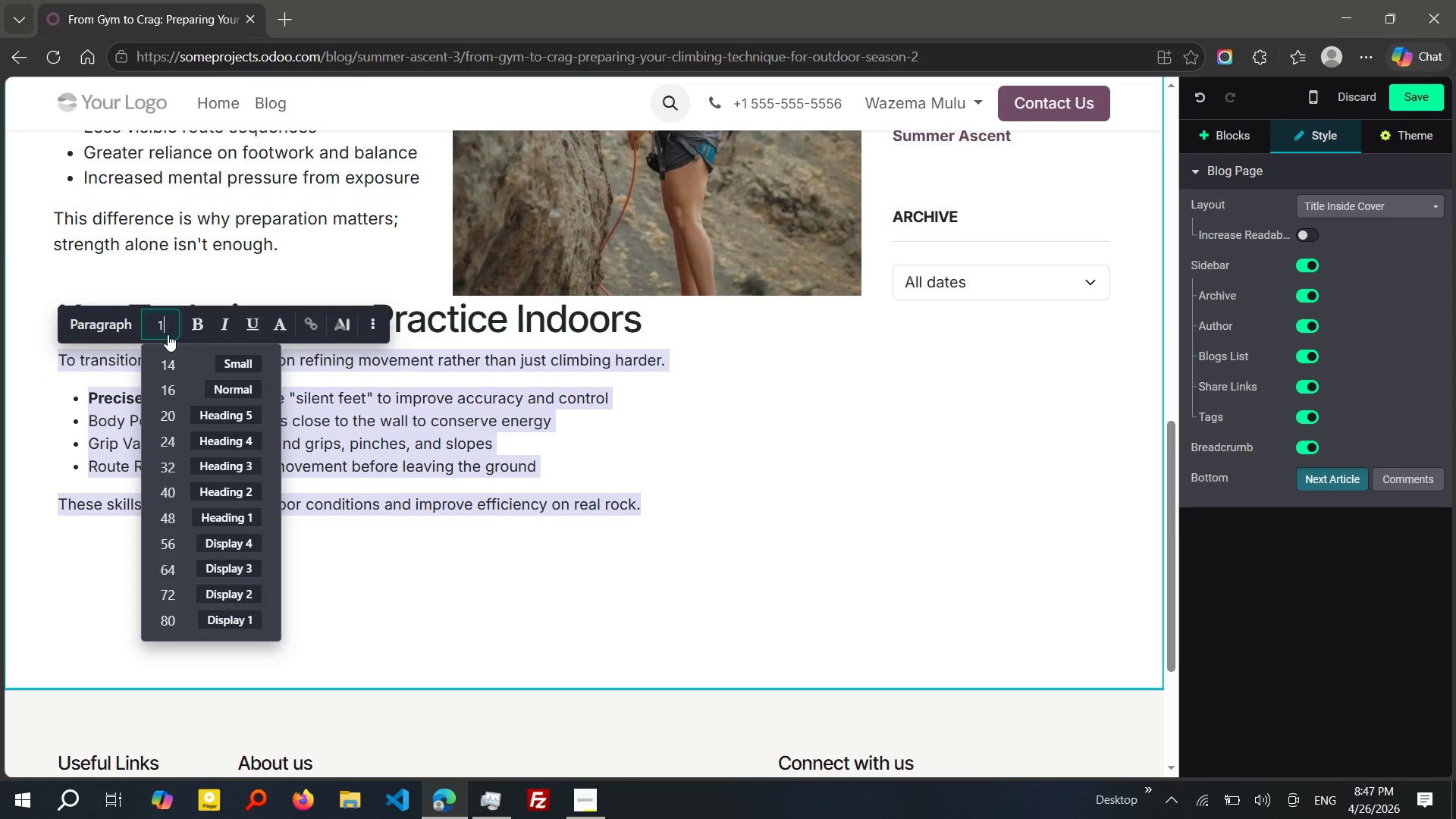 
type(18)
 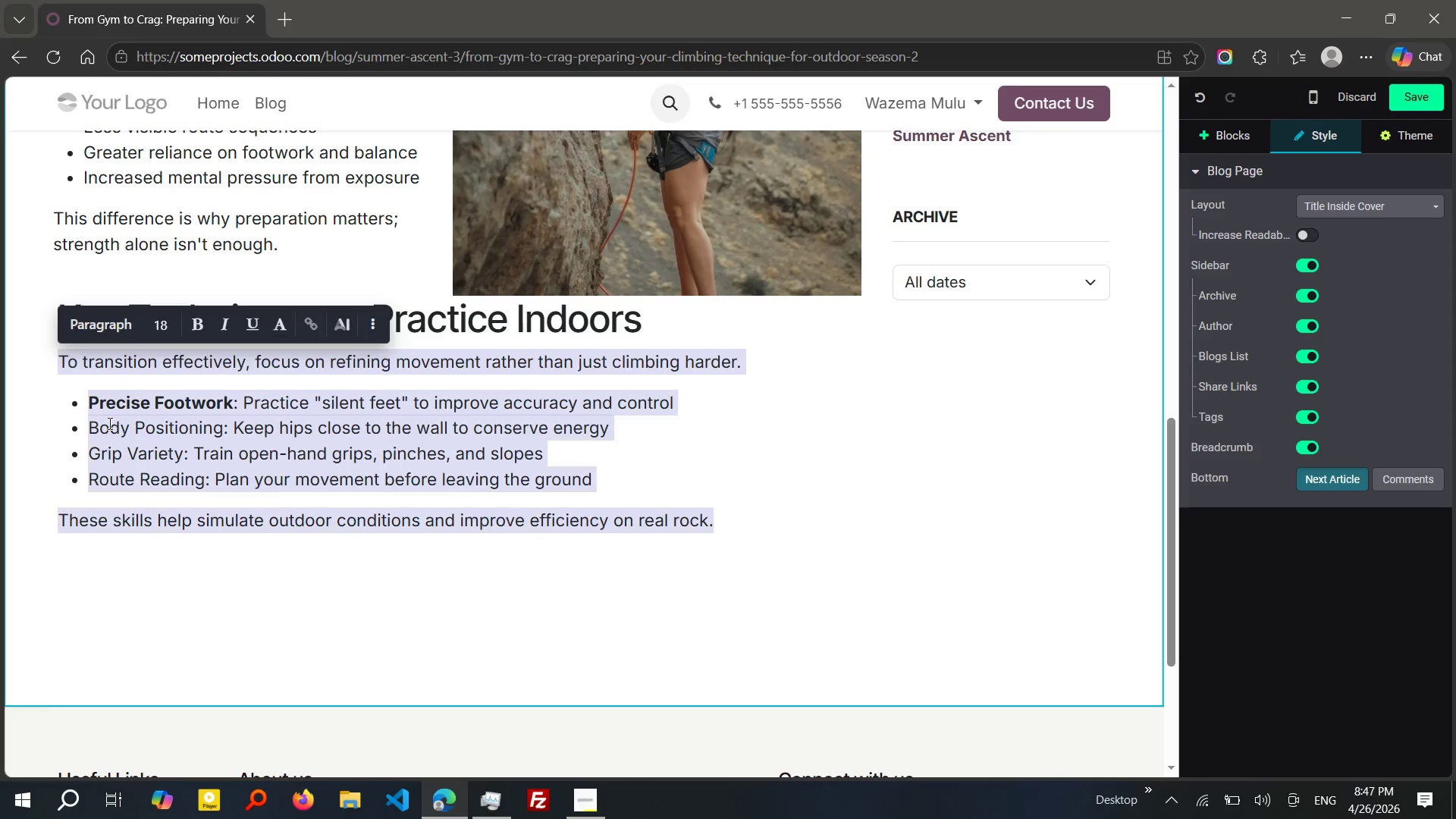 
left_click([108, 423])
 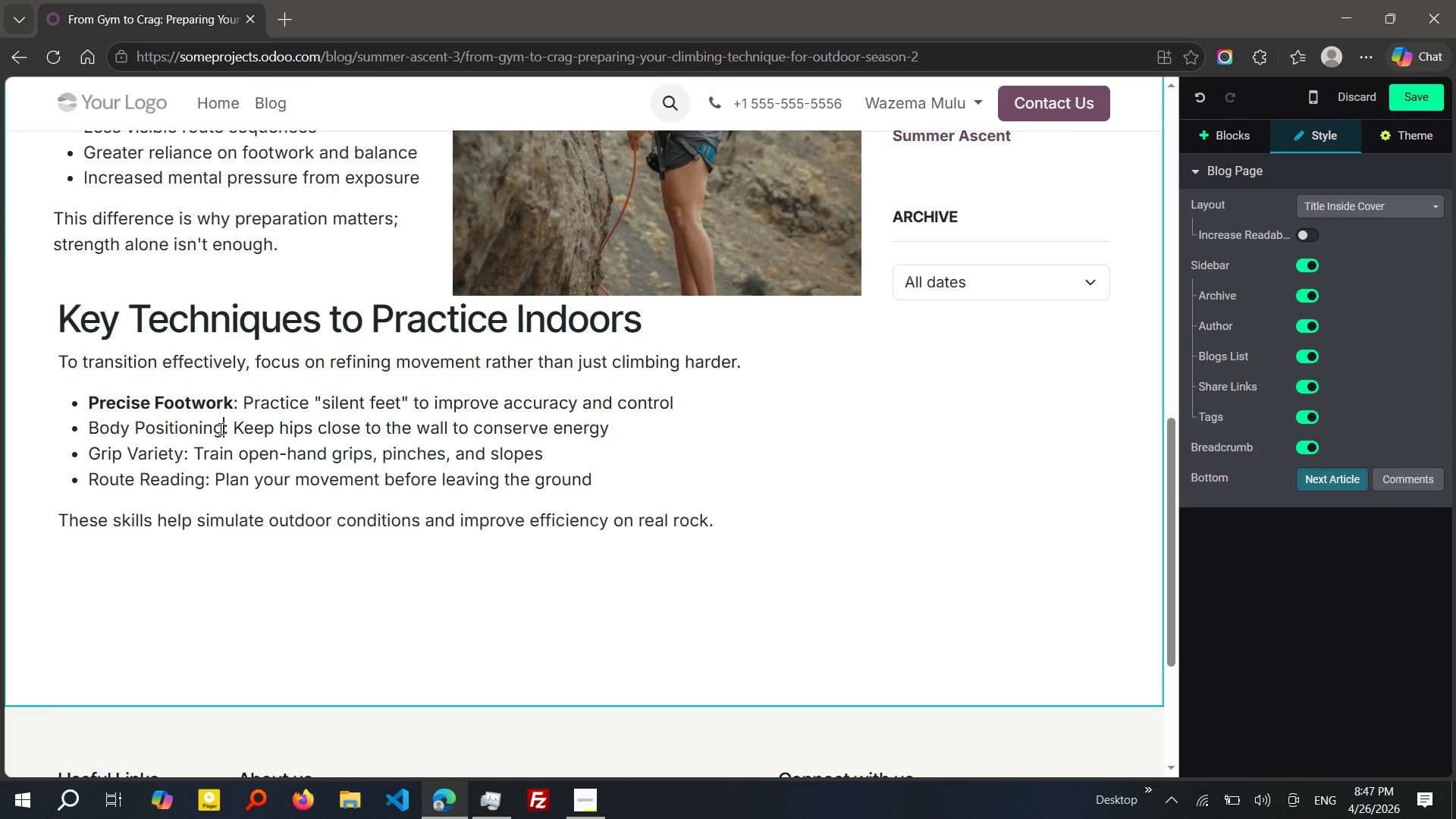 
left_click_drag(start_coordinate=[219, 428], to_coordinate=[89, 430])
 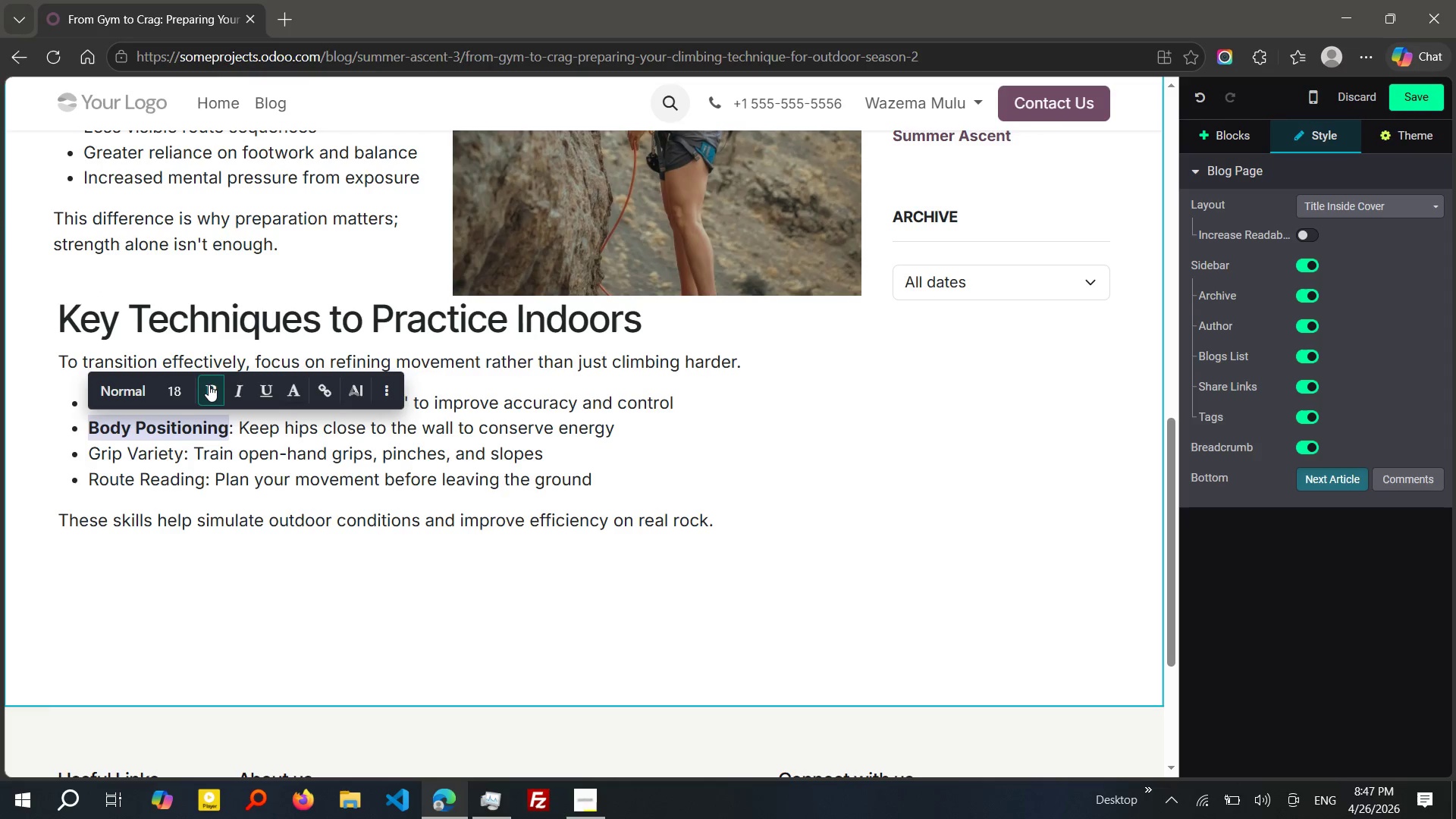 
left_click([209, 384])
 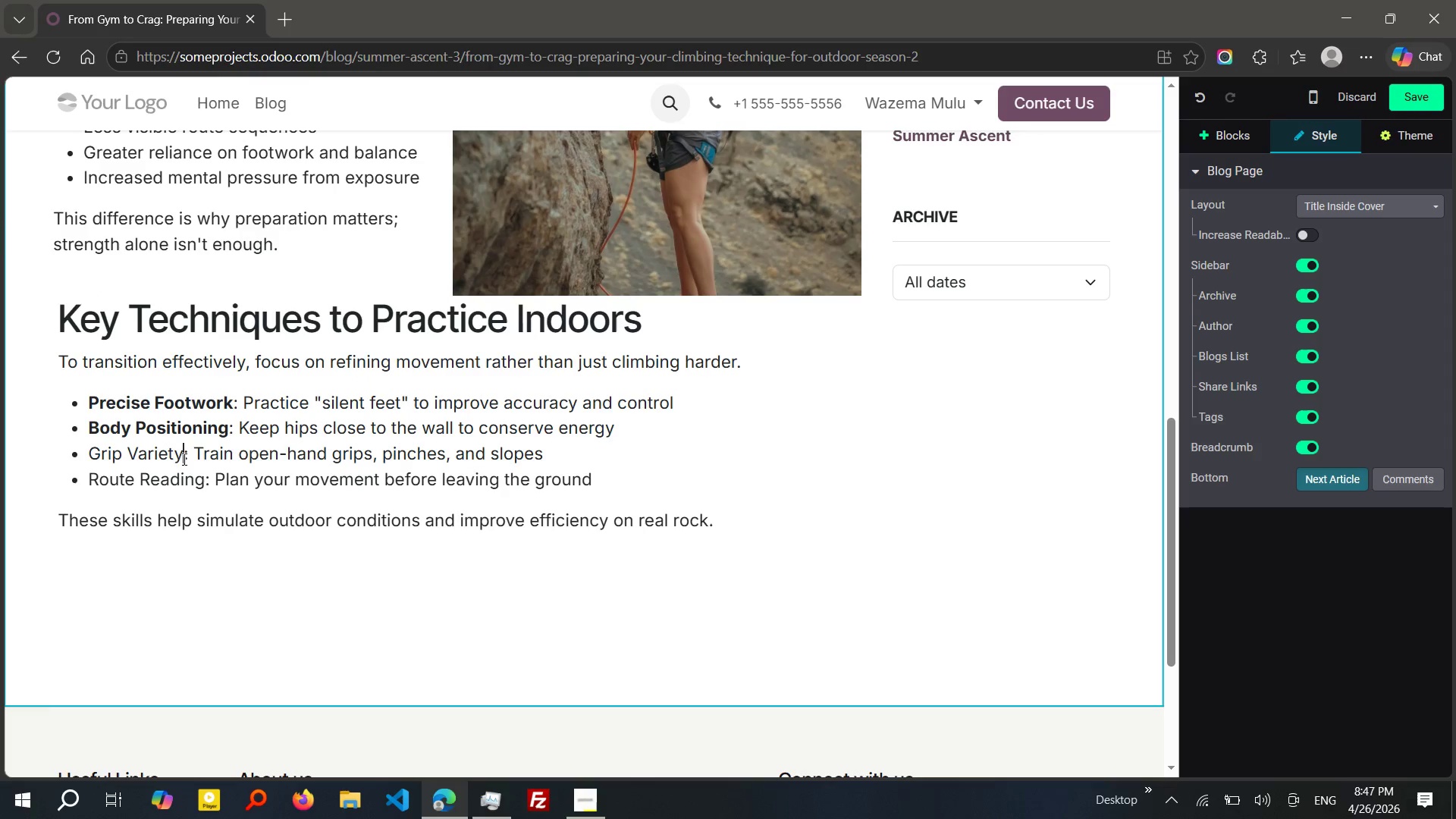 
left_click_drag(start_coordinate=[183, 459], to_coordinate=[84, 460])
 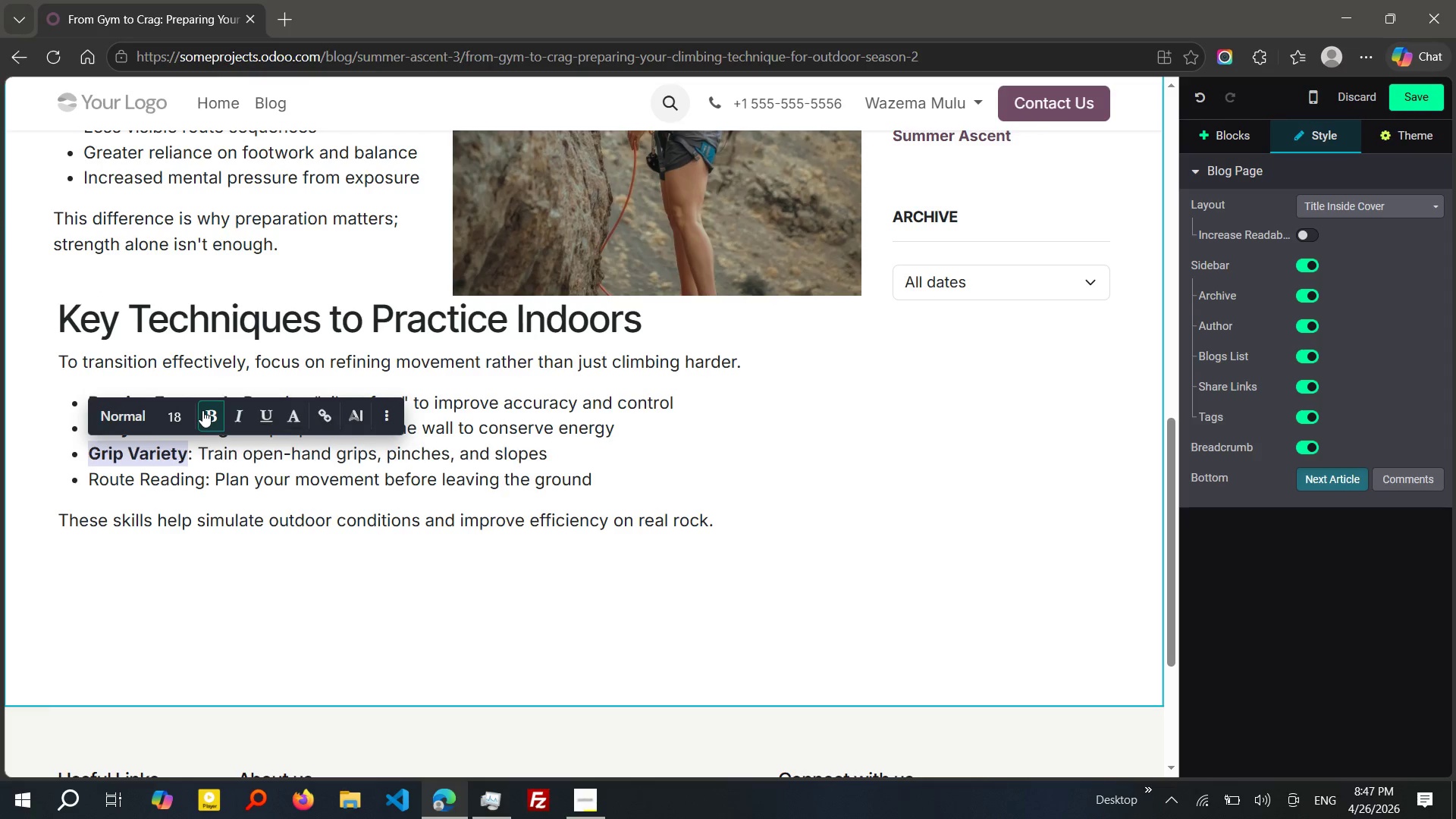 
left_click([202, 410])
 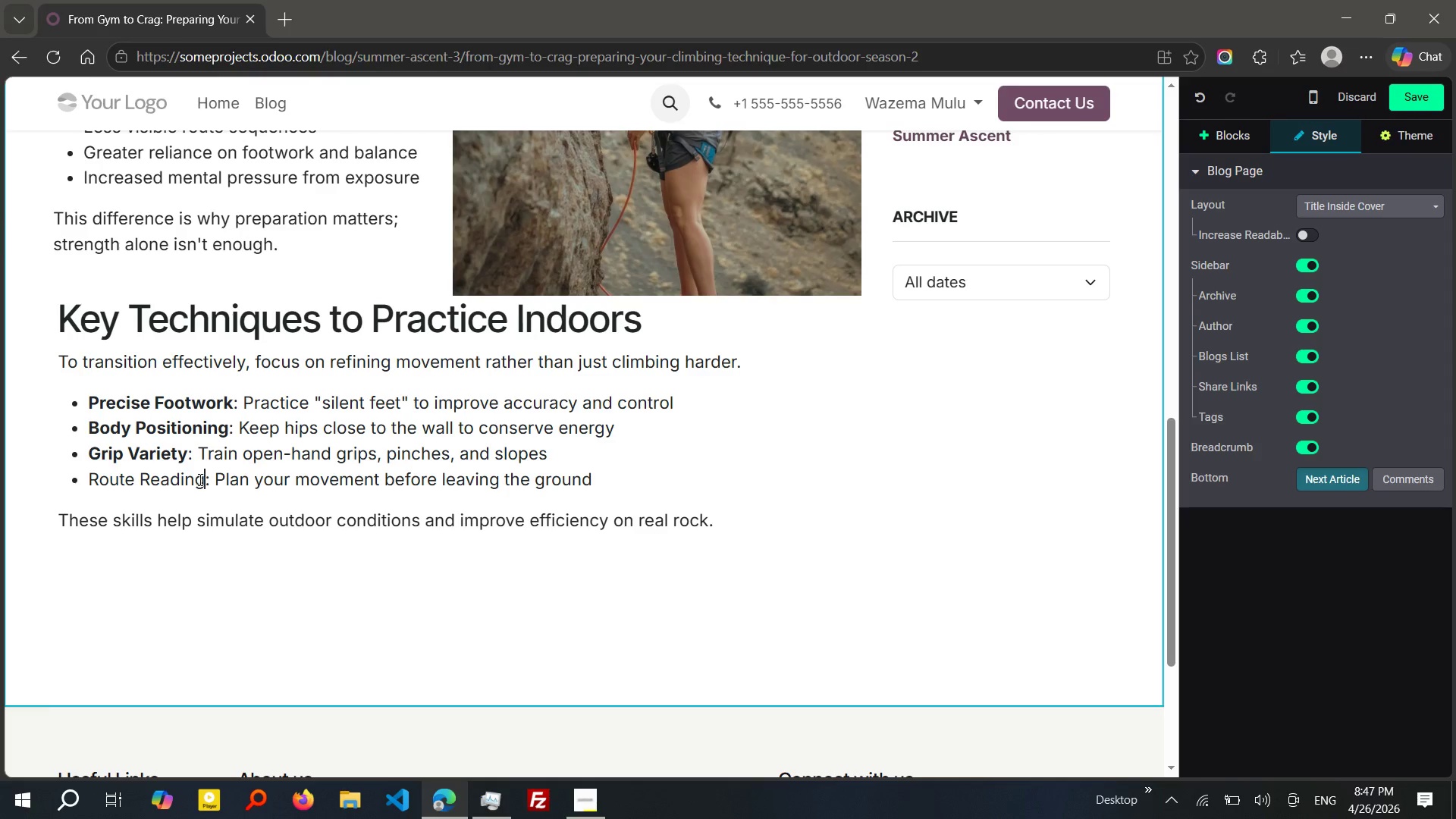 
left_click_drag(start_coordinate=[200, 479], to_coordinate=[92, 485])
 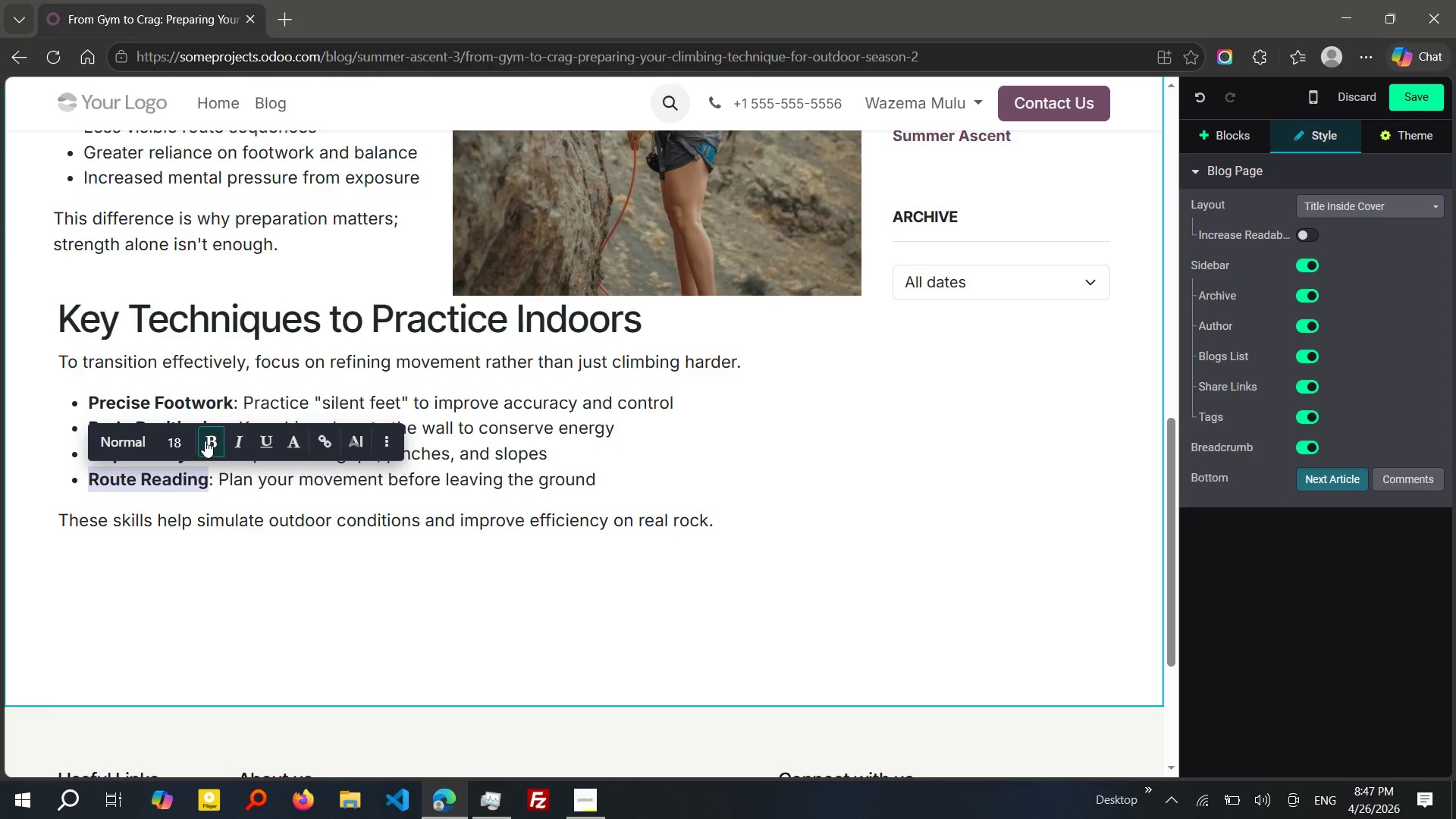 
left_click([205, 441])
 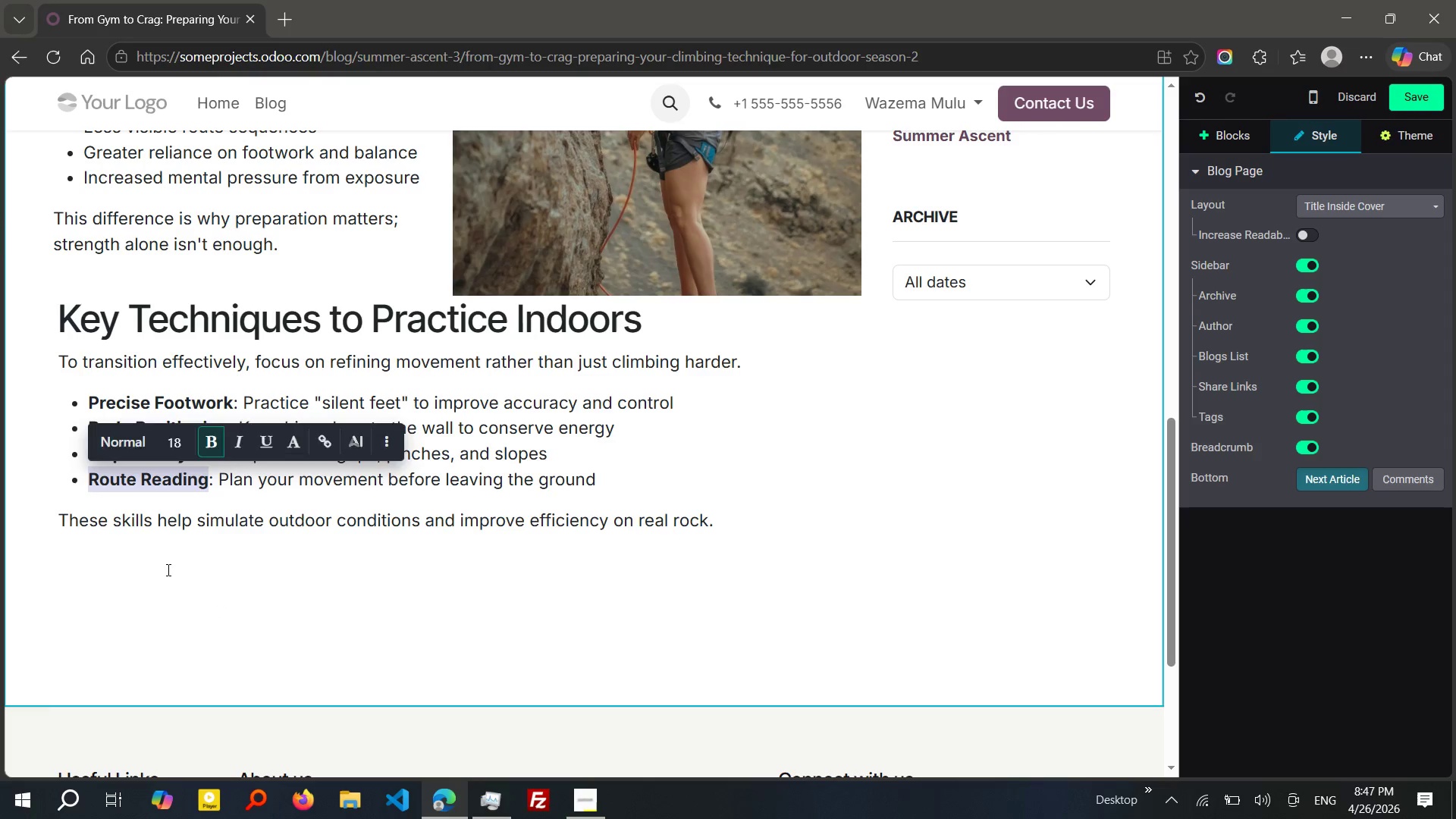 
left_click([167, 570])
 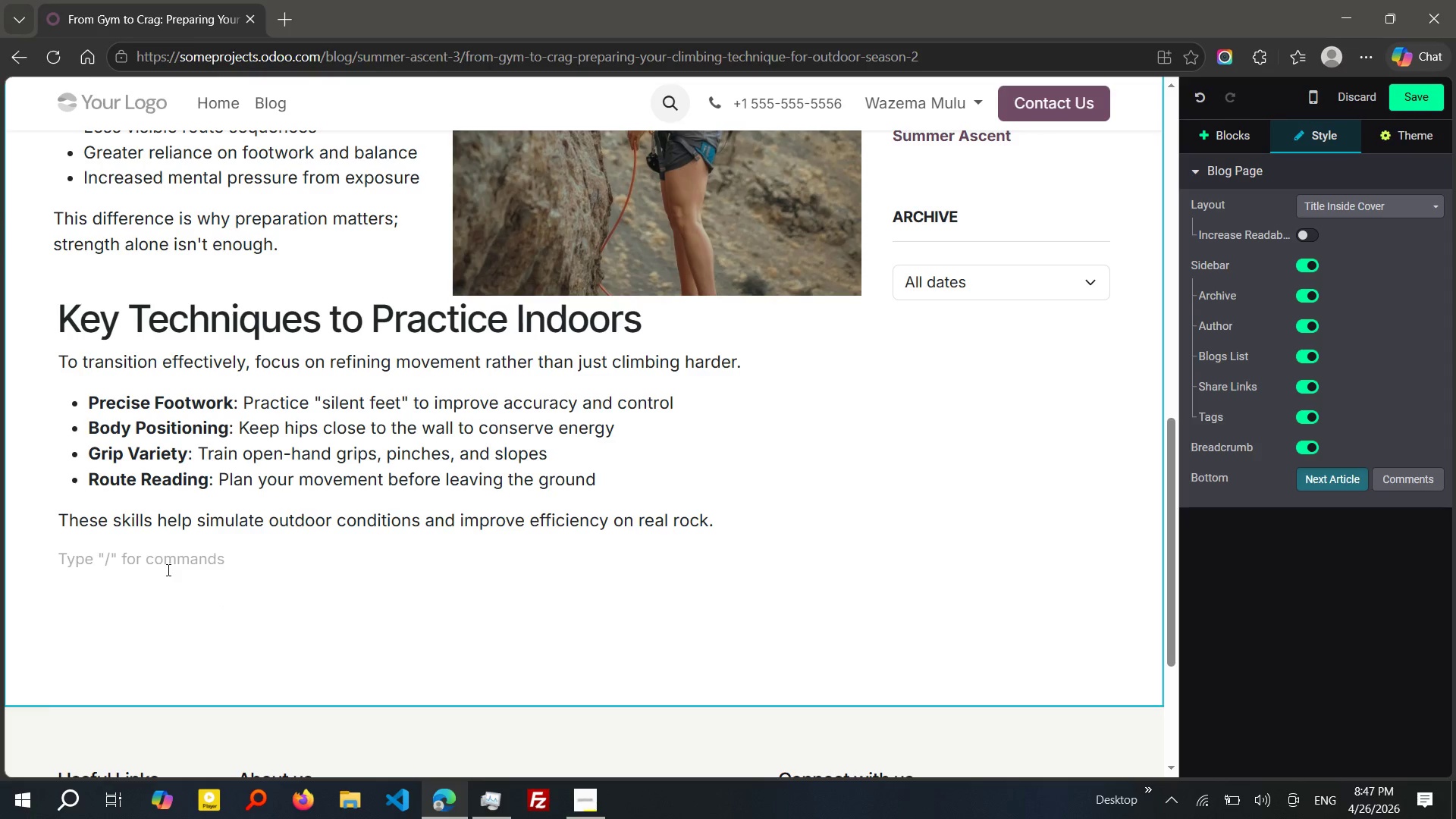 
type(THESE skills help simulate)
 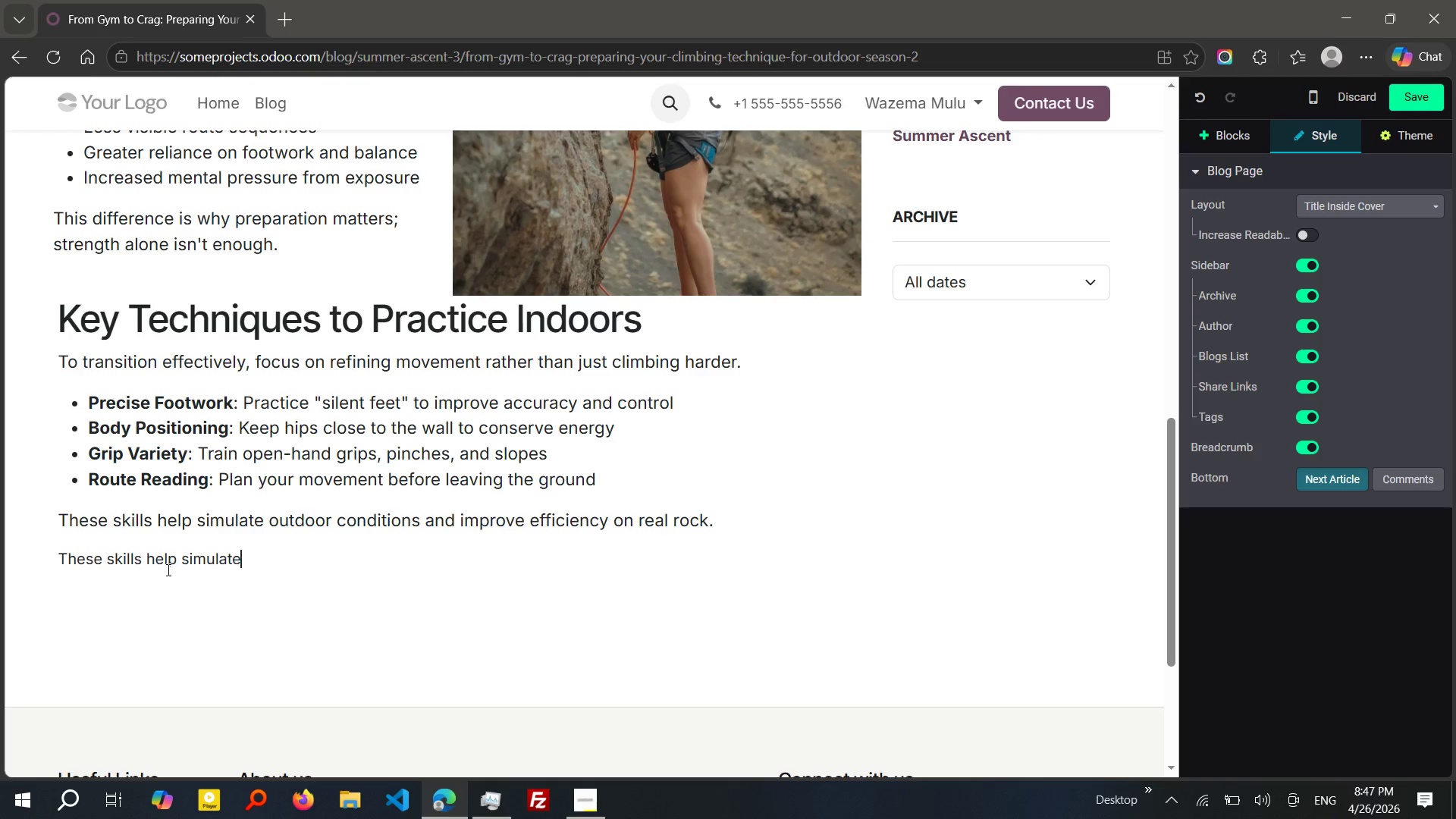 
type( outdoor conditins and improve efficiency on real rock.)
 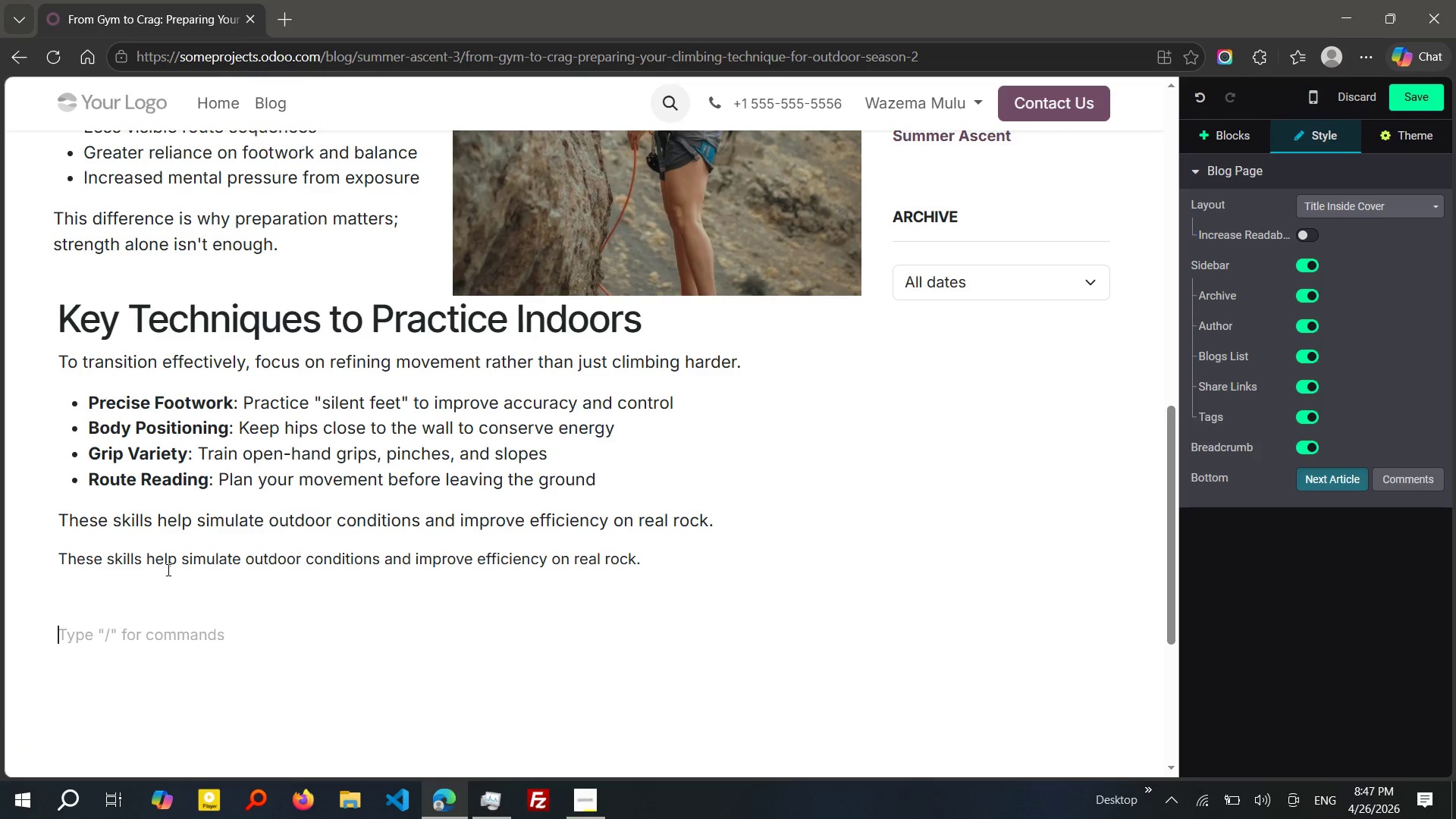 
key(Enter)
 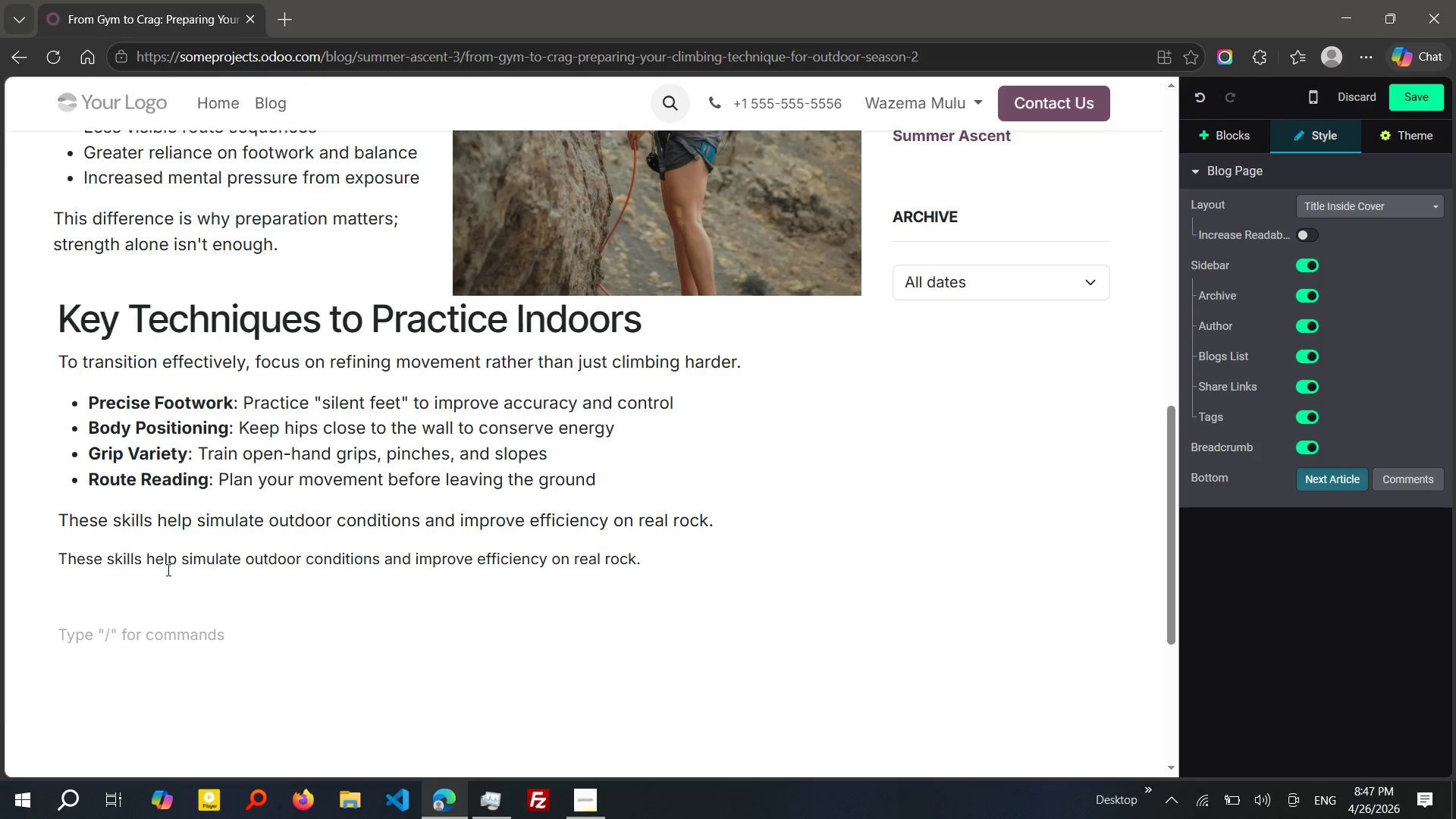 
key(Enter)
 